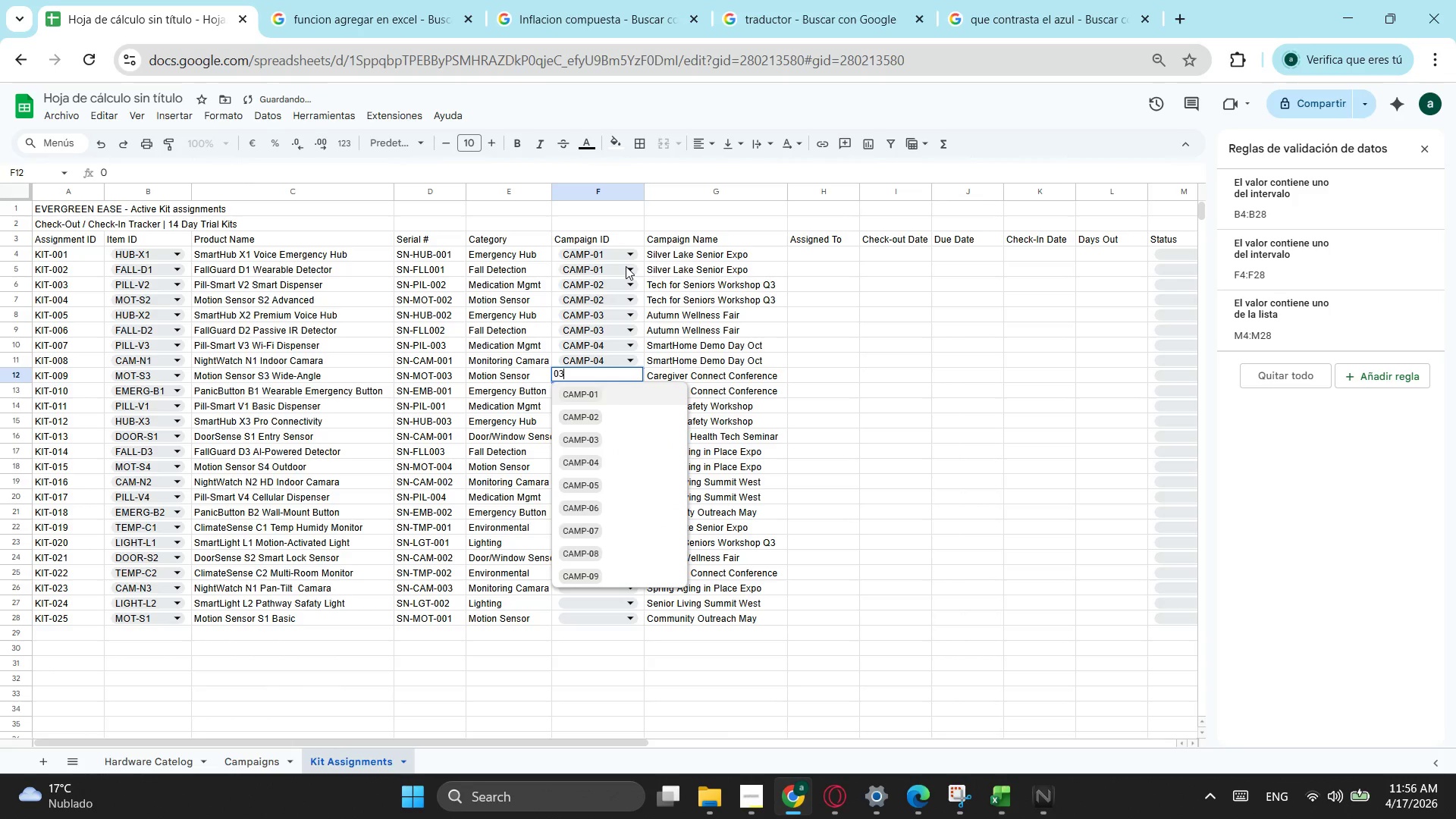 
key(Numpad3)
 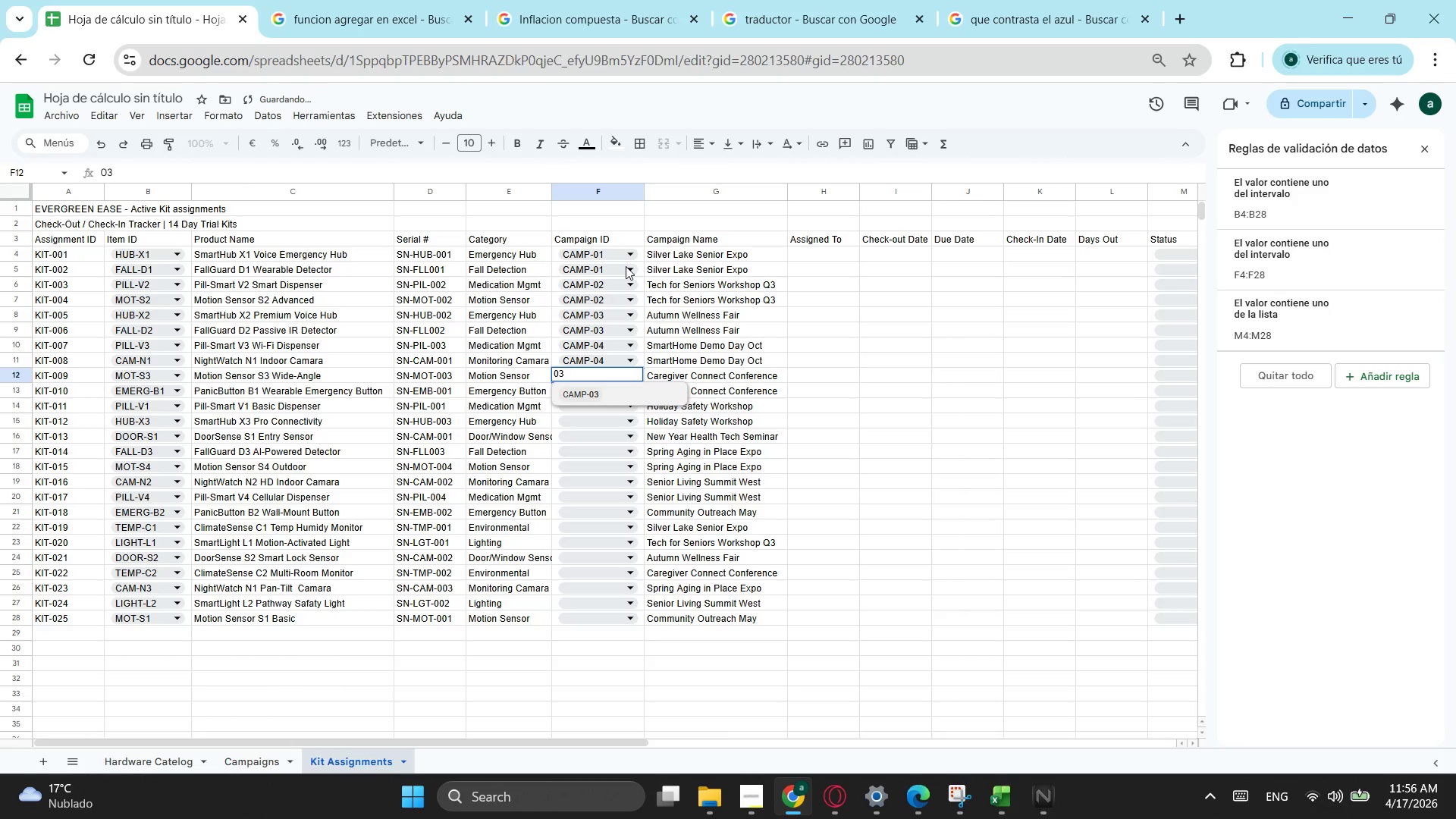 
key(Backspace)
 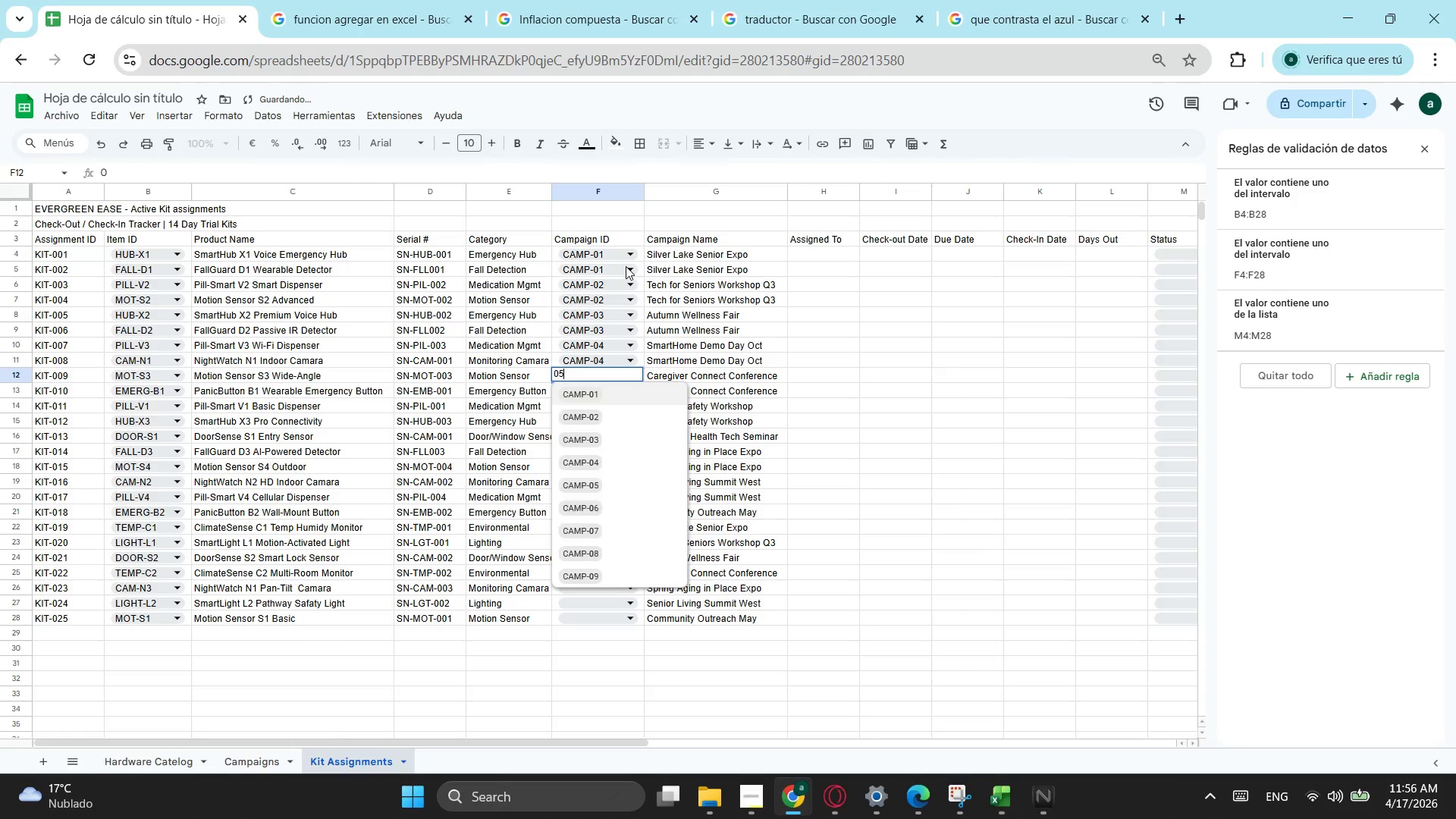 
key(Numpad5)
 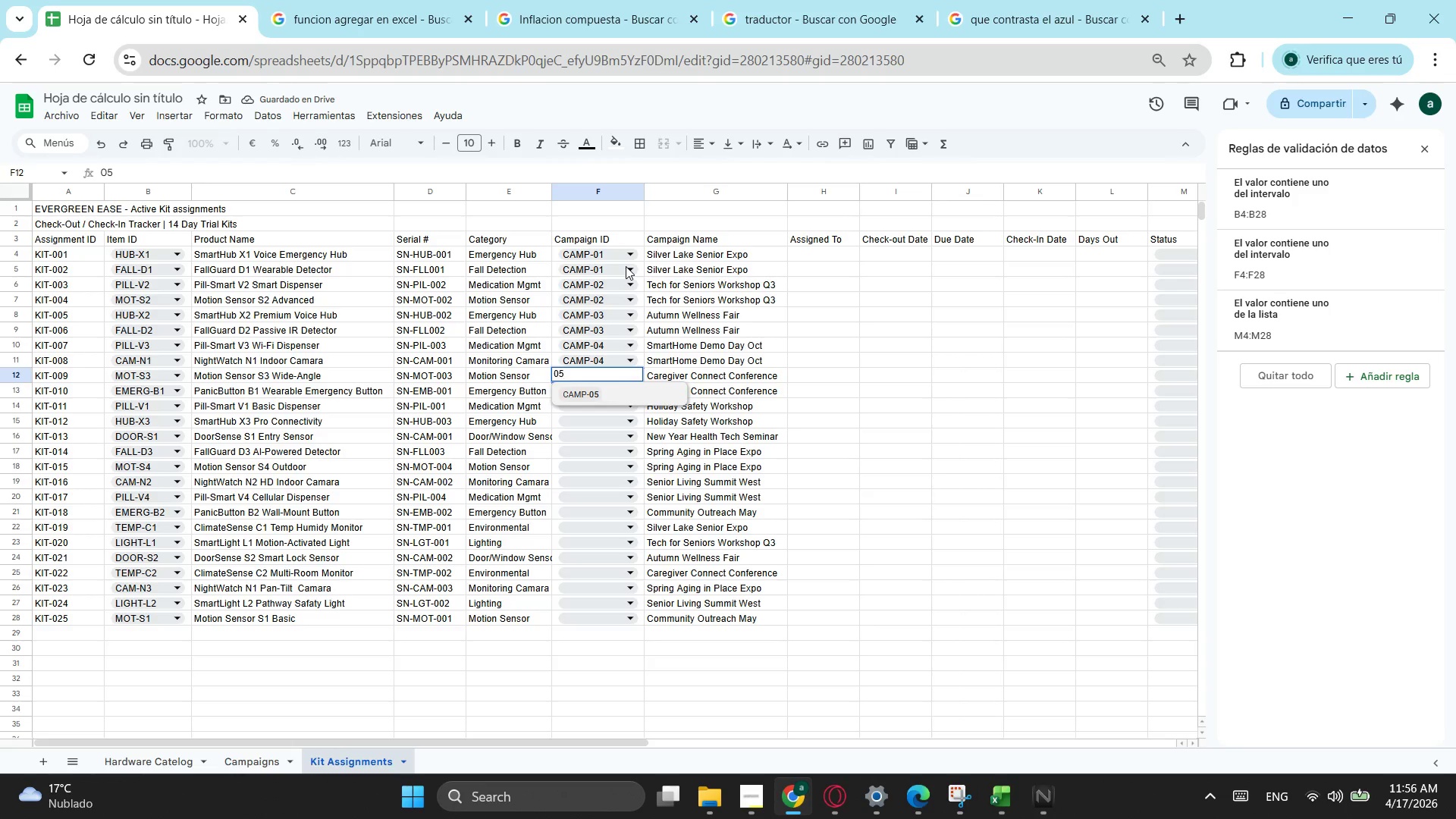 
key(NumpadEnter)
 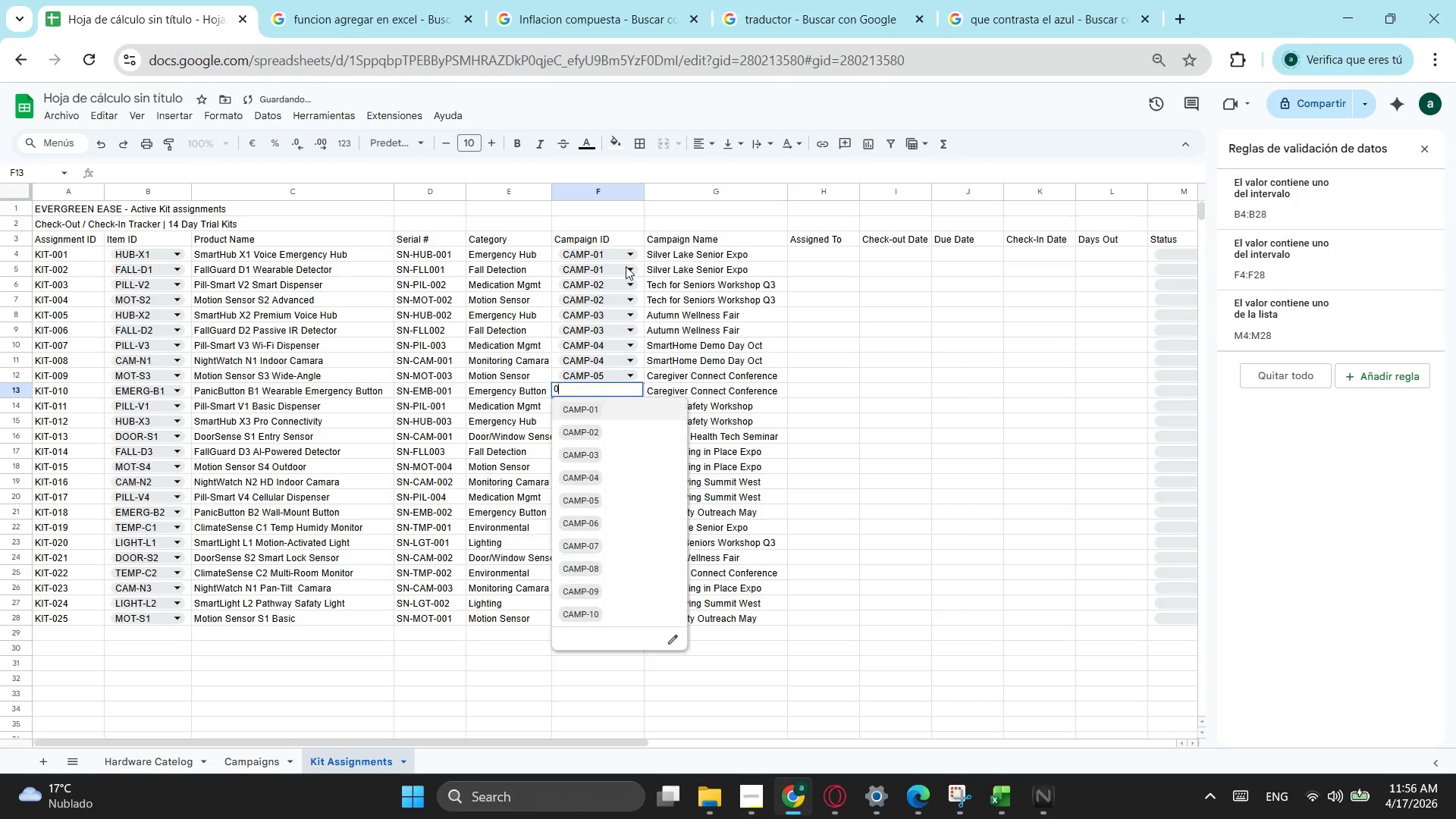 
key(Numpad0)
 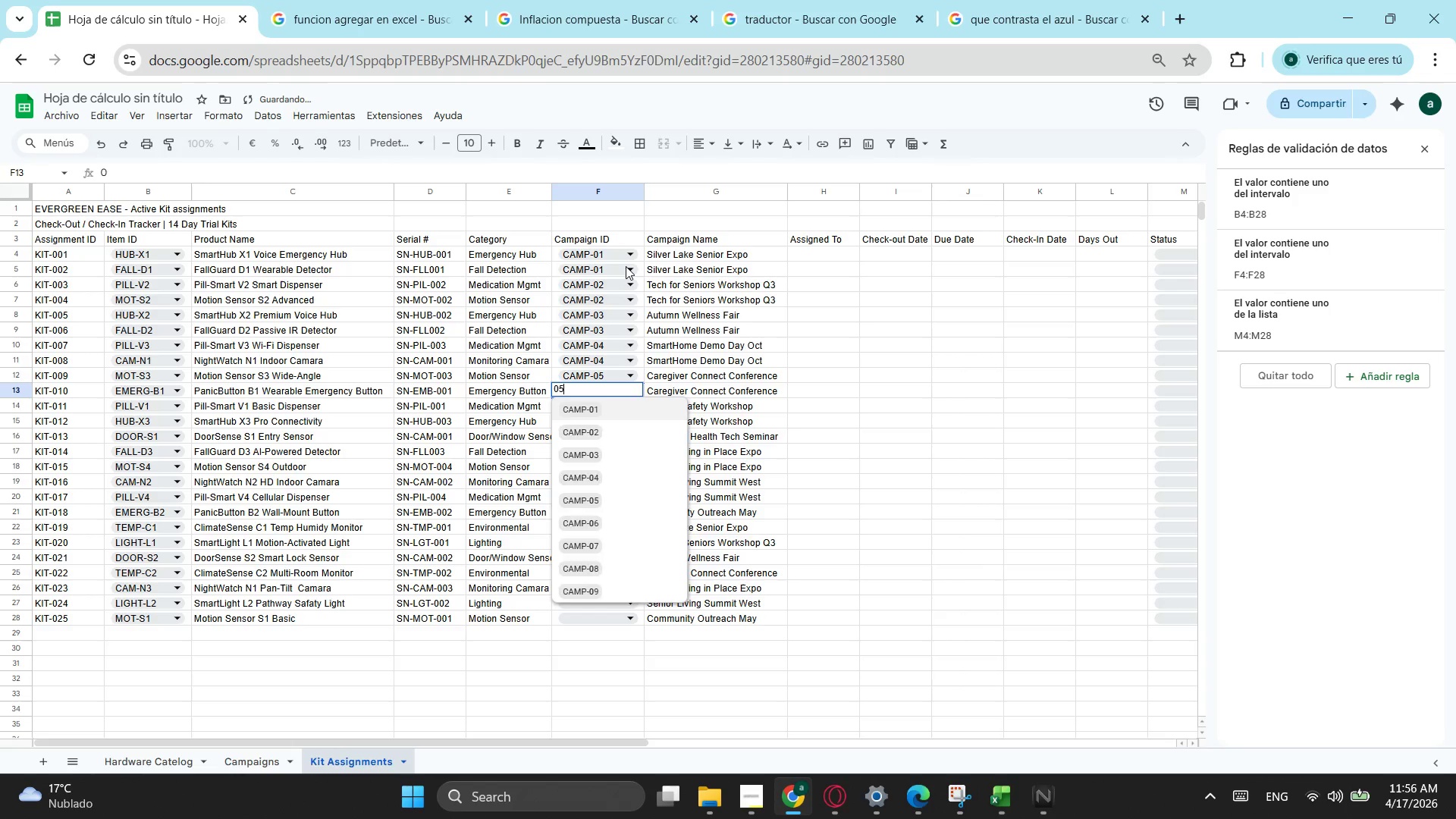 
key(Numpad5)
 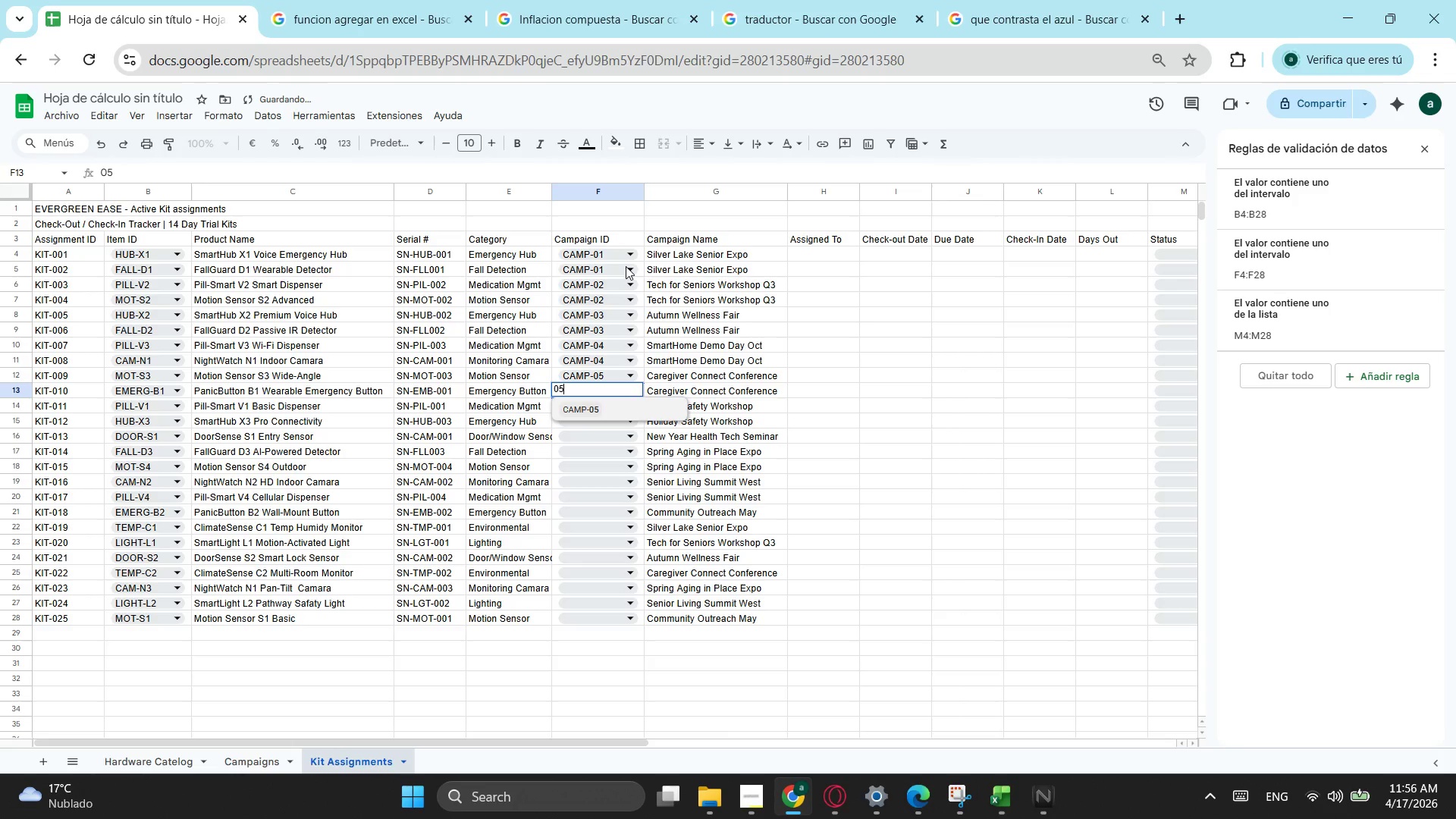 
key(NumpadEnter)
 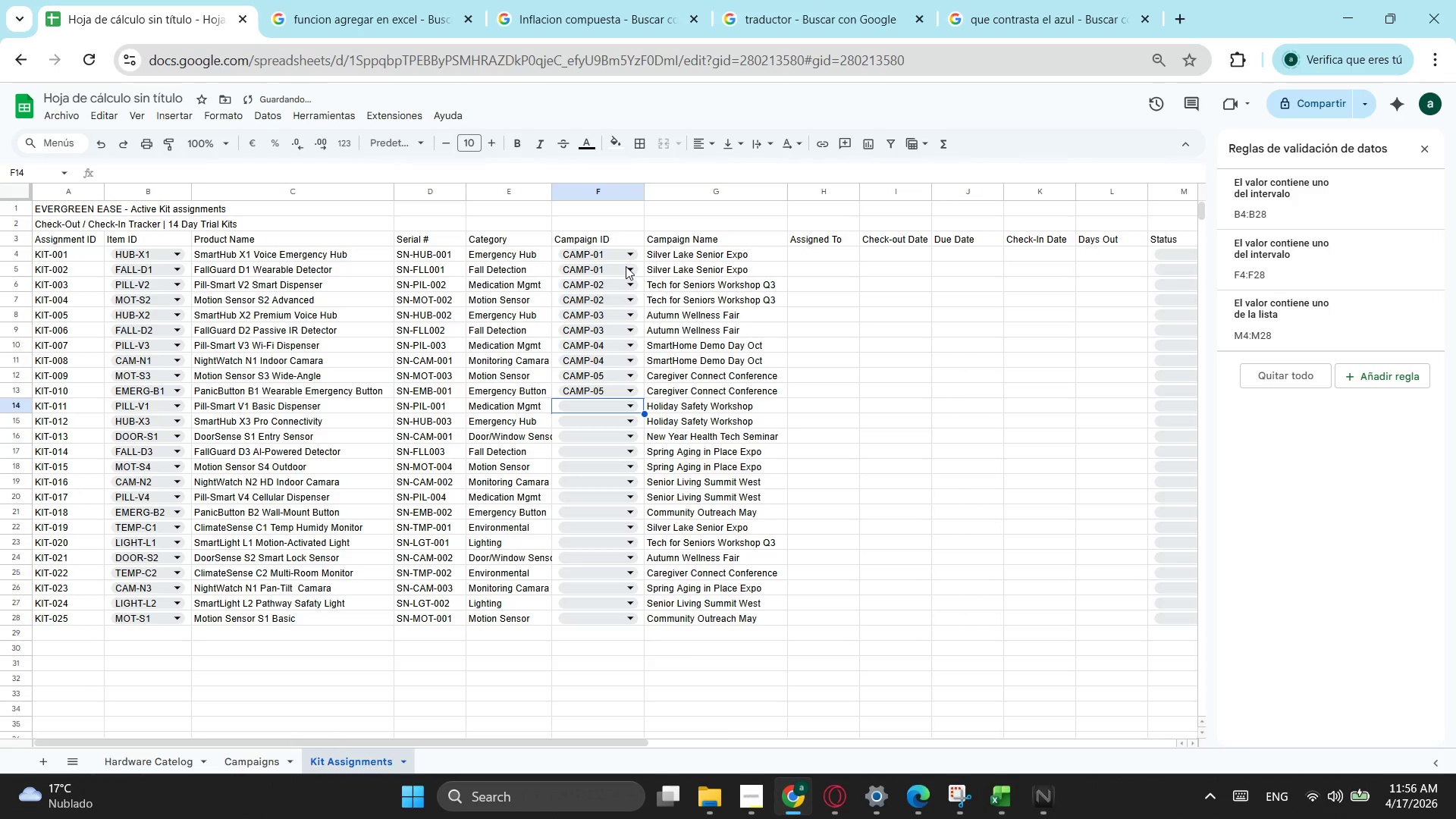 
key(Numpad0)
 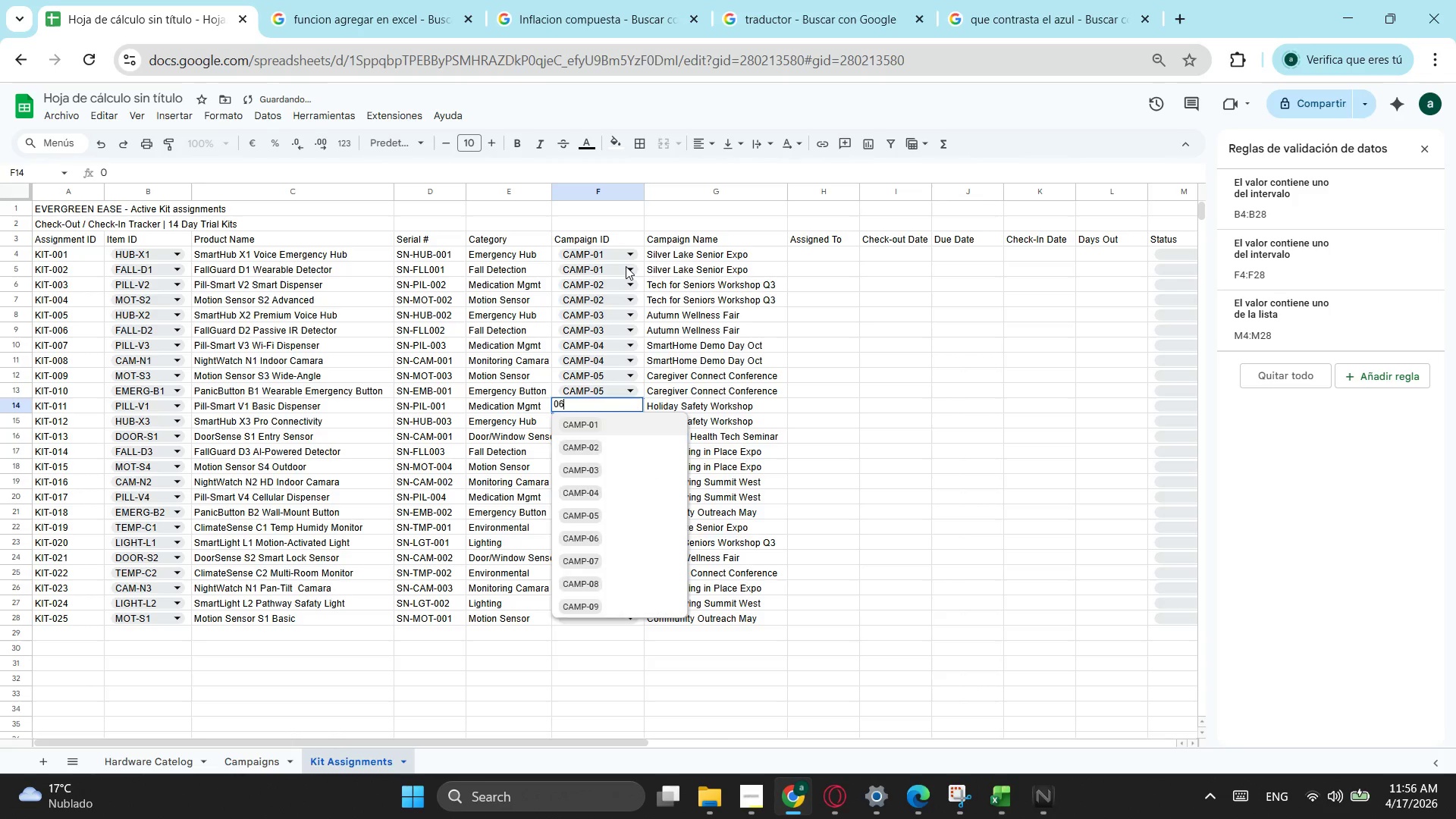 
key(Numpad6)
 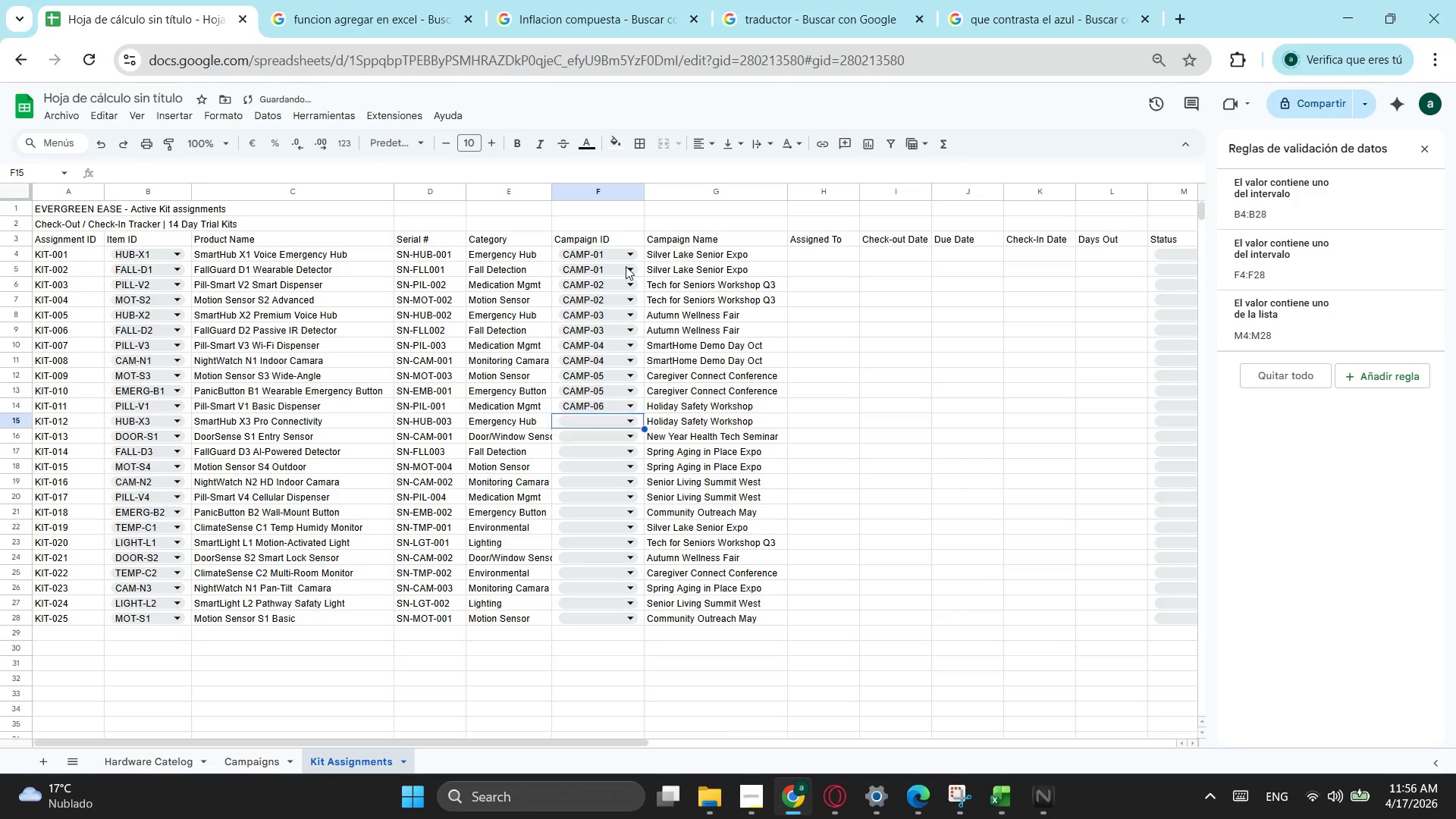 
key(NumpadEnter)
 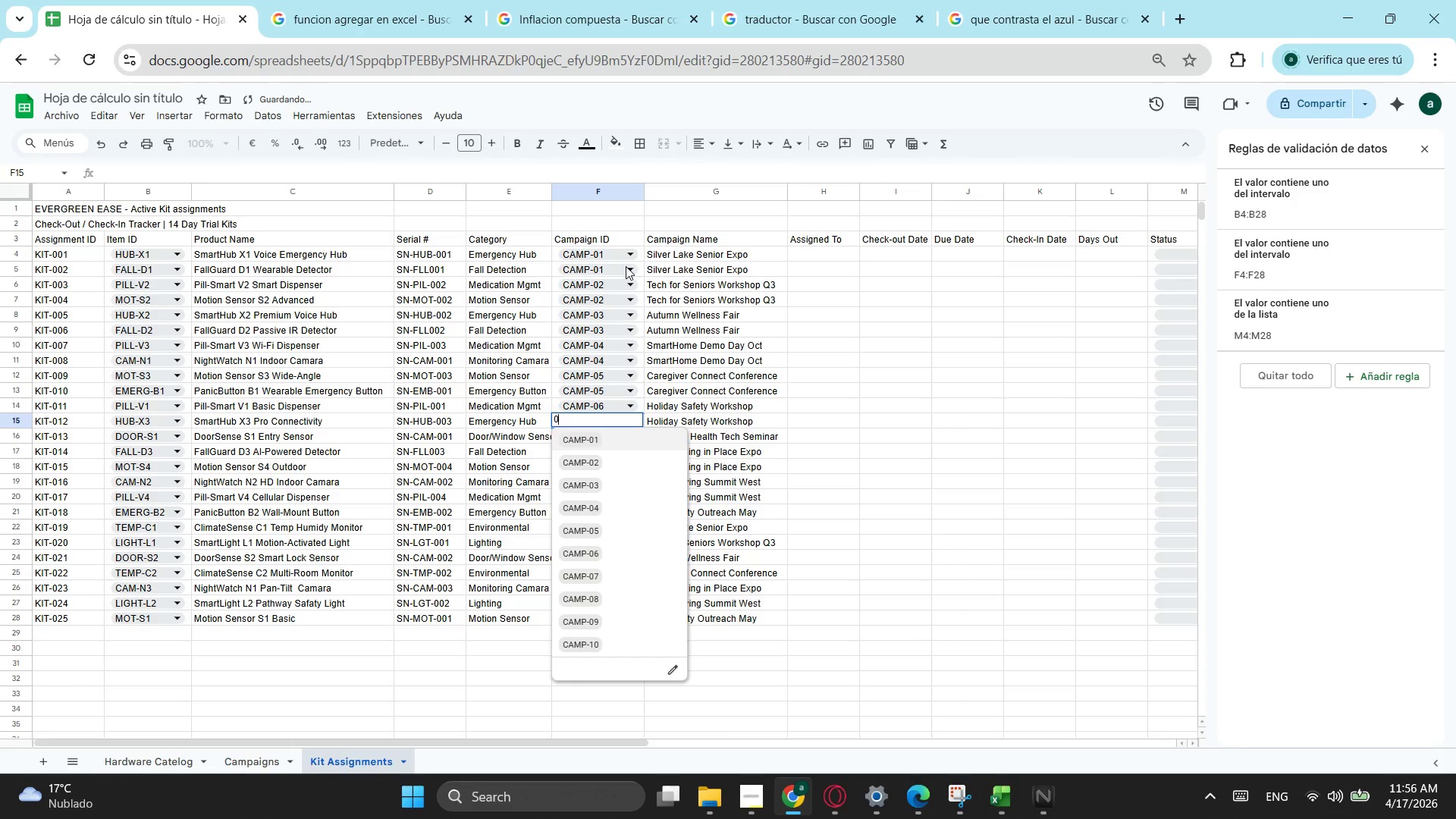 
key(Numpad0)
 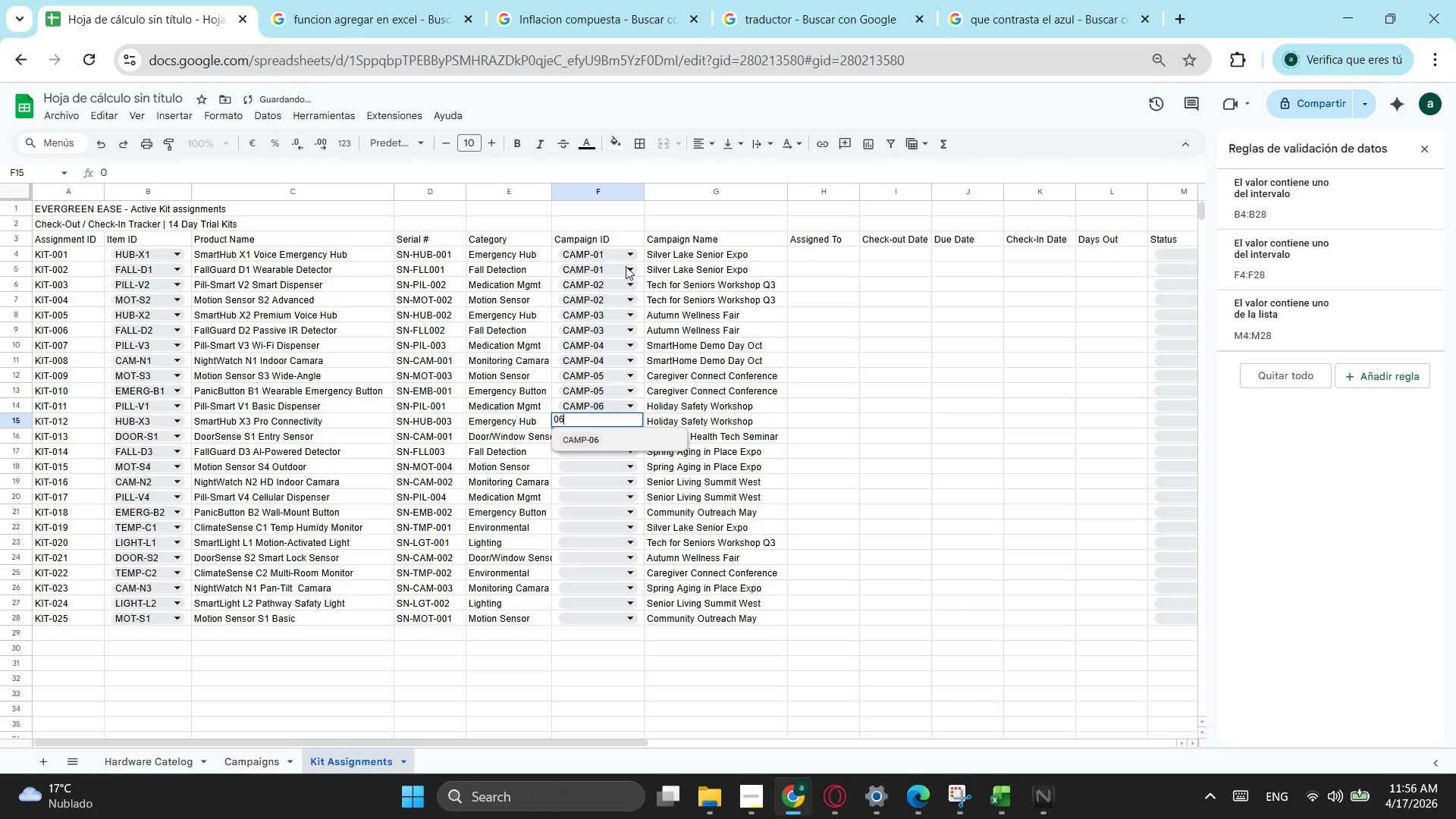 
key(Numpad6)
 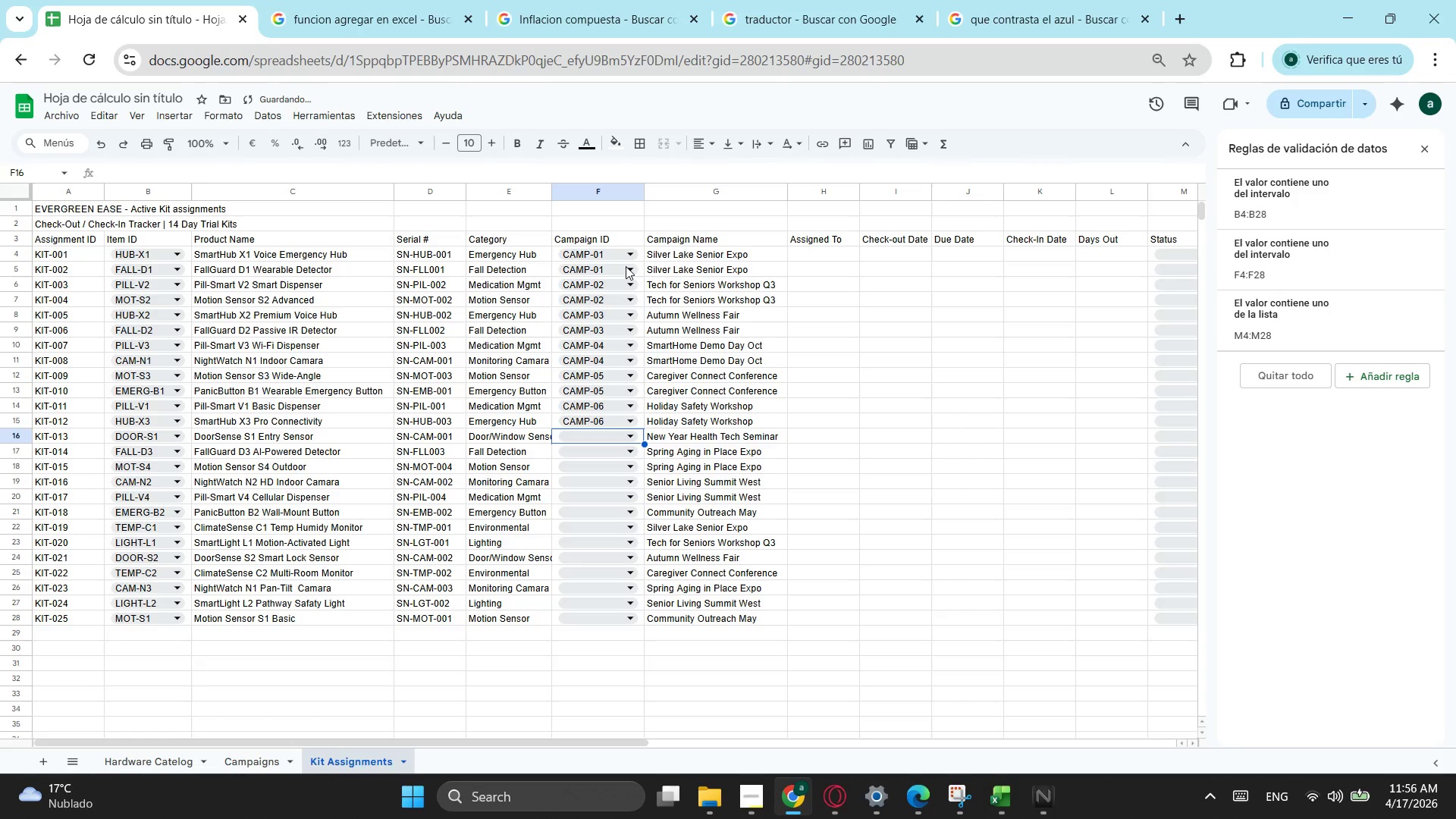 
key(NumpadEnter)
 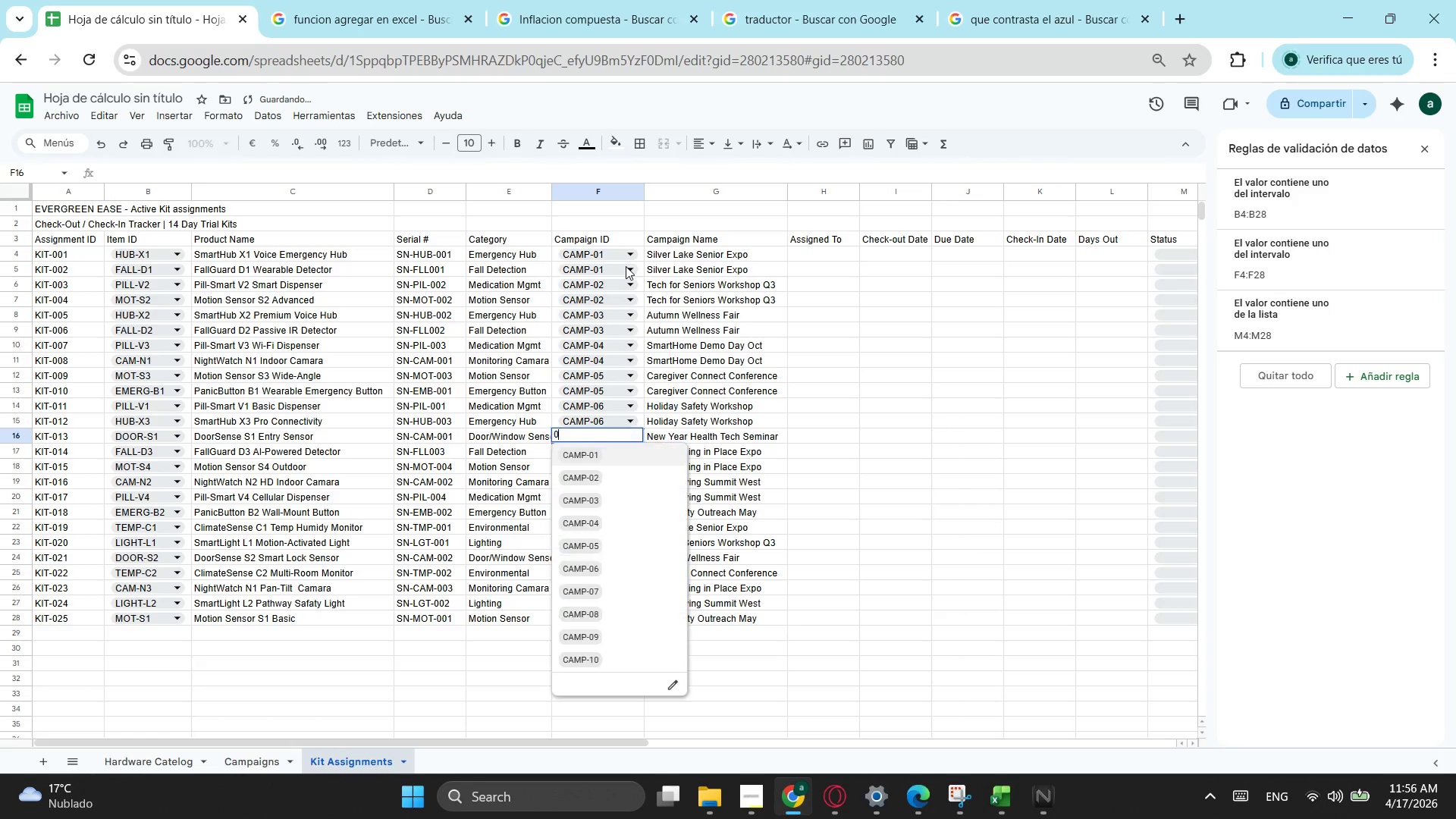 
key(Numpad0)
 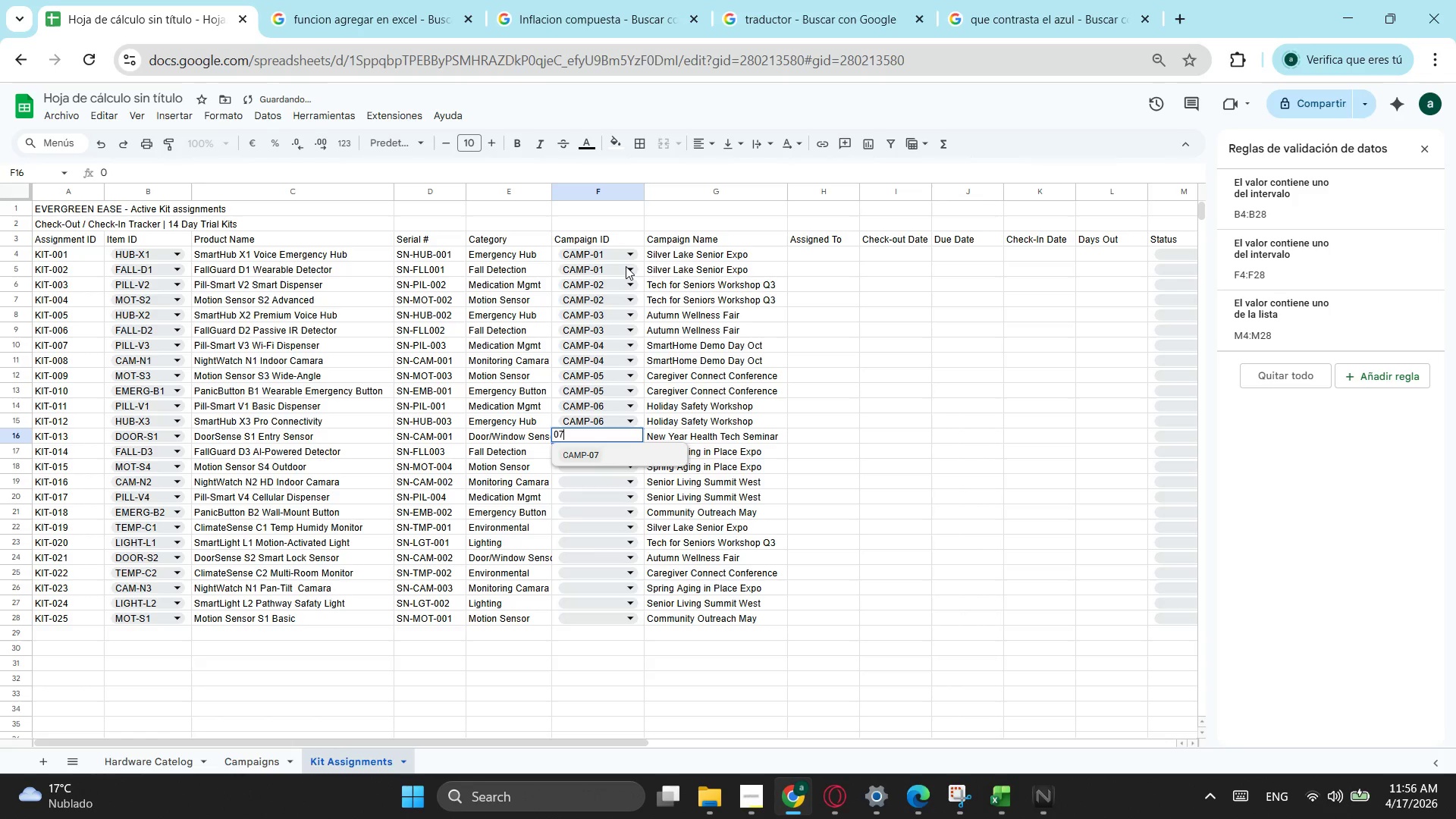 
key(Numpad7)
 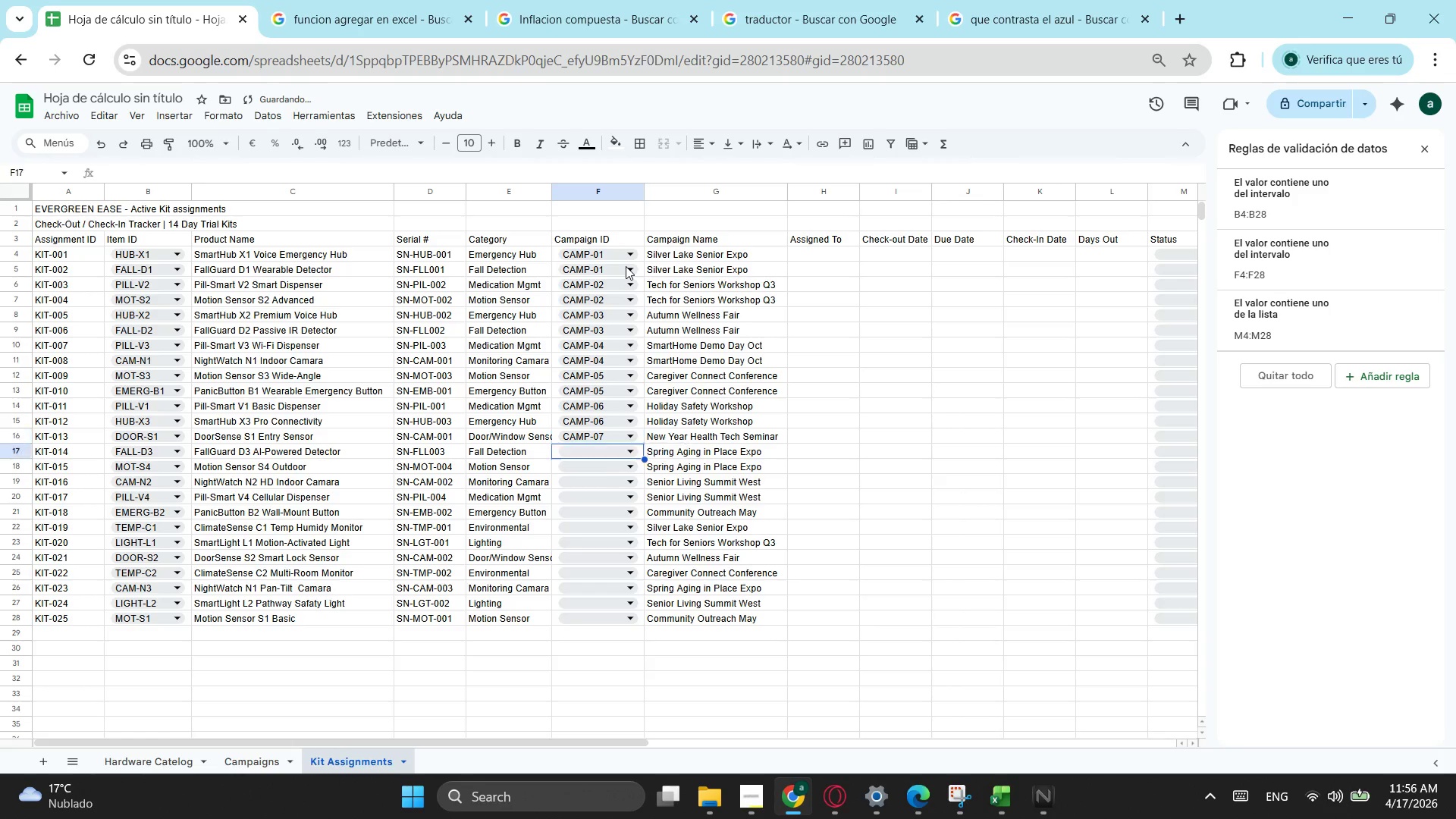 
key(NumpadEnter)
 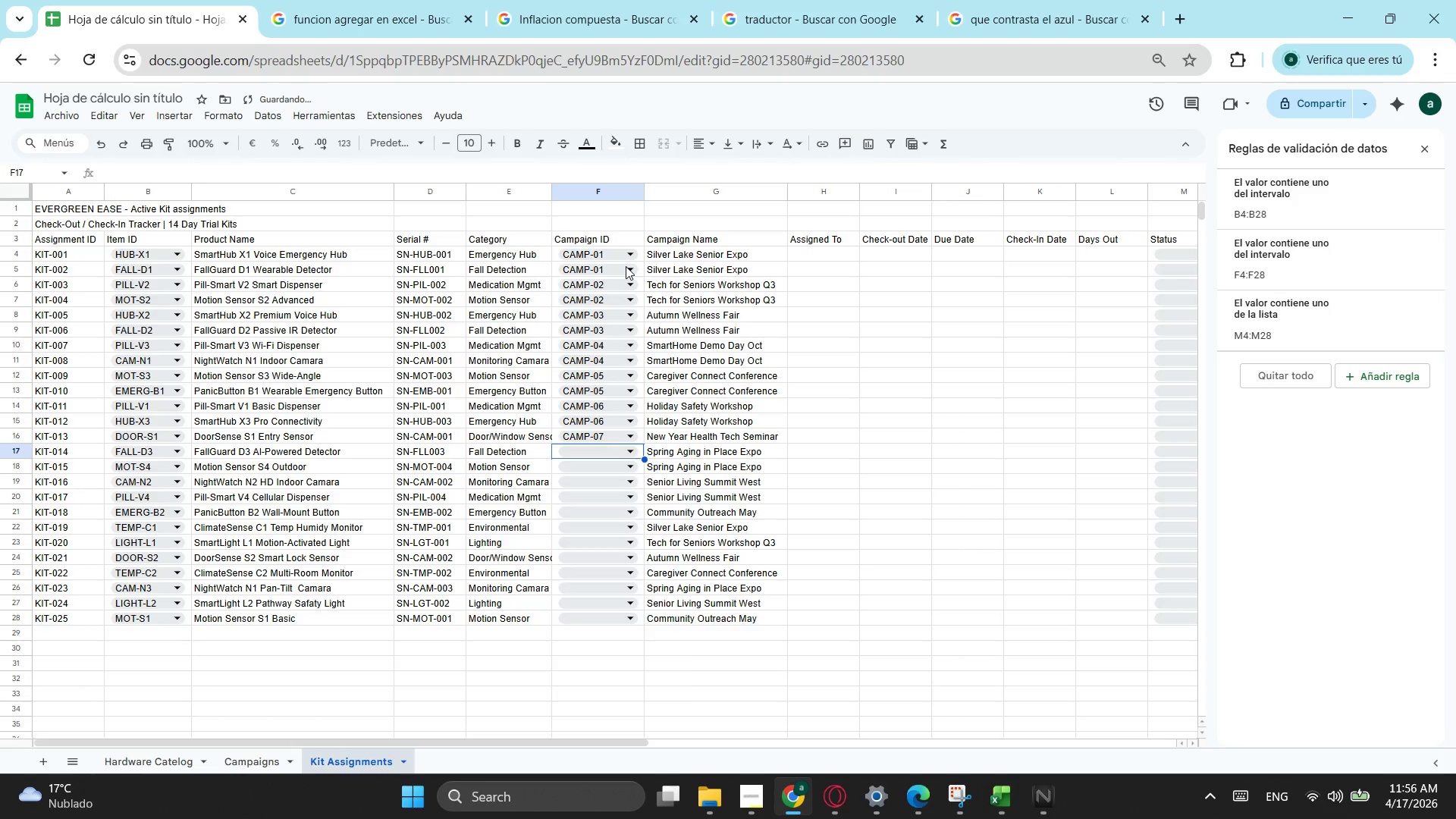 
key(Numpad0)
 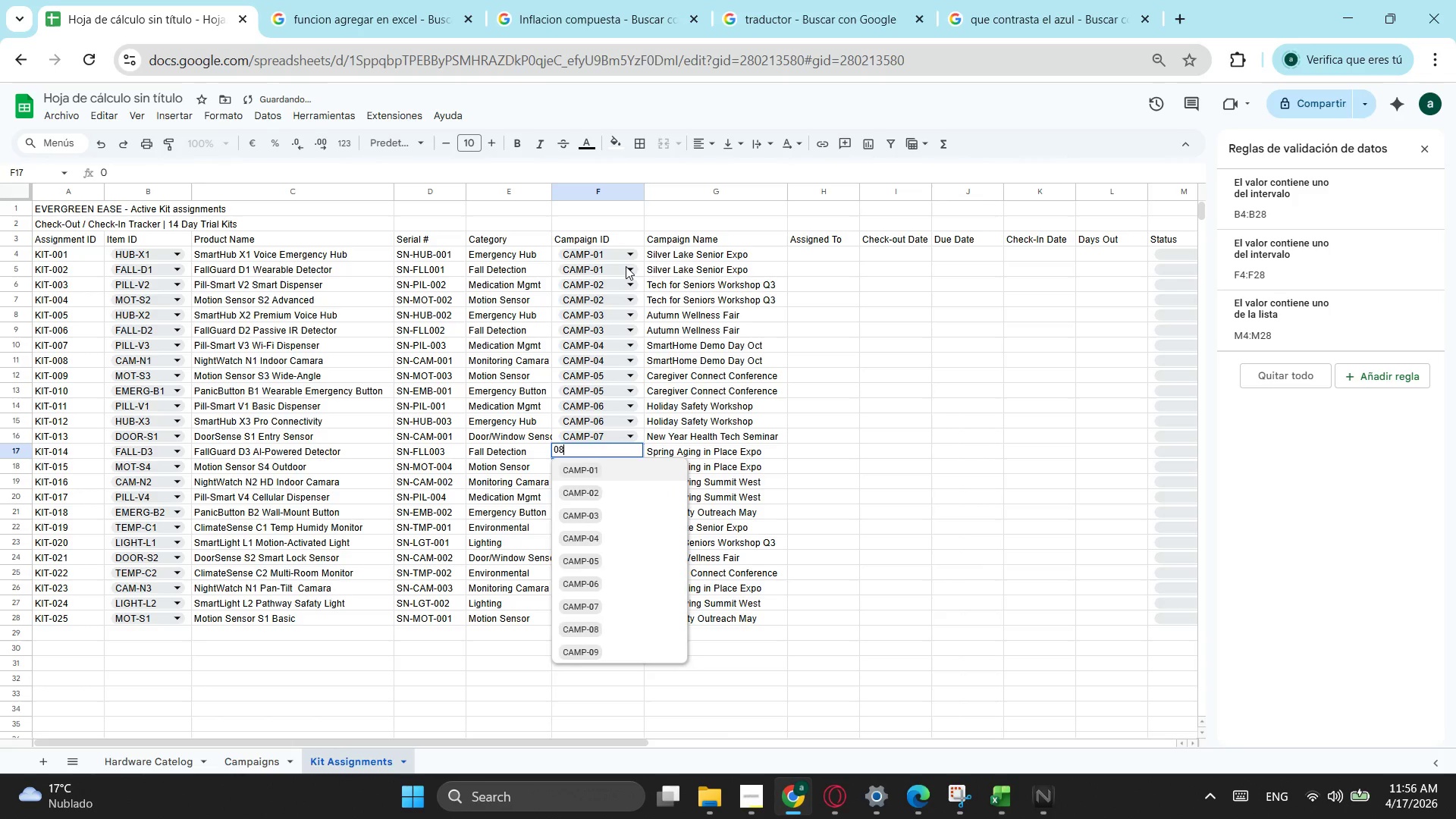 
key(Numpad8)
 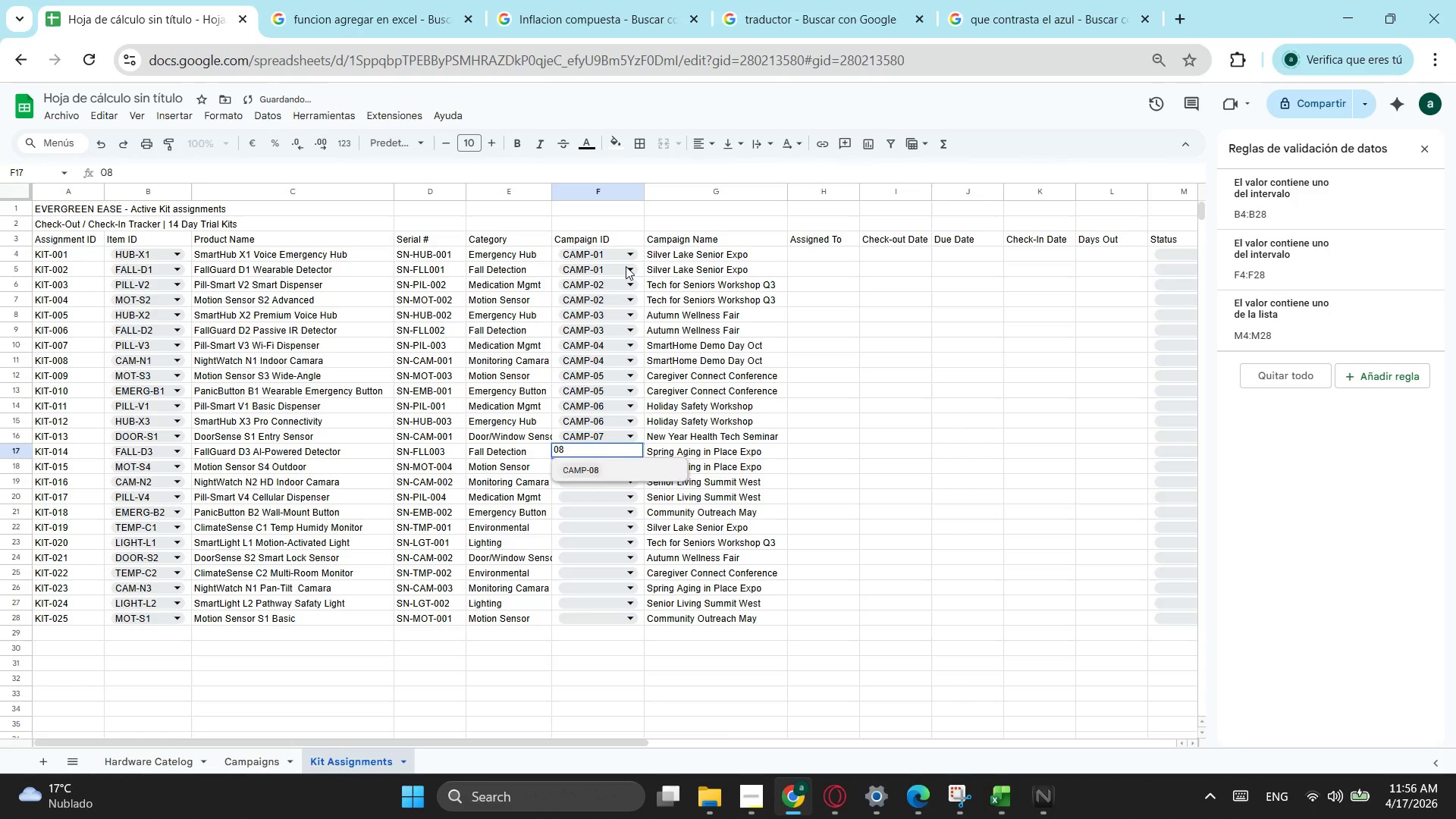 
key(NumpadEnter)
 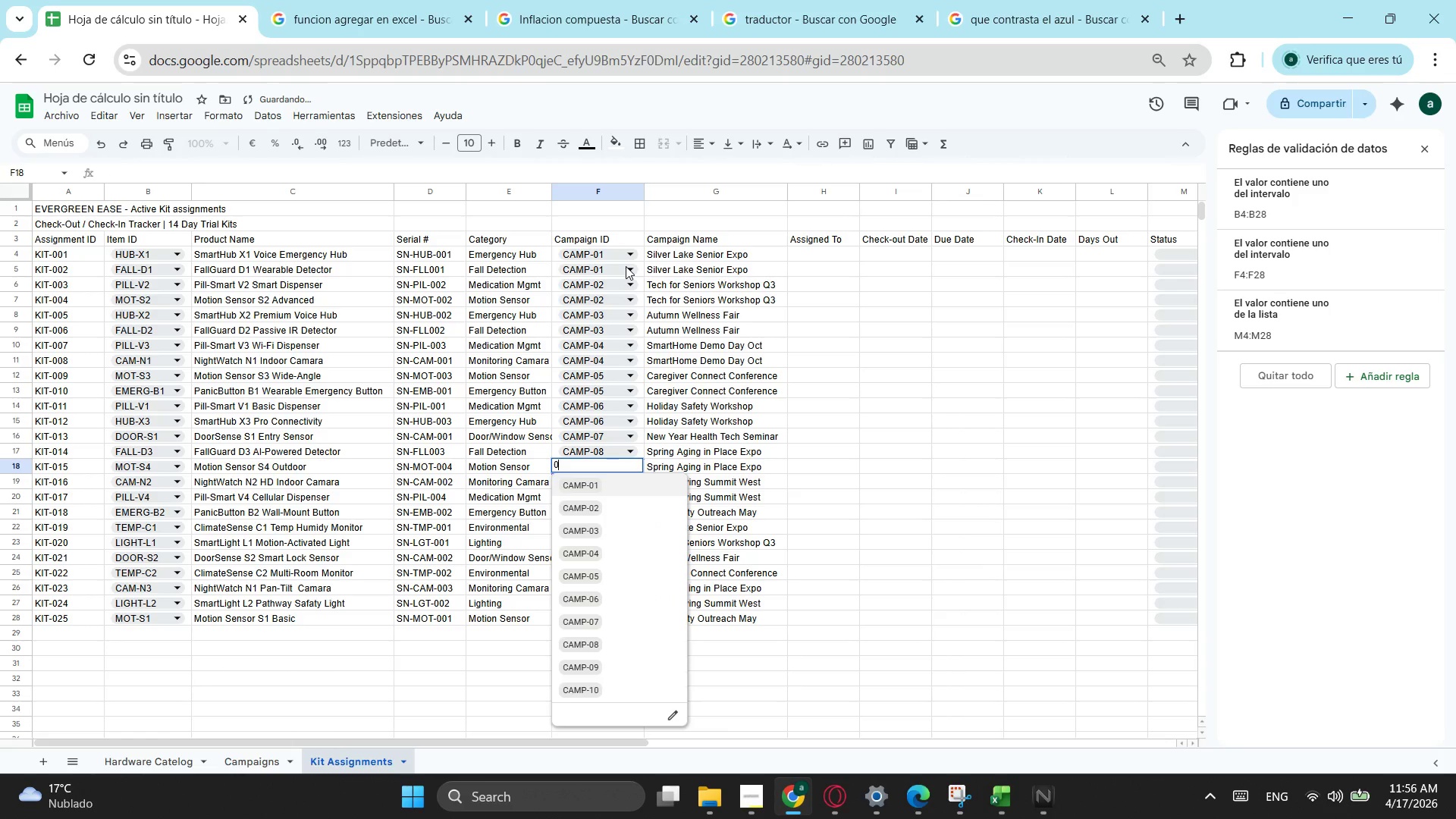 
key(Numpad0)
 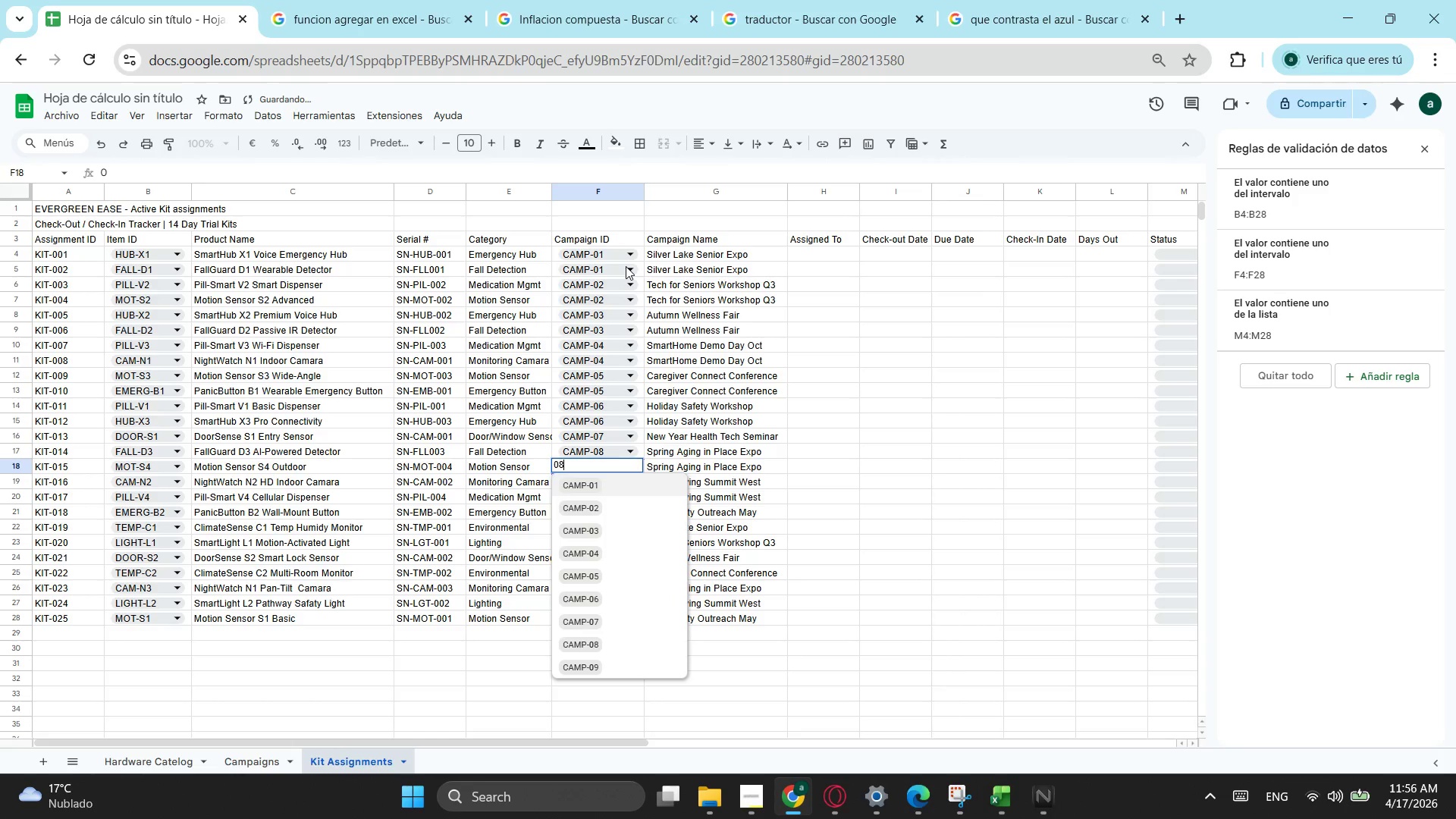 
key(Numpad8)
 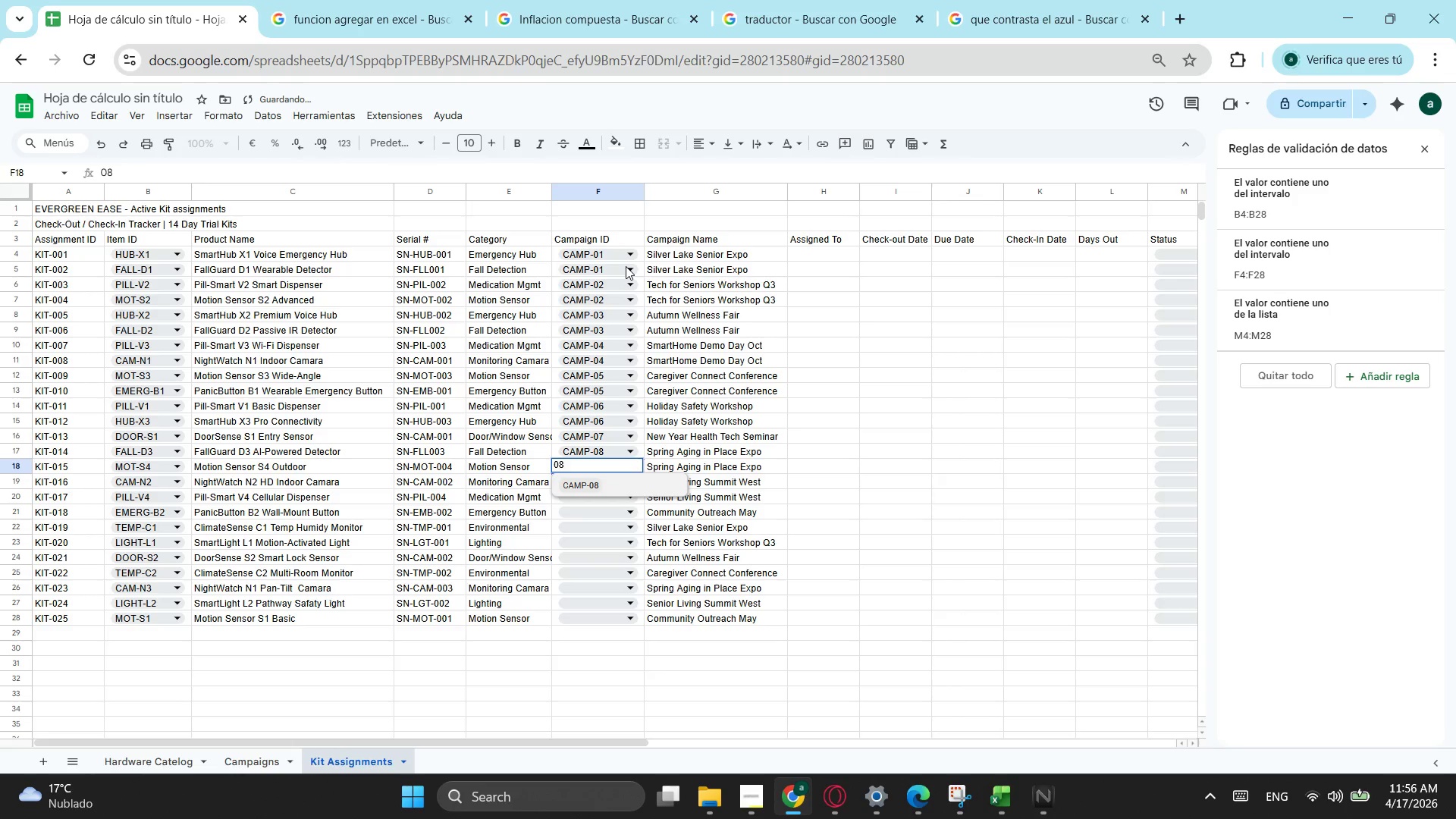 
key(NumpadEnter)
 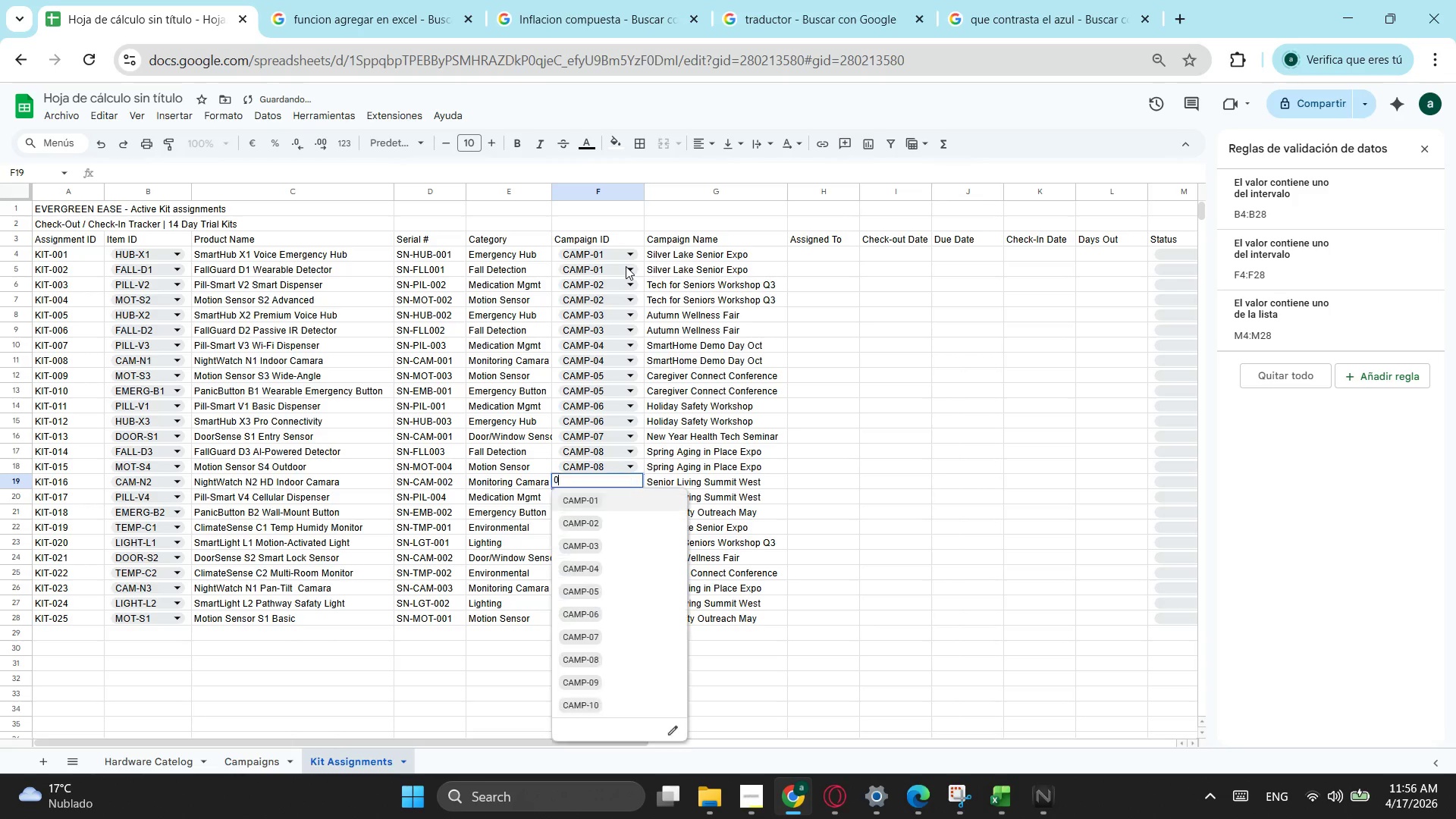 
key(Numpad0)
 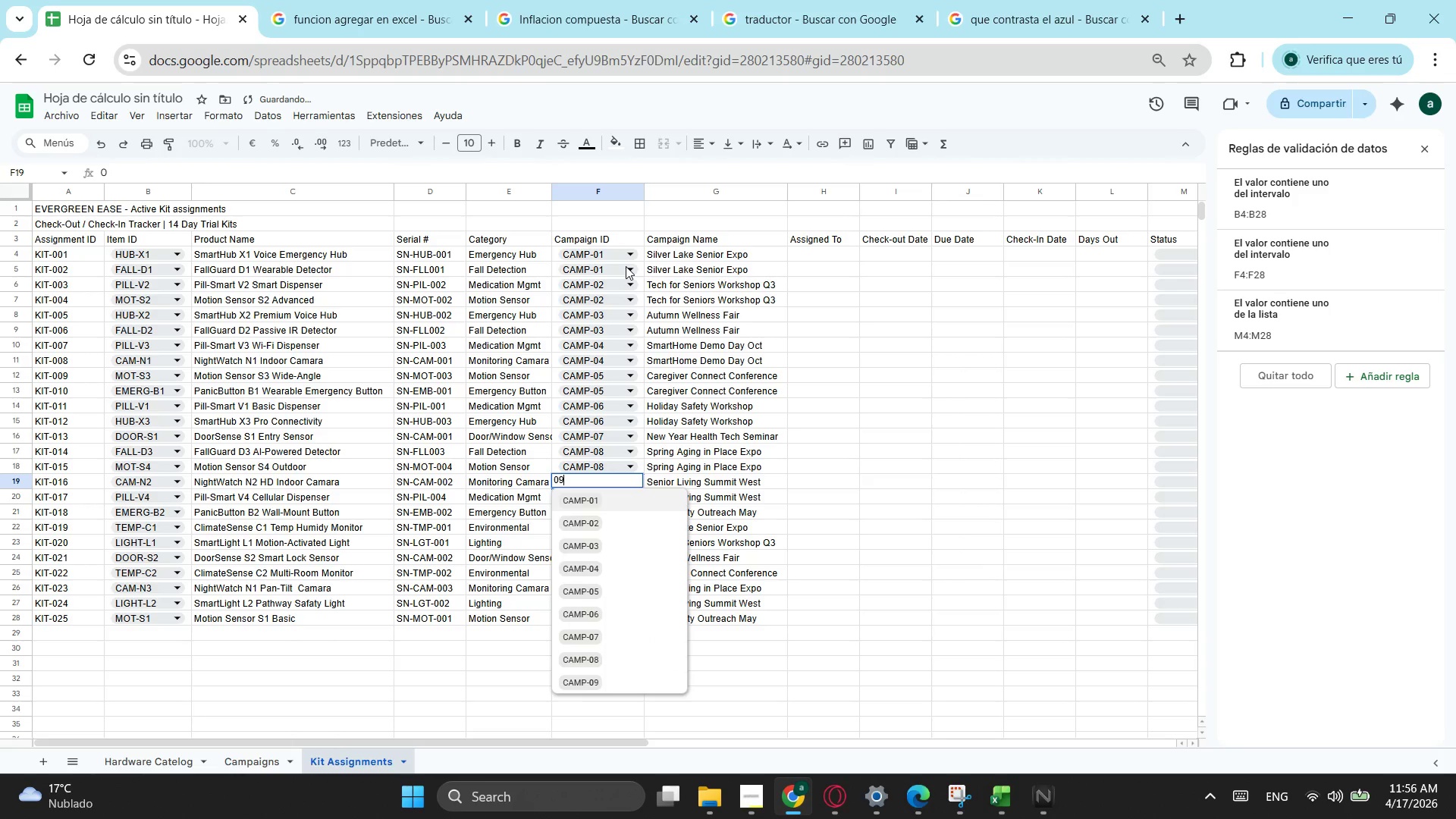 
key(Numpad9)
 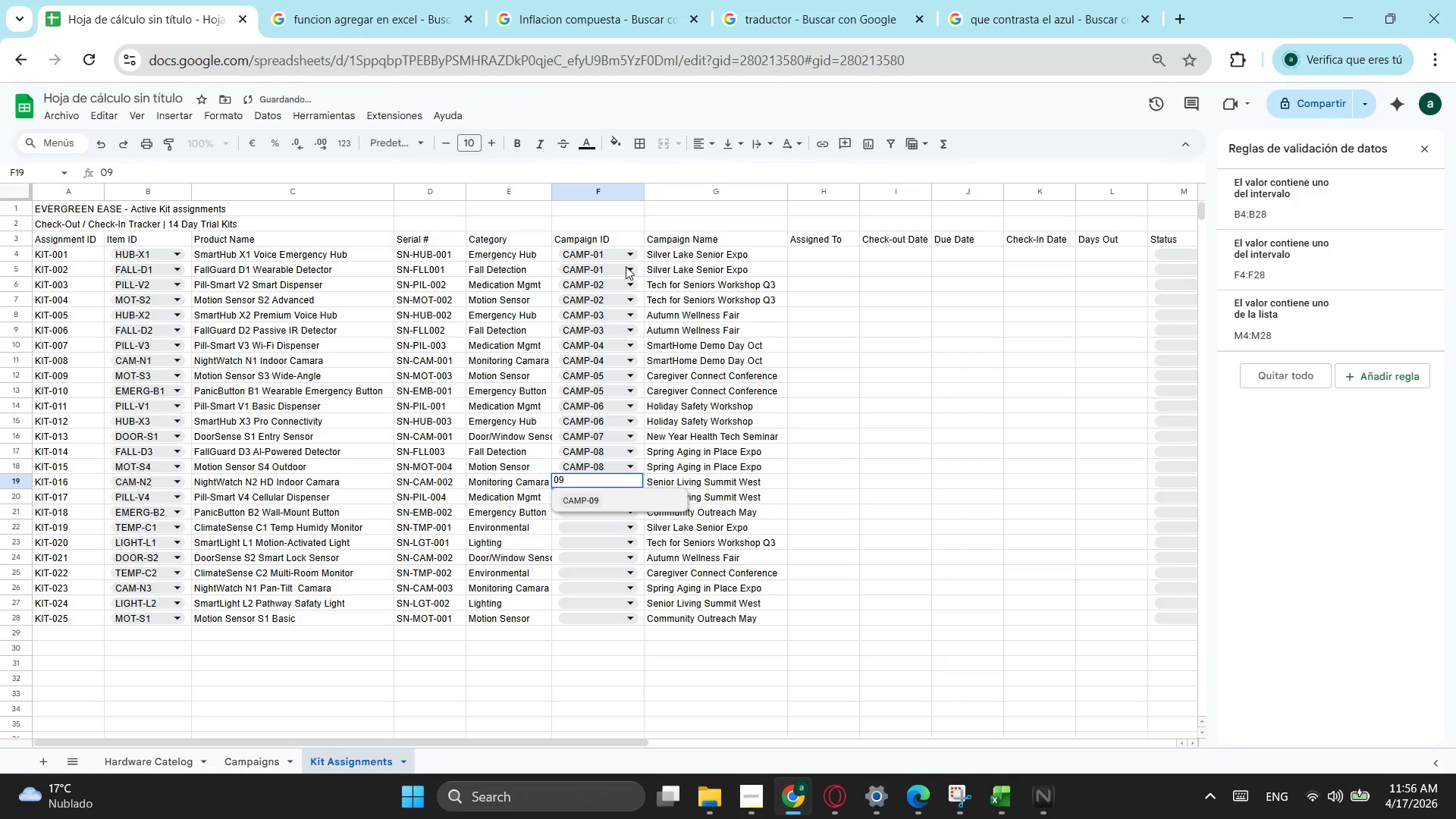 
key(NumpadEnter)
 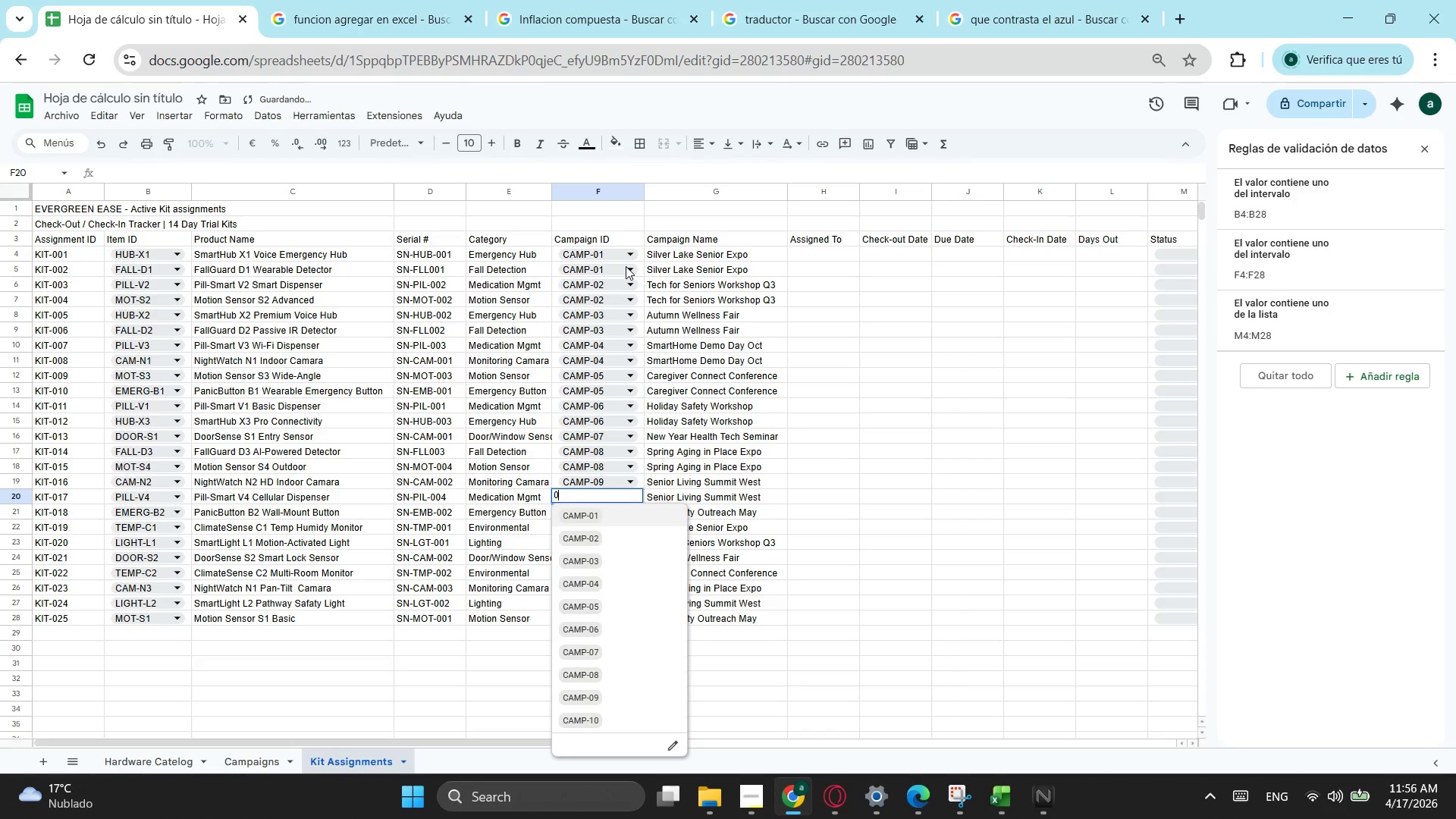 
key(Numpad0)
 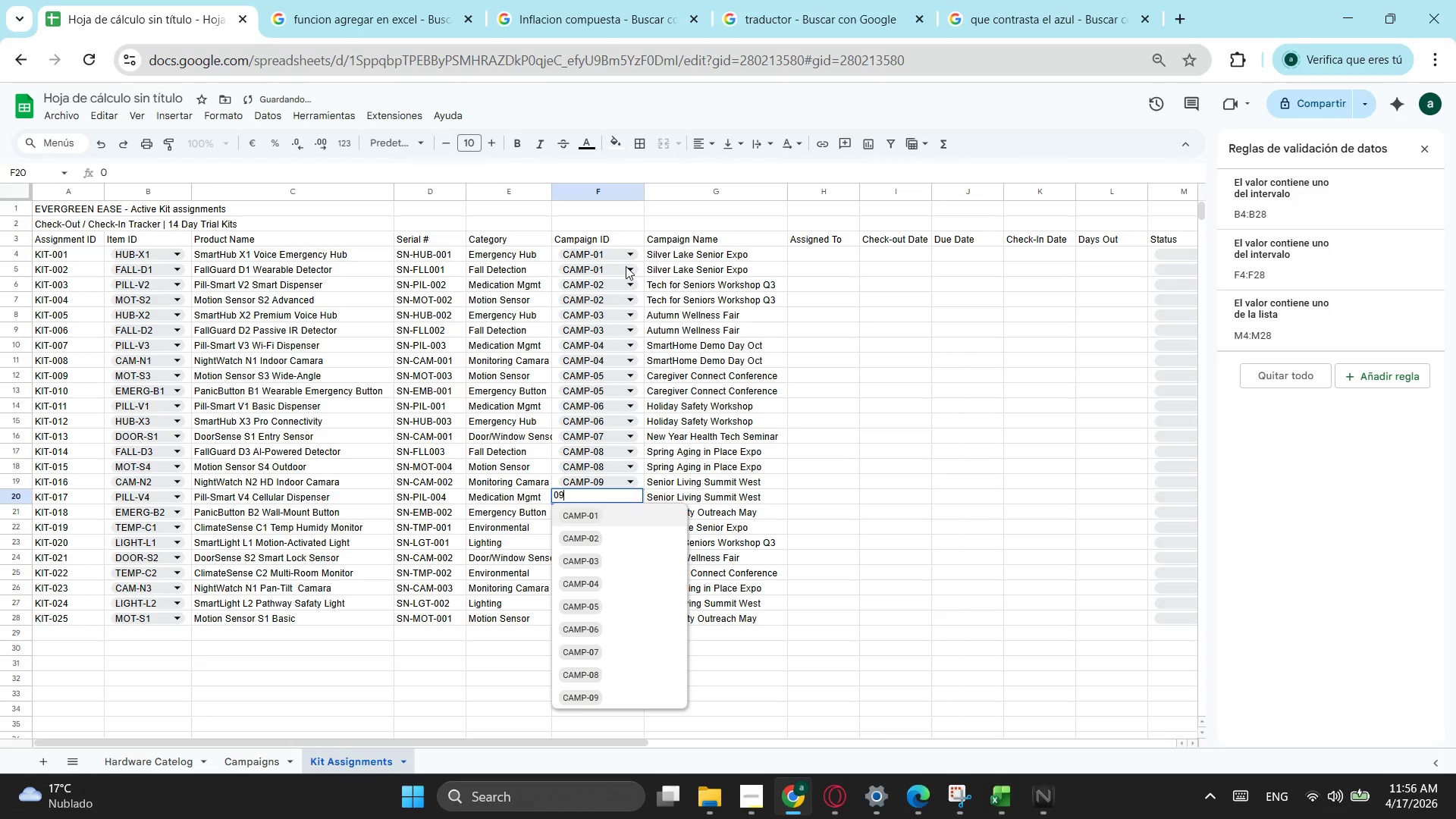 
key(Numpad9)
 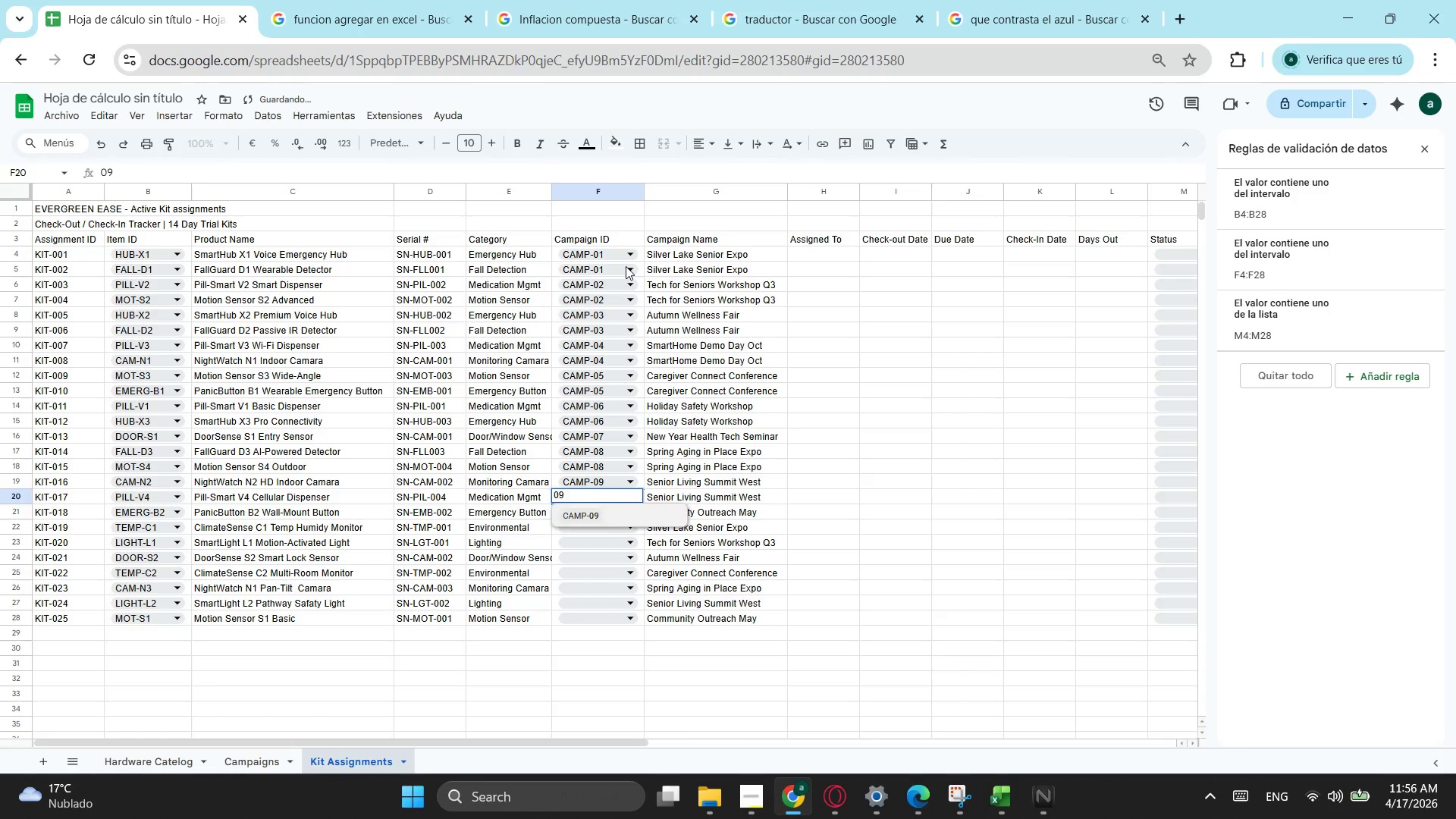 
key(NumpadEnter)
 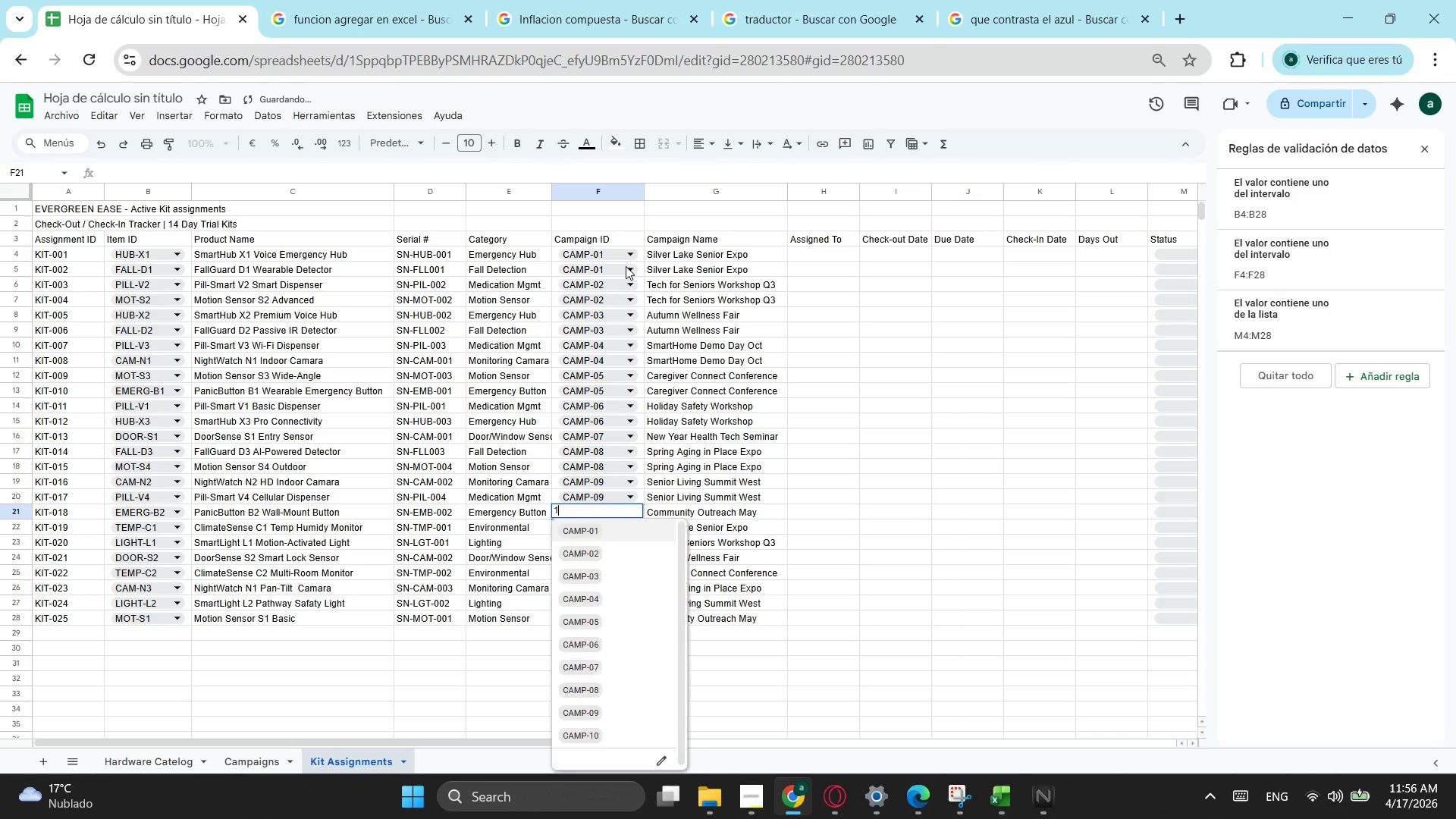 
key(Numpad1)
 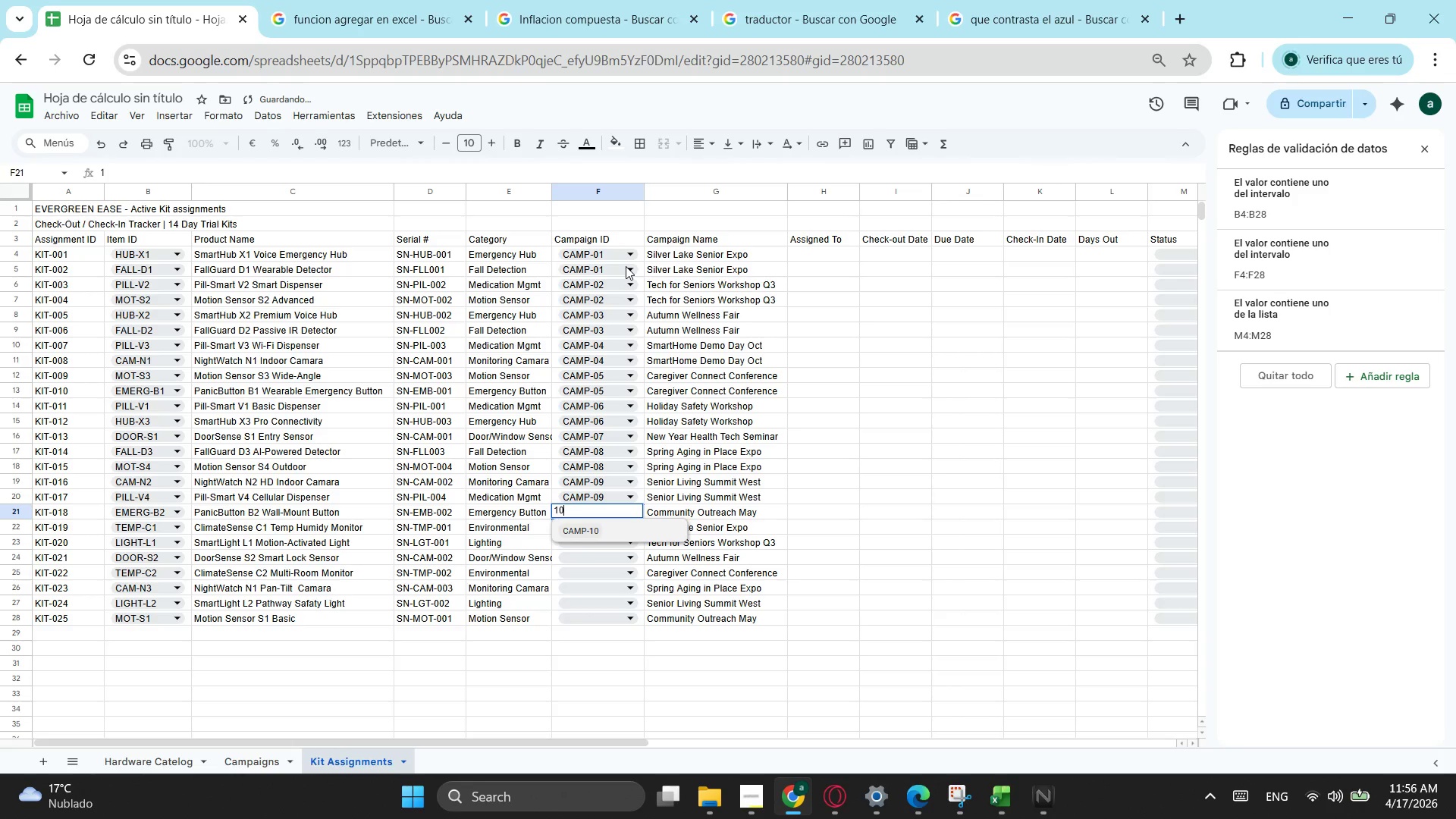 
key(Numpad0)
 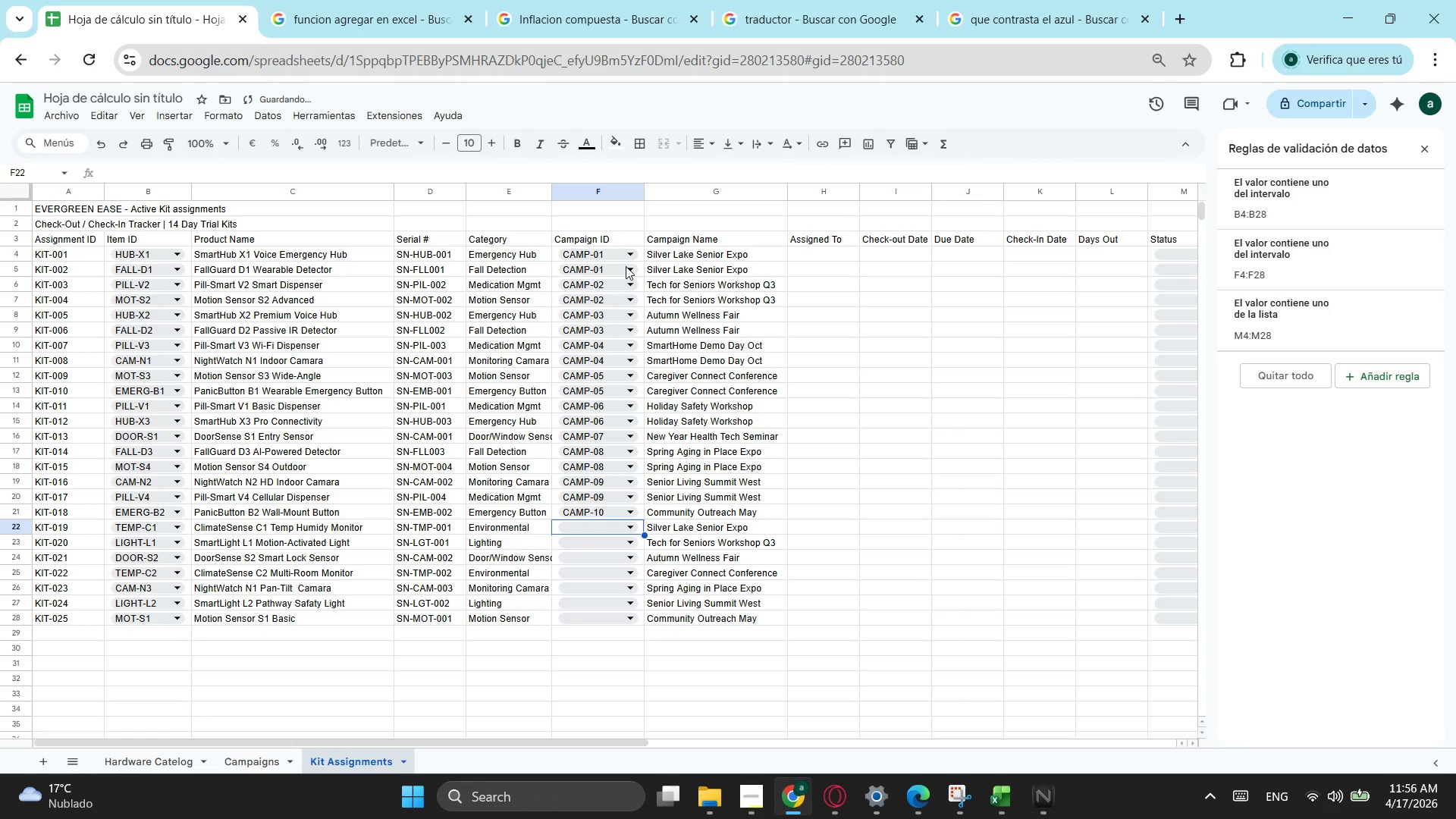 
key(NumpadEnter)
 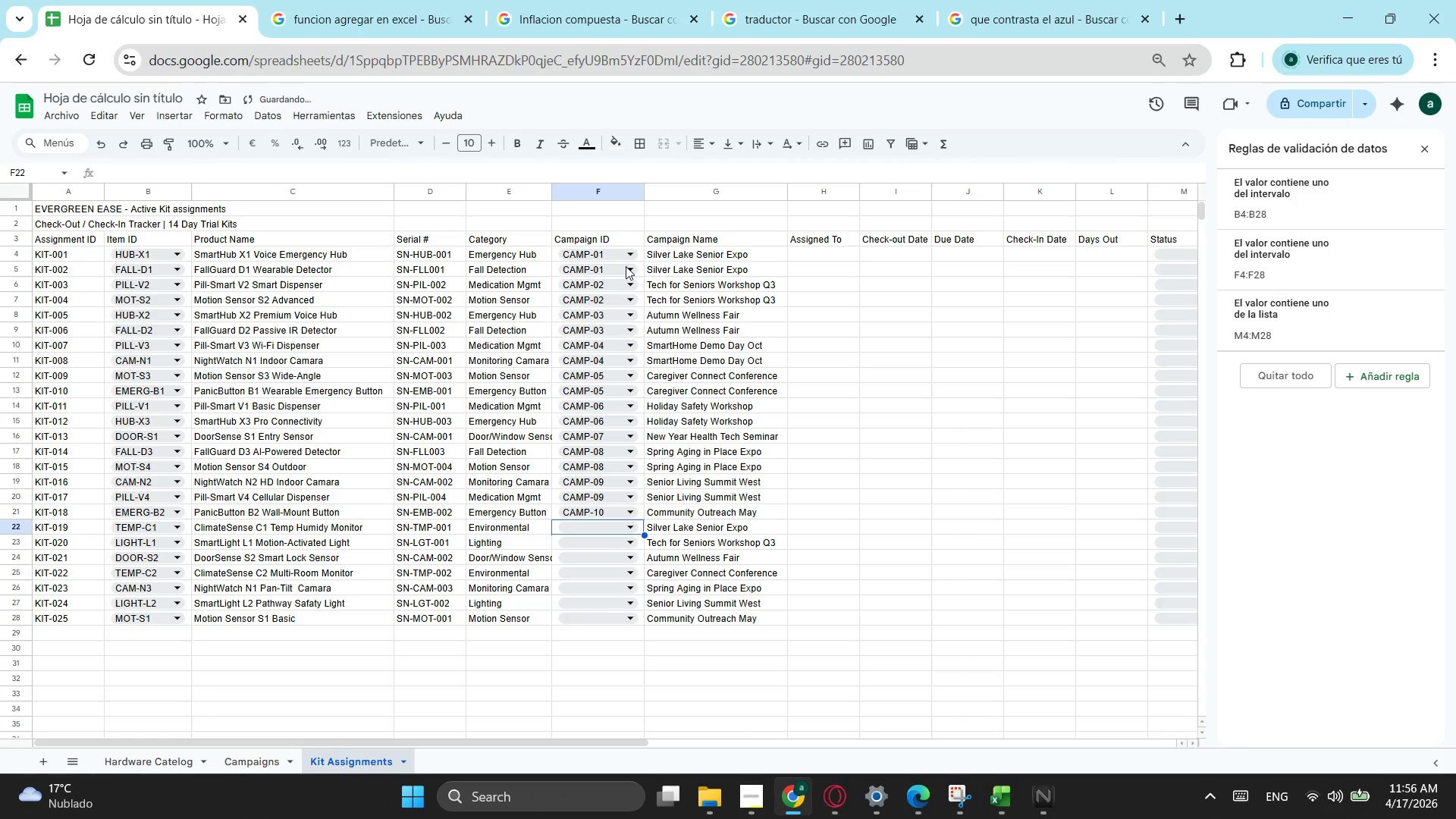 
key(Numpad1)
 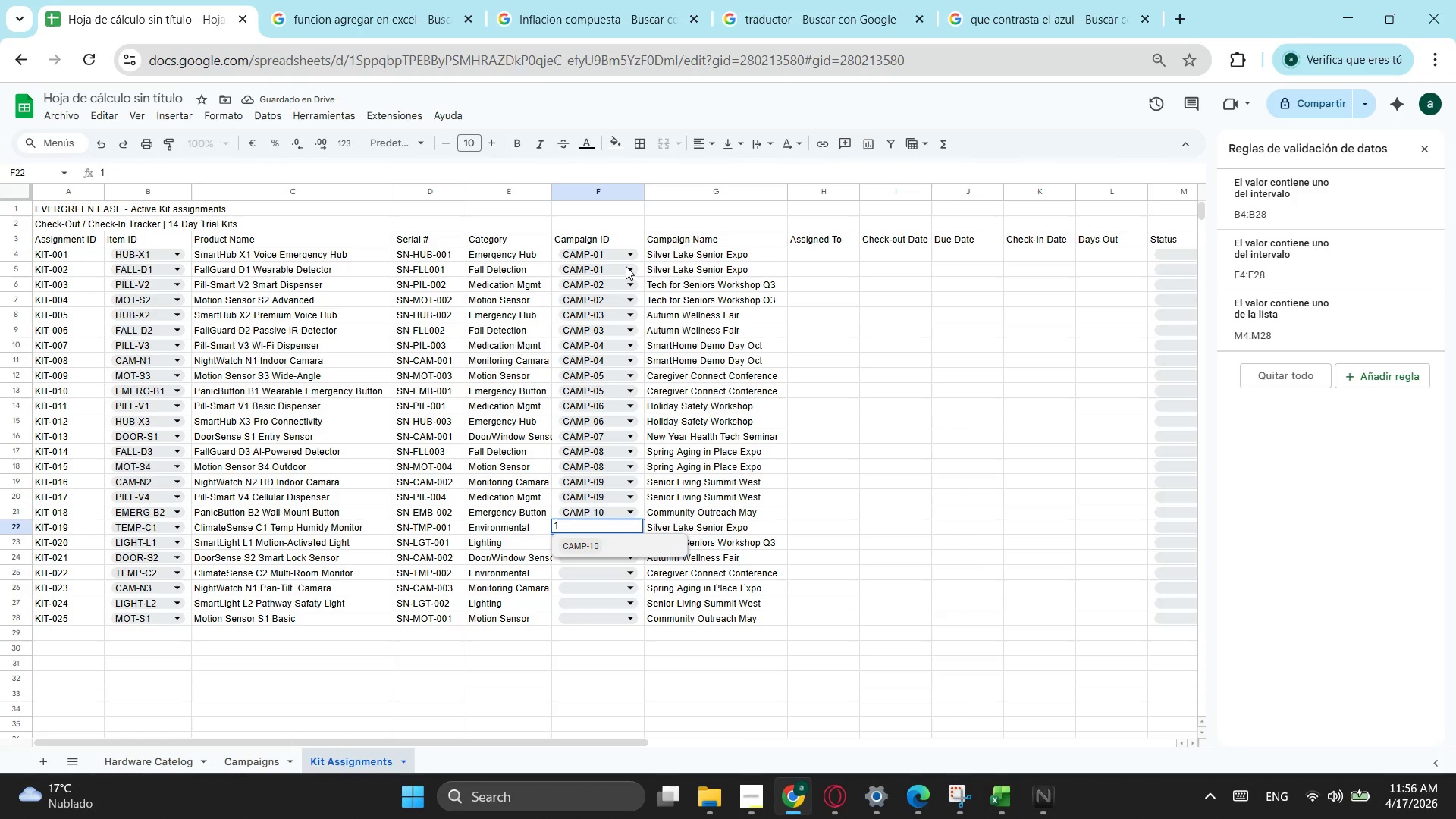 
key(Numpad0)
 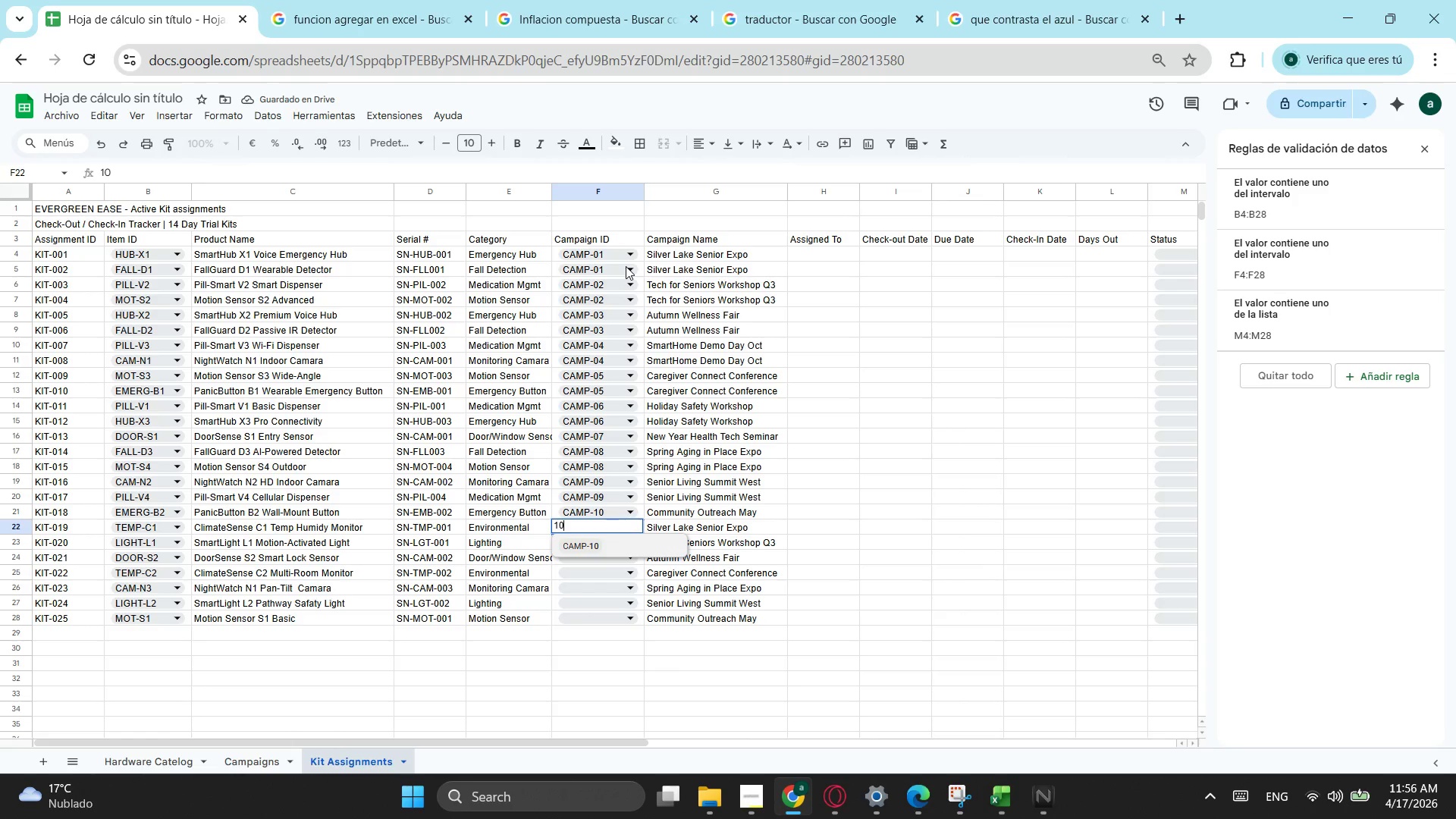 
key(NumpadEnter)
 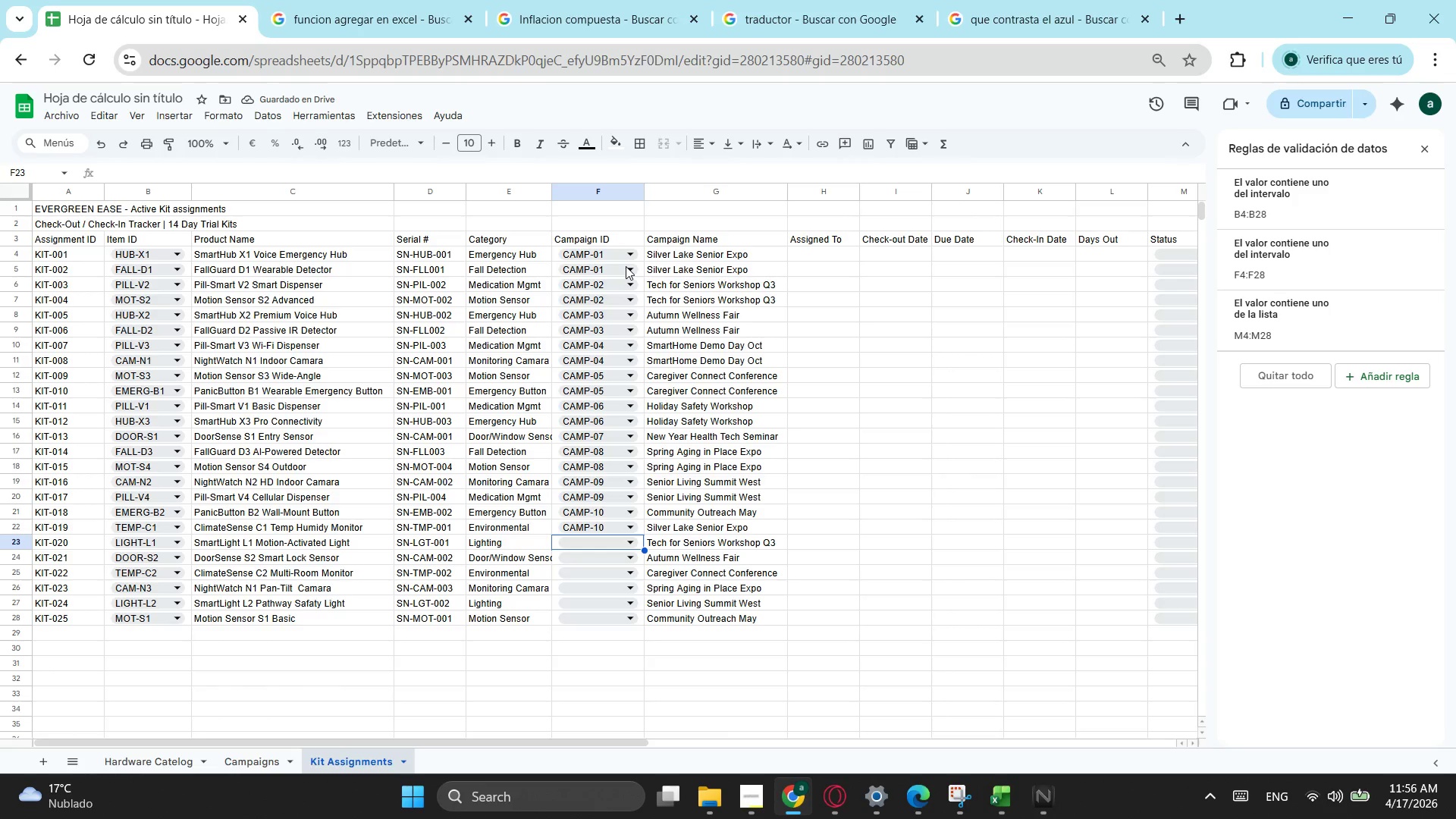 
key(ArrowUp)
 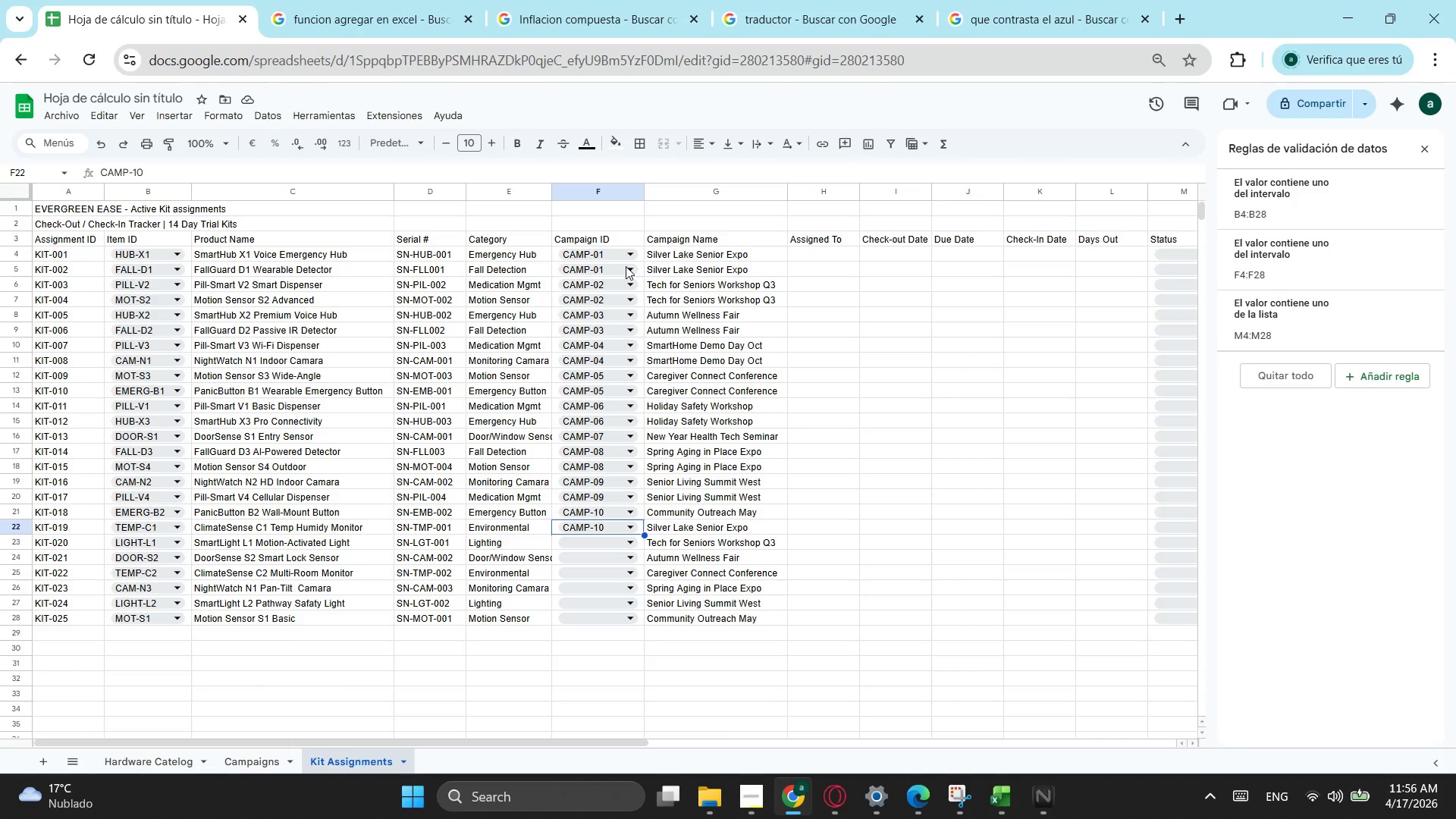 
key(Numpad0)
 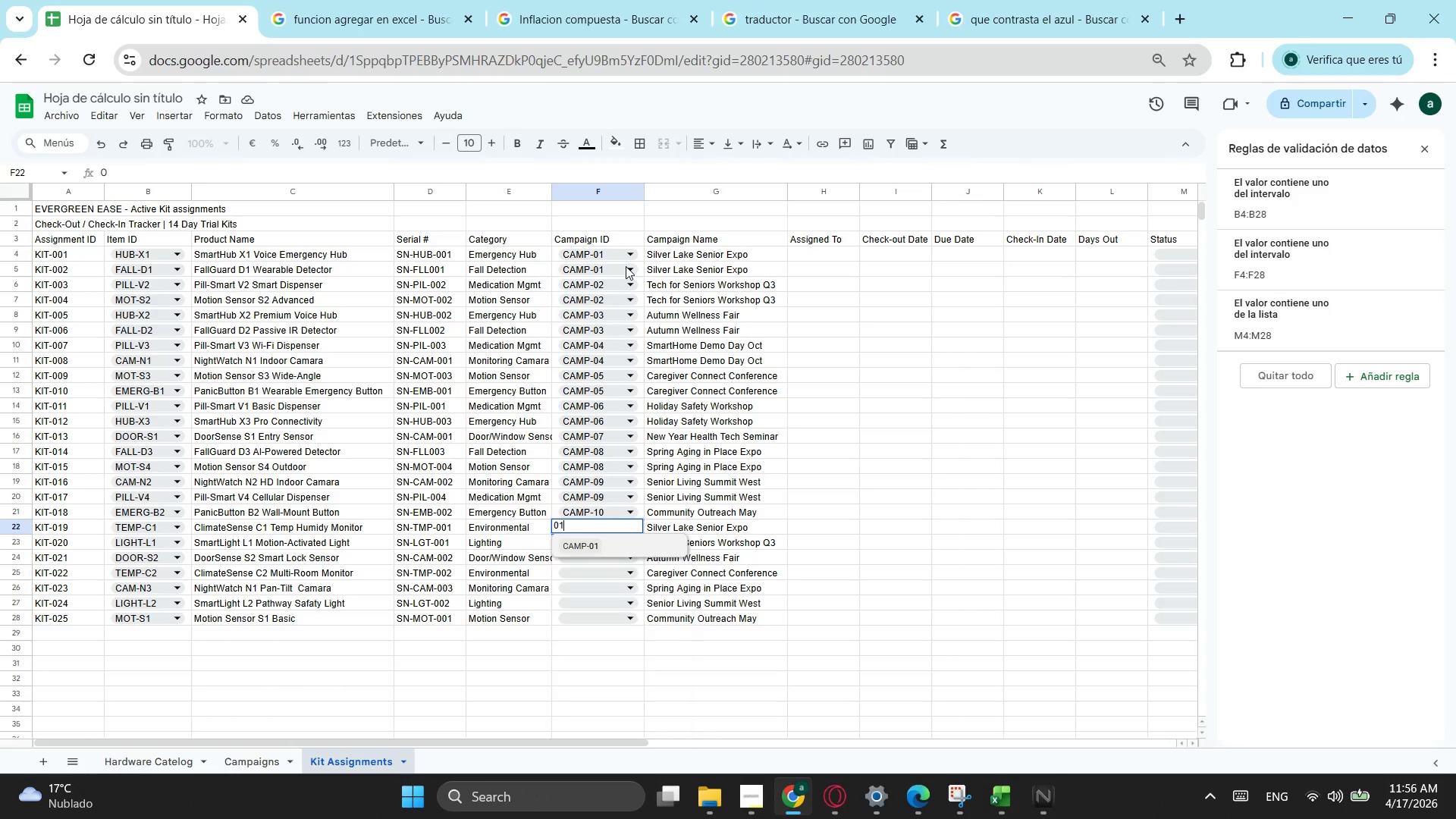 
key(Numpad1)
 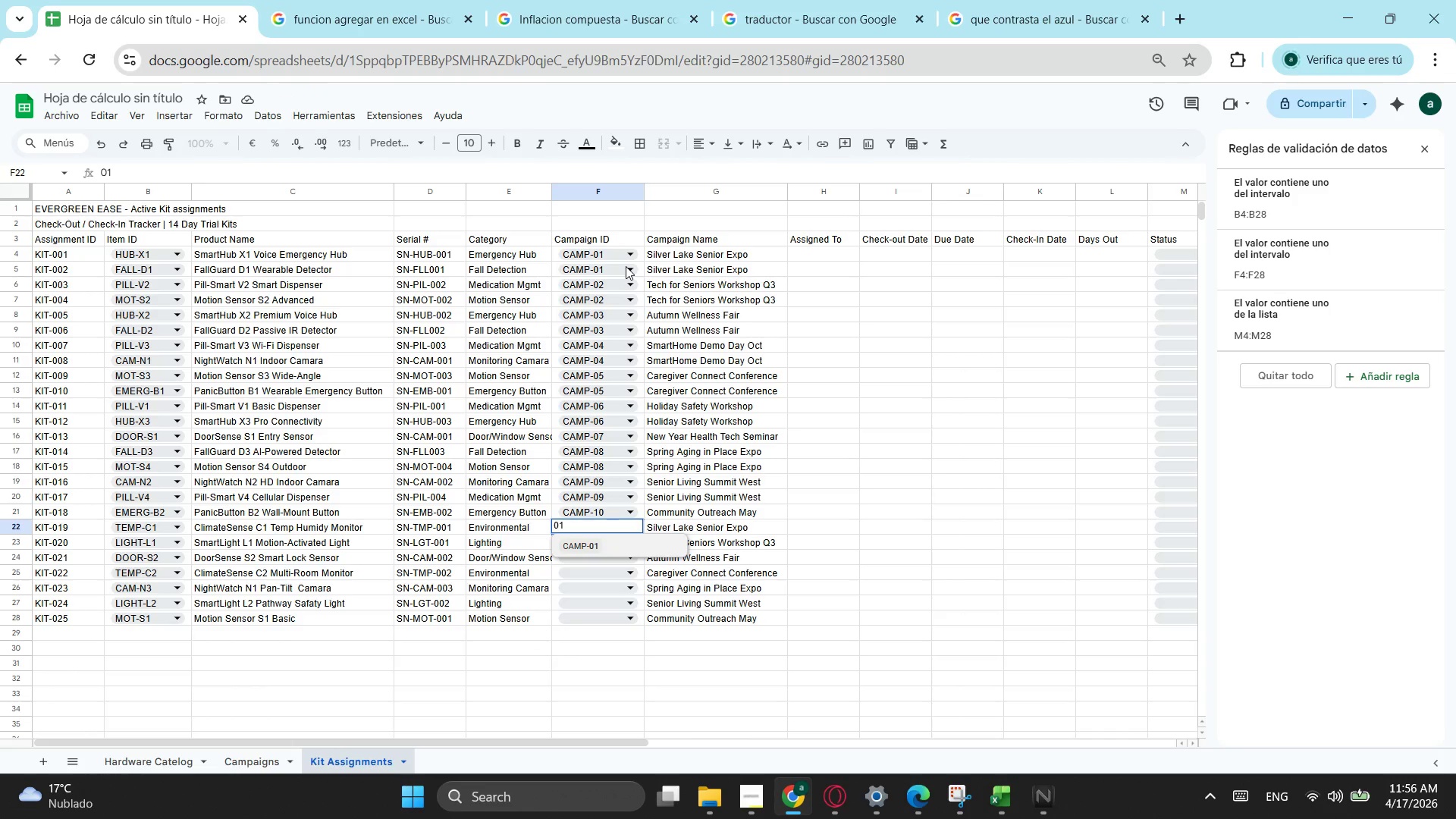 
key(NumpadEnter)
 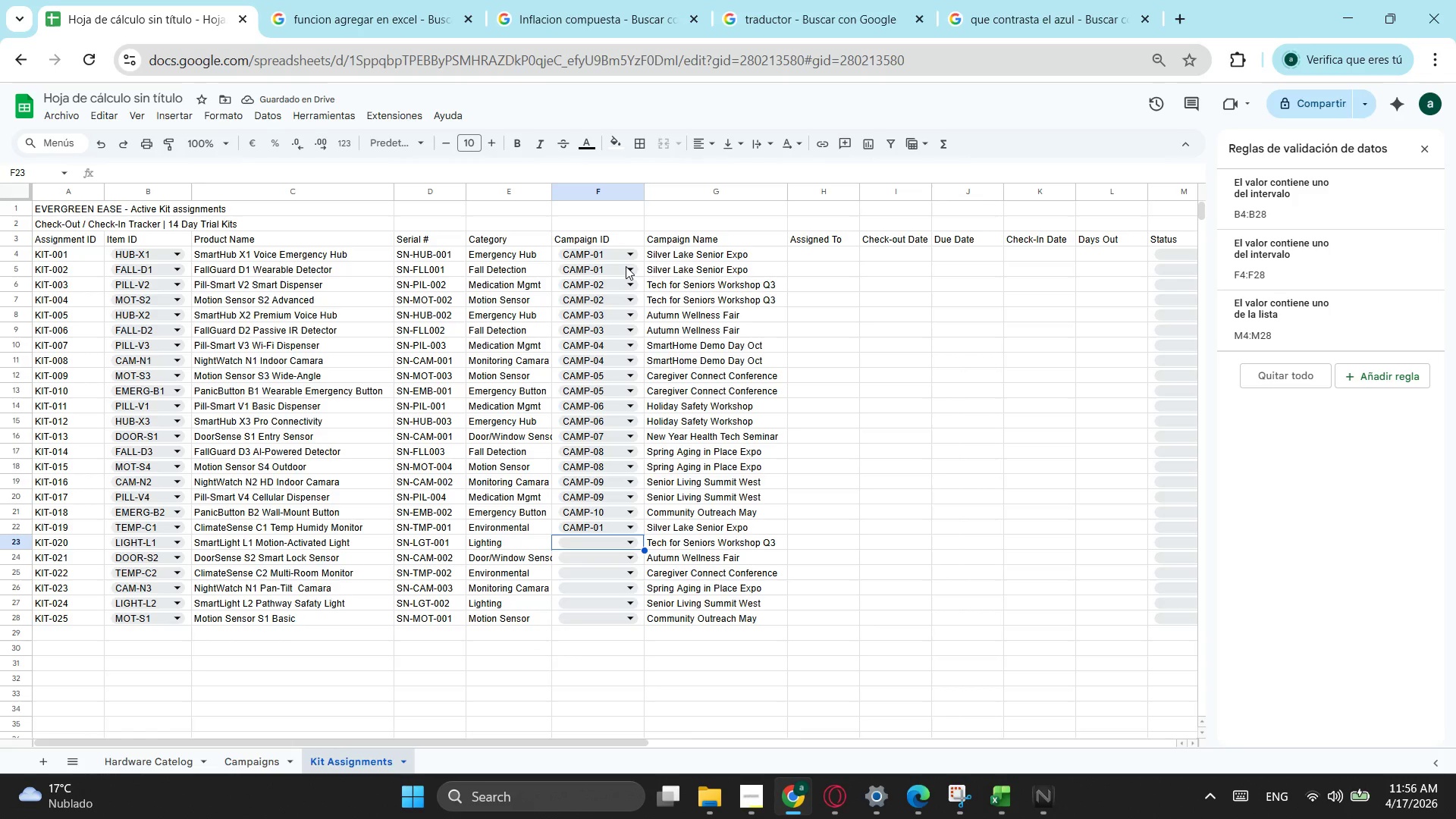 
key(Numpad0)
 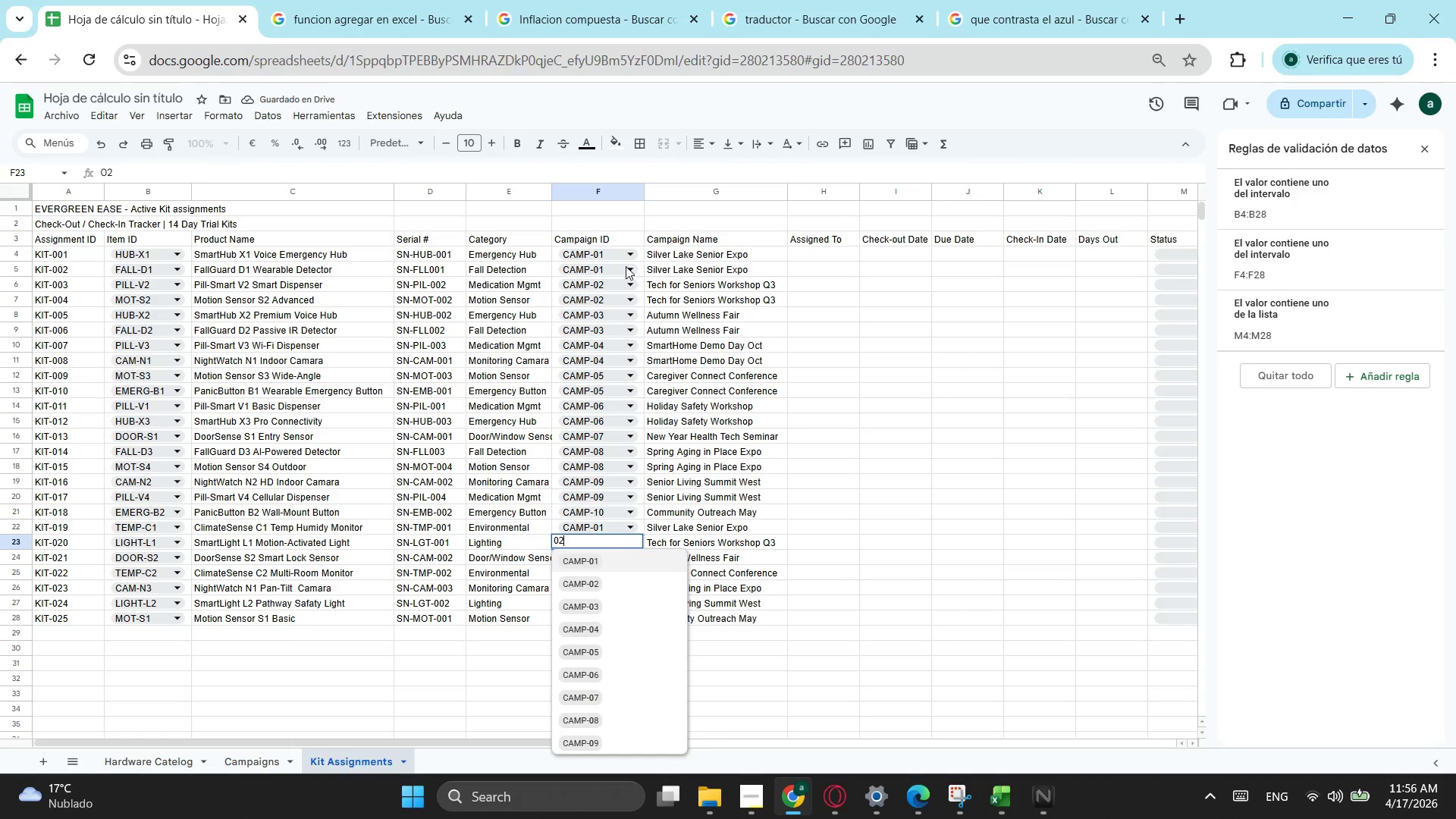 
key(Numpad2)
 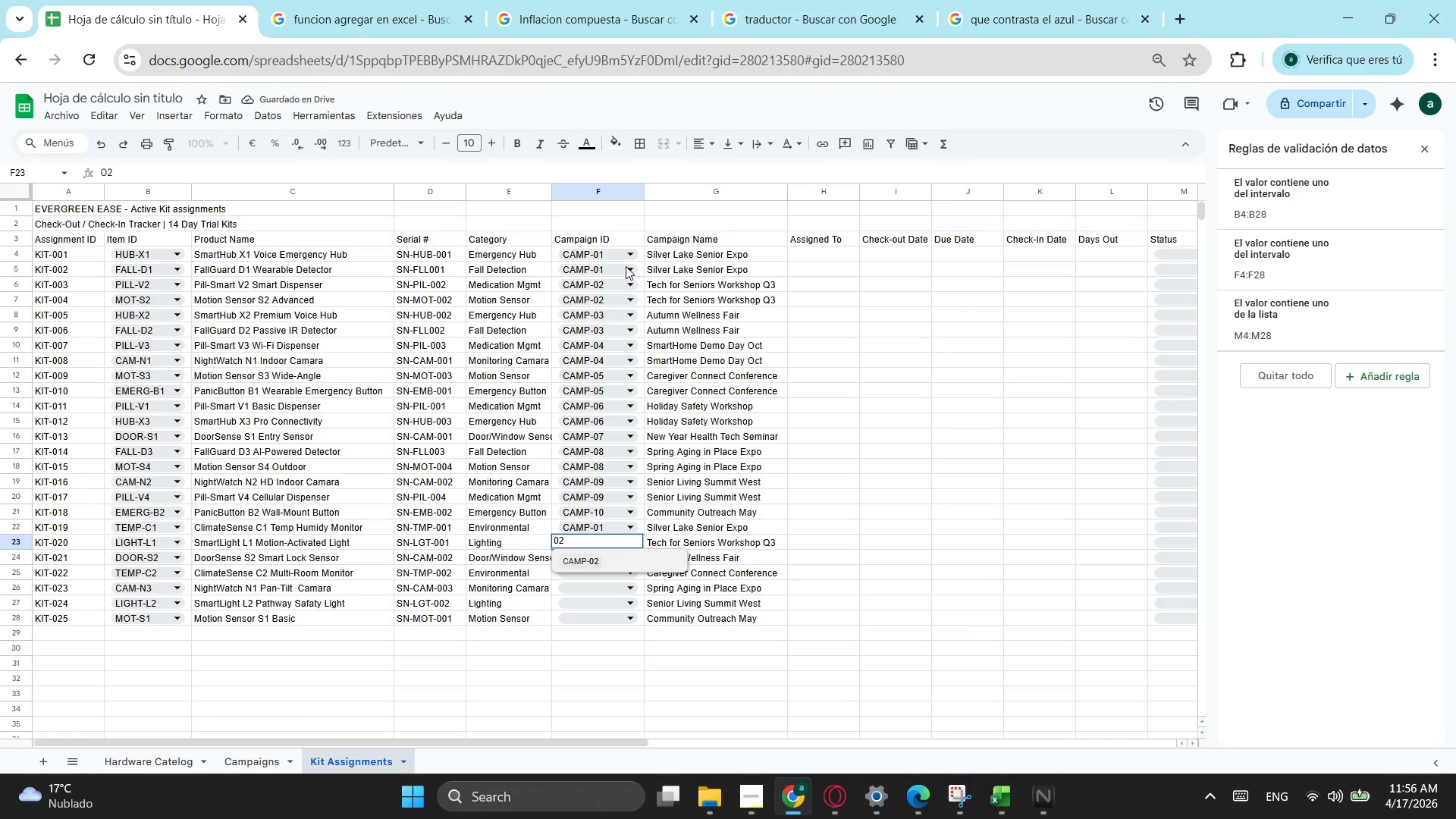 
key(NumpadEnter)
 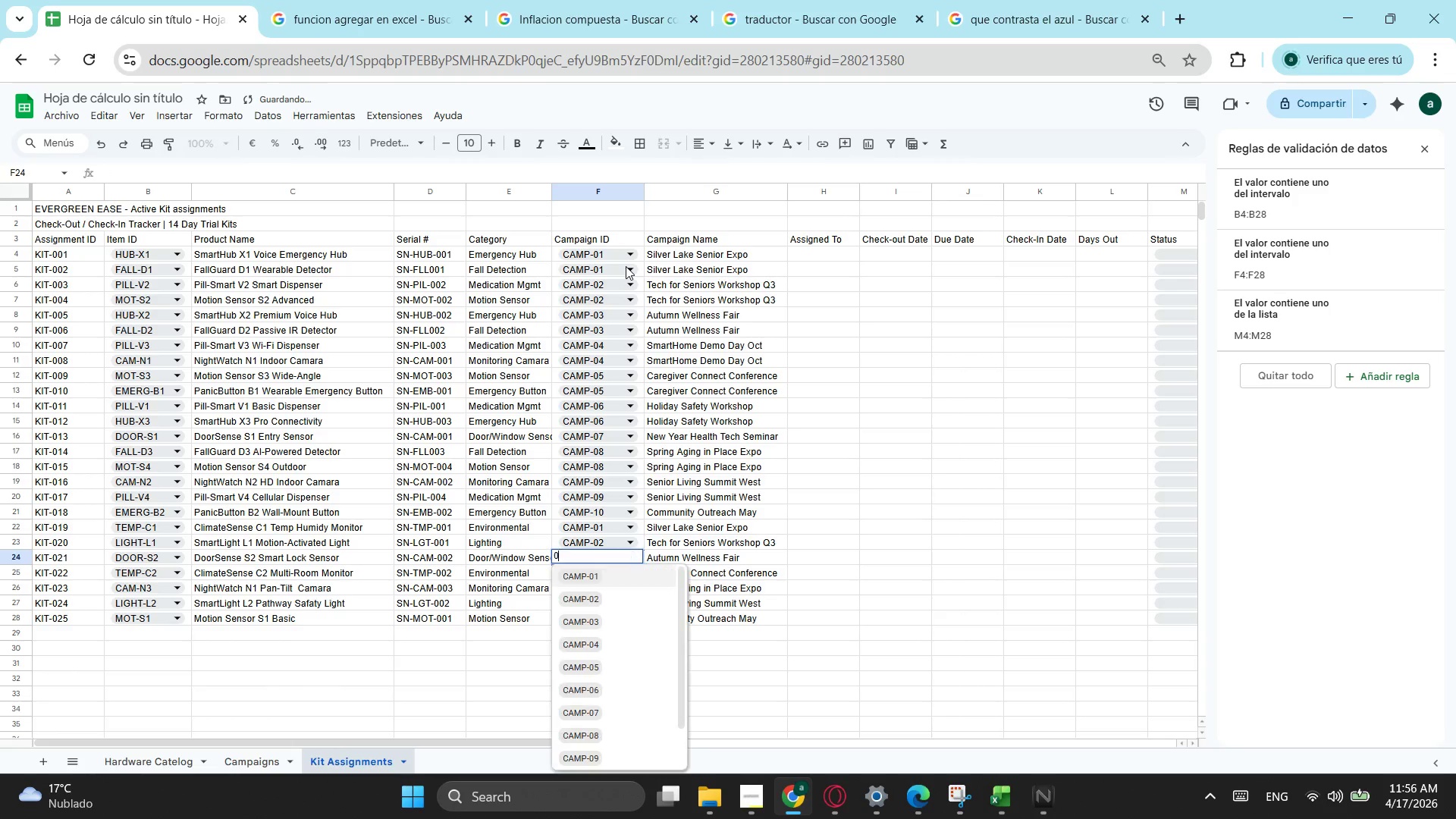 
key(Numpad0)
 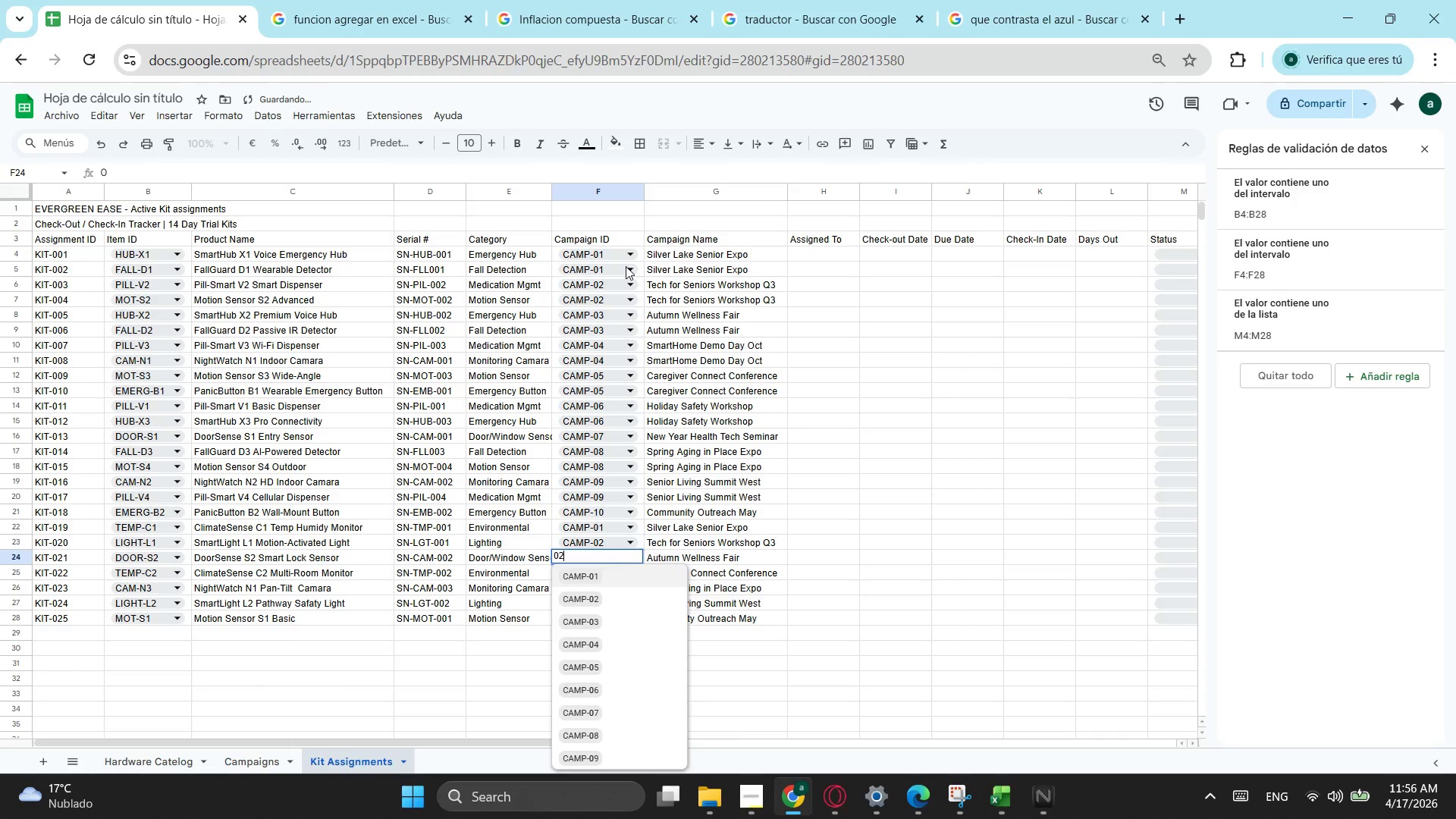 
key(Numpad2)
 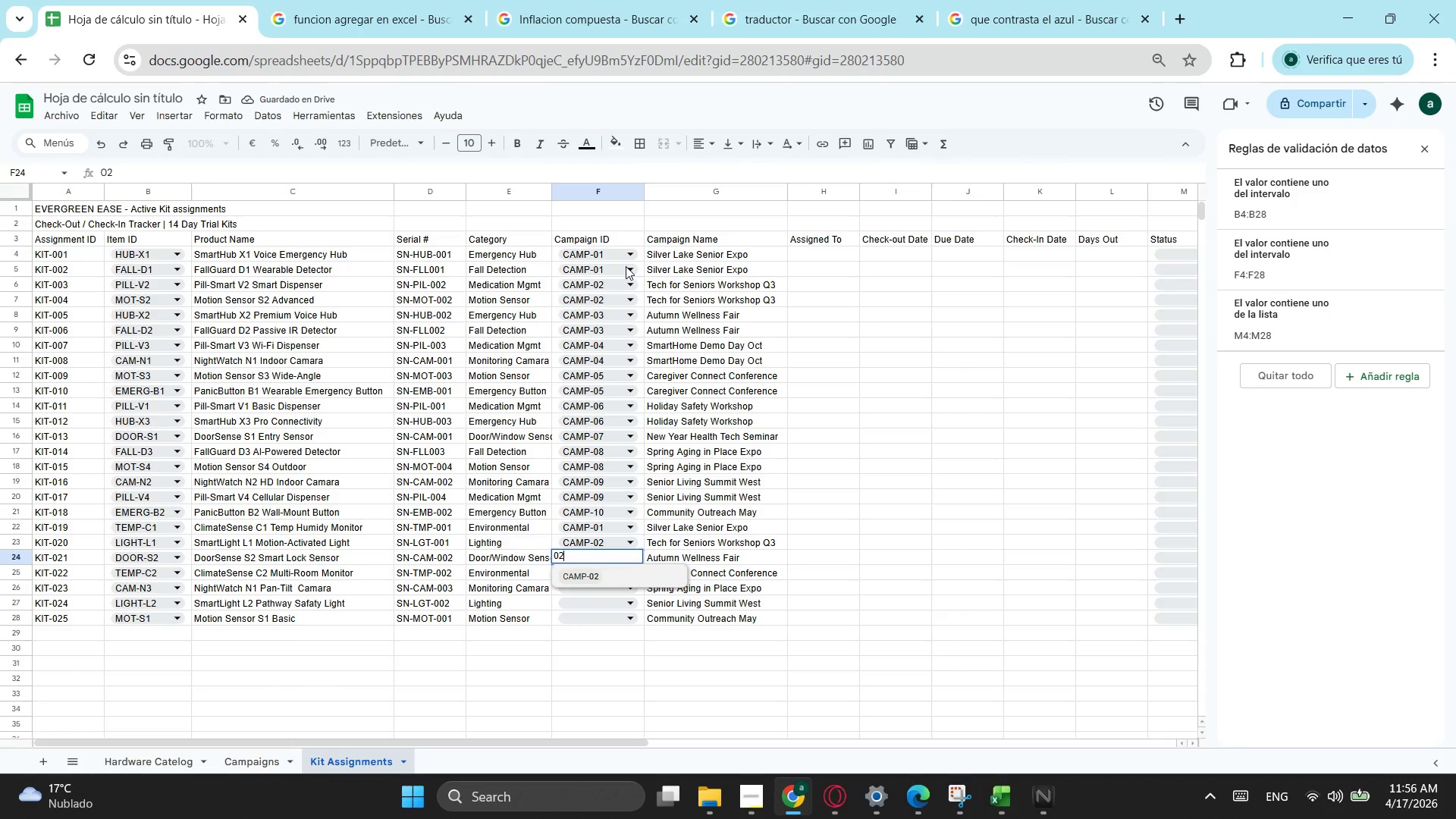 
key(Backspace)
 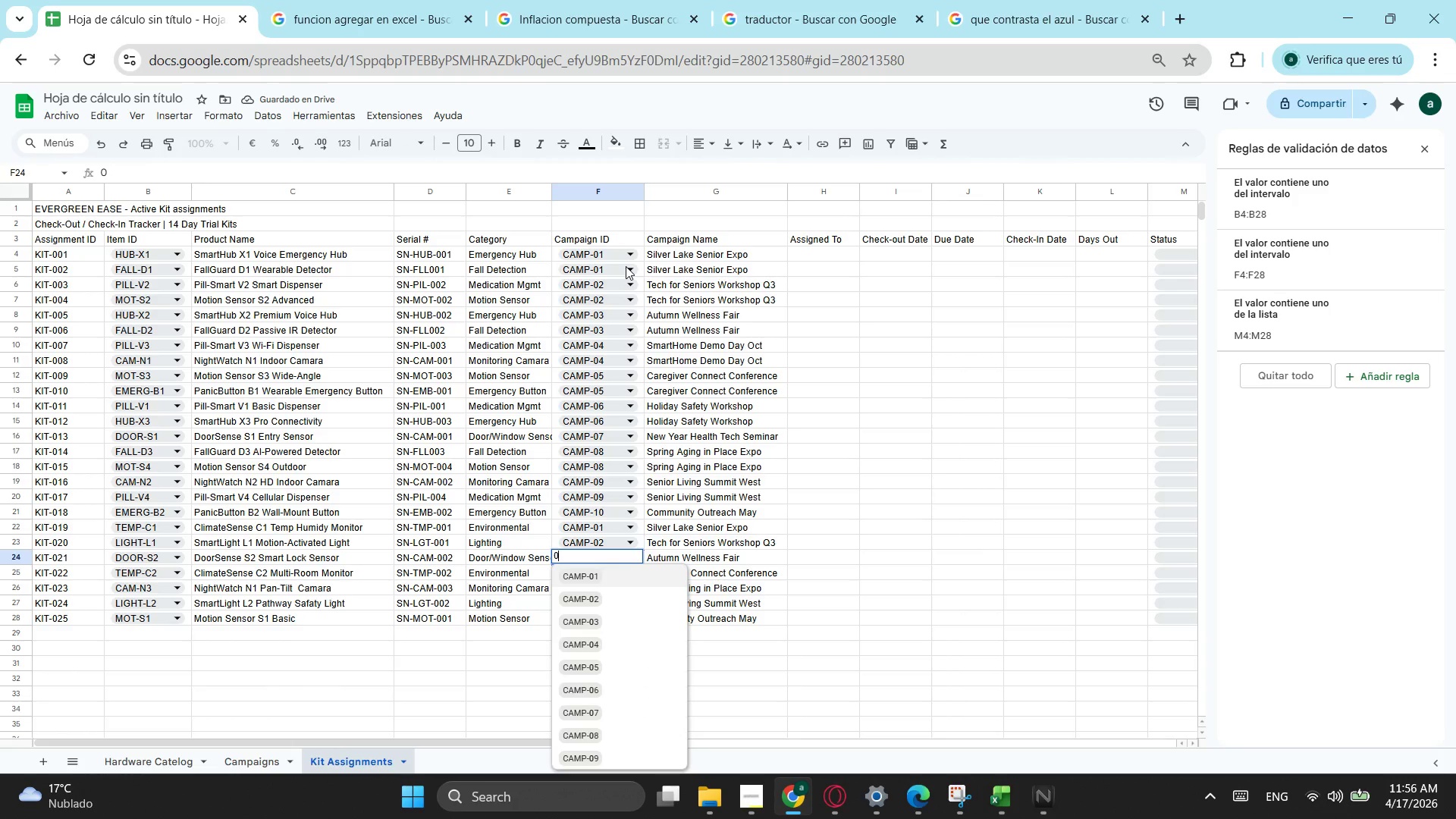 
key(Numpad3)
 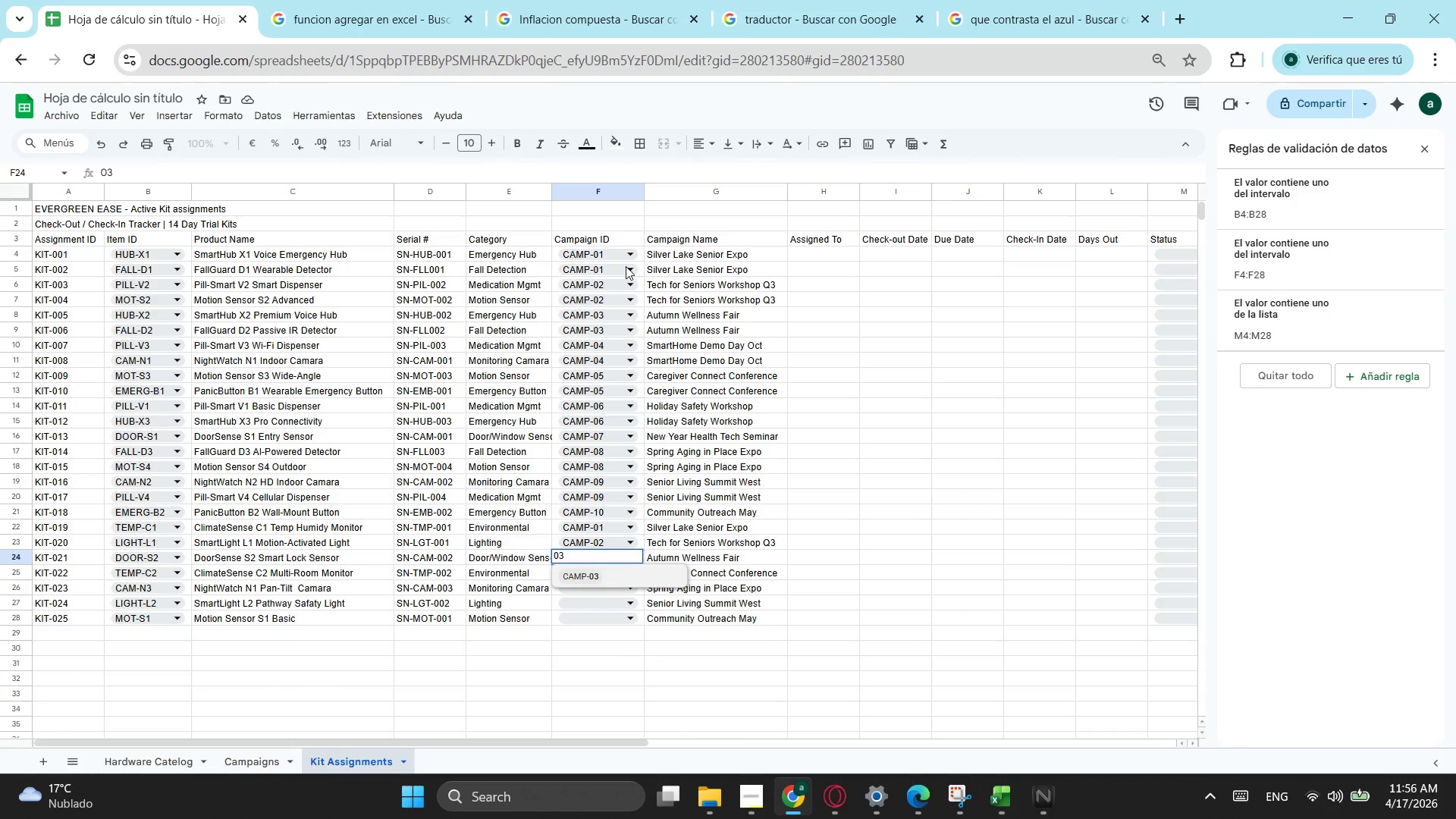 
key(NumpadEnter)
 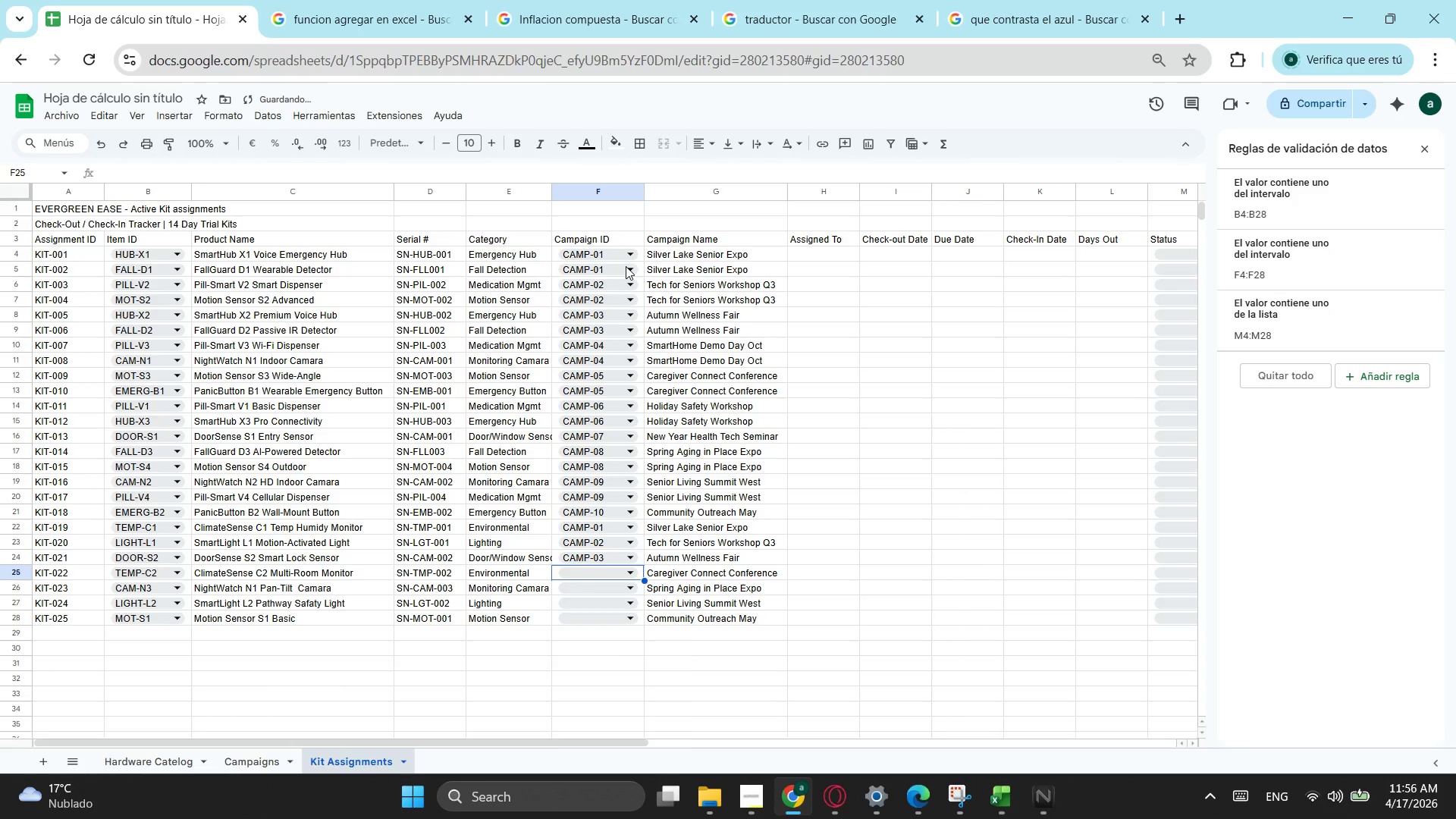 
key(Numpad0)
 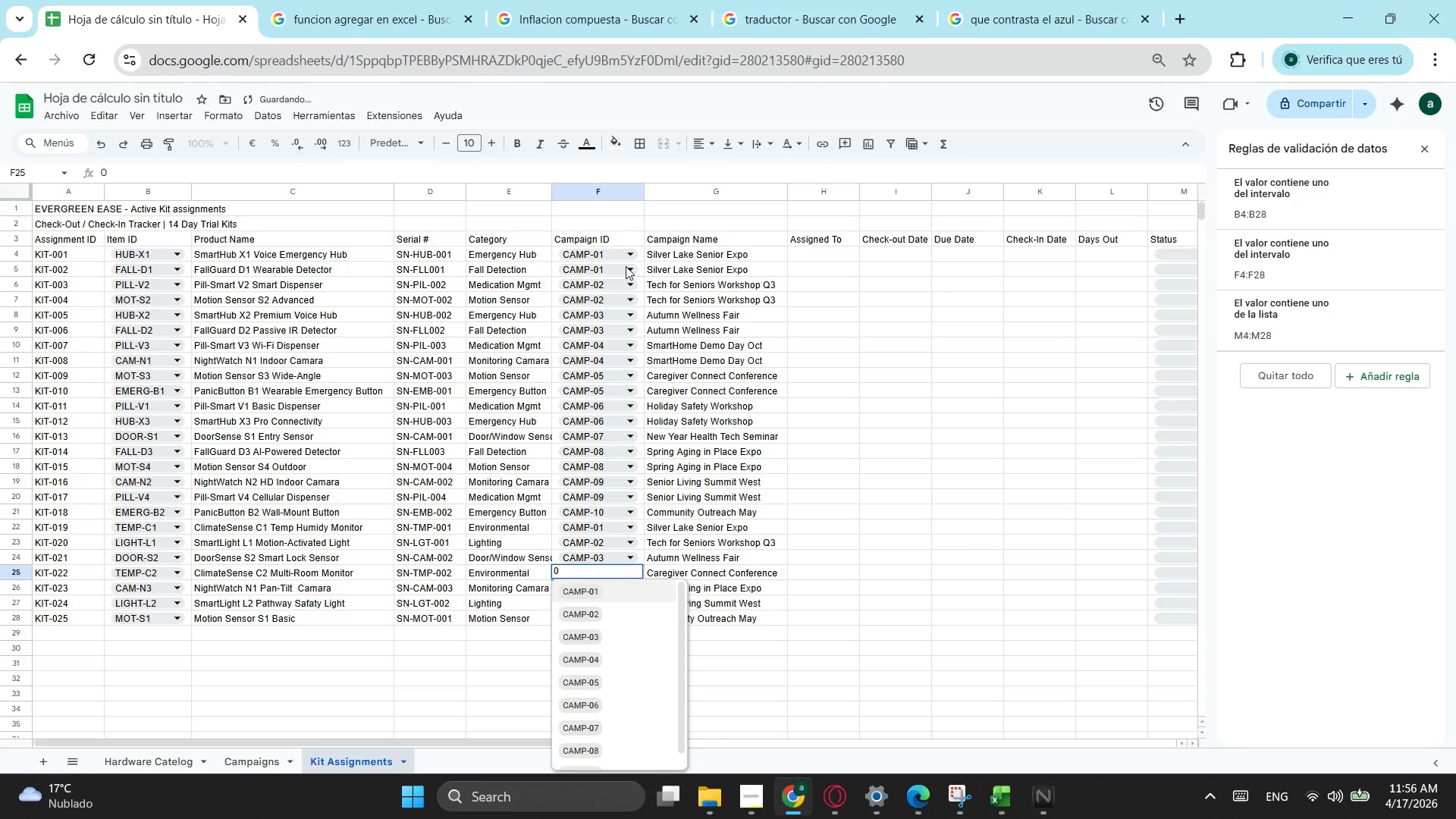 
key(Numpad5)
 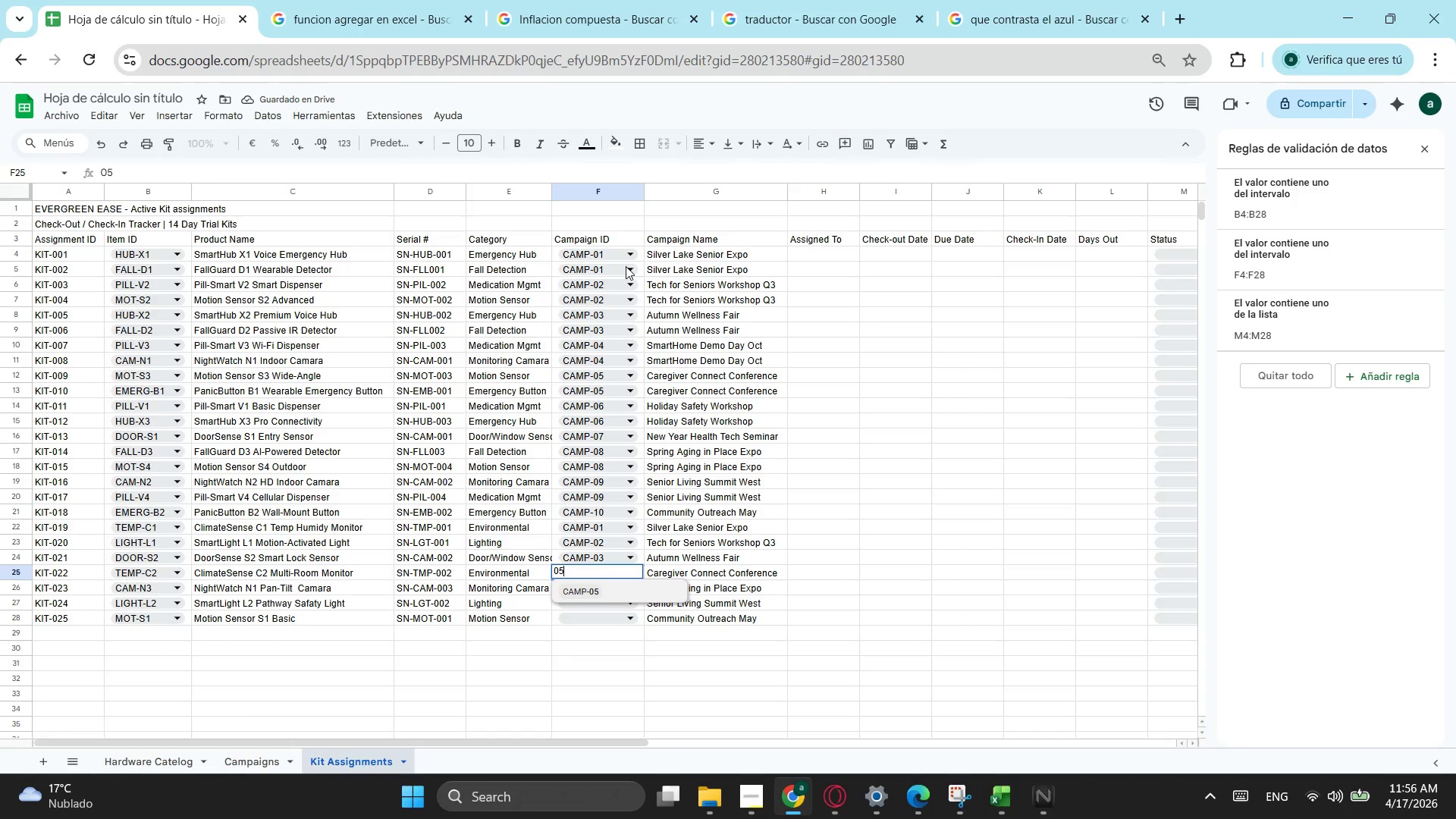 
key(NumpadEnter)
 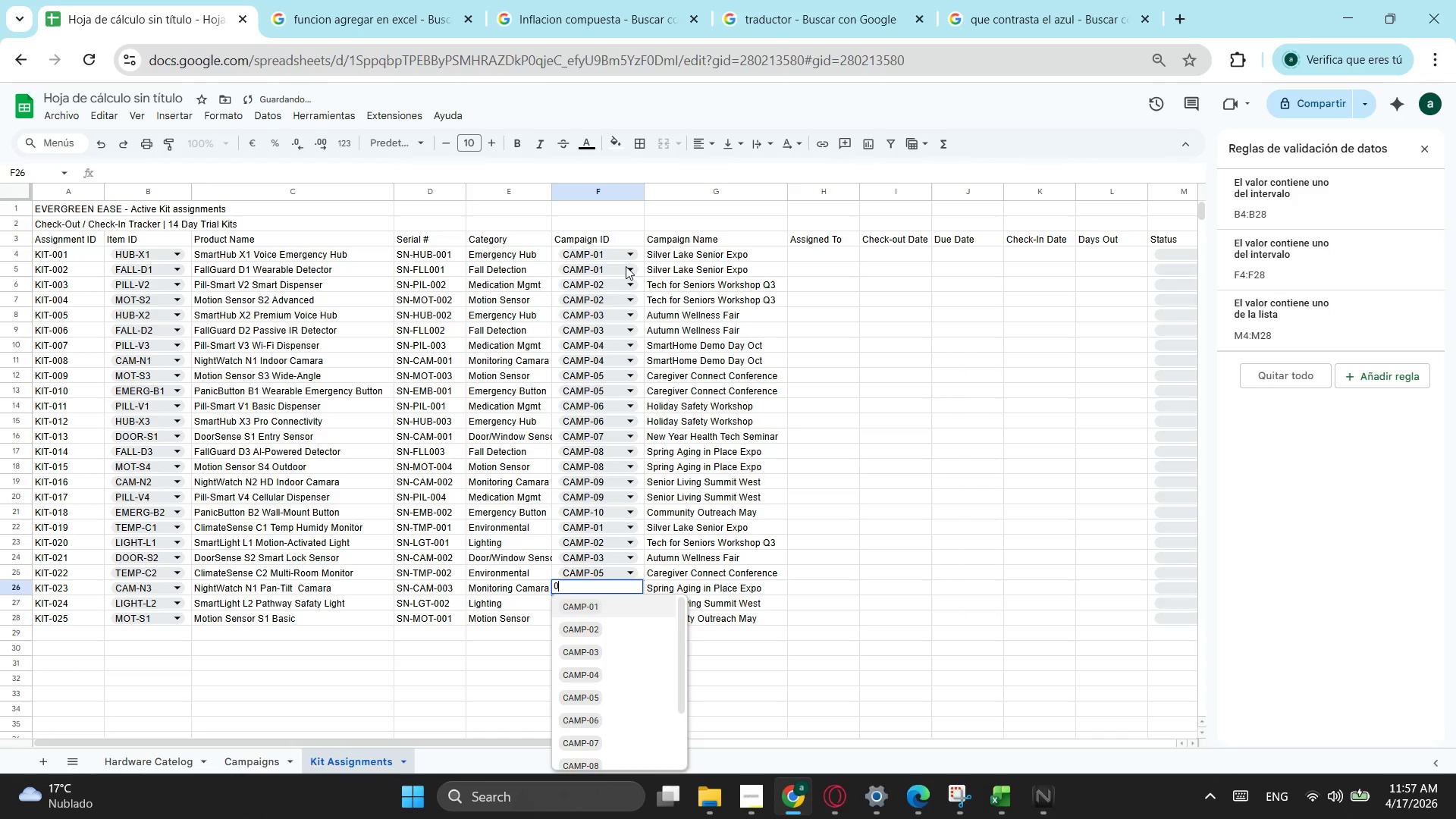 
key(Numpad0)
 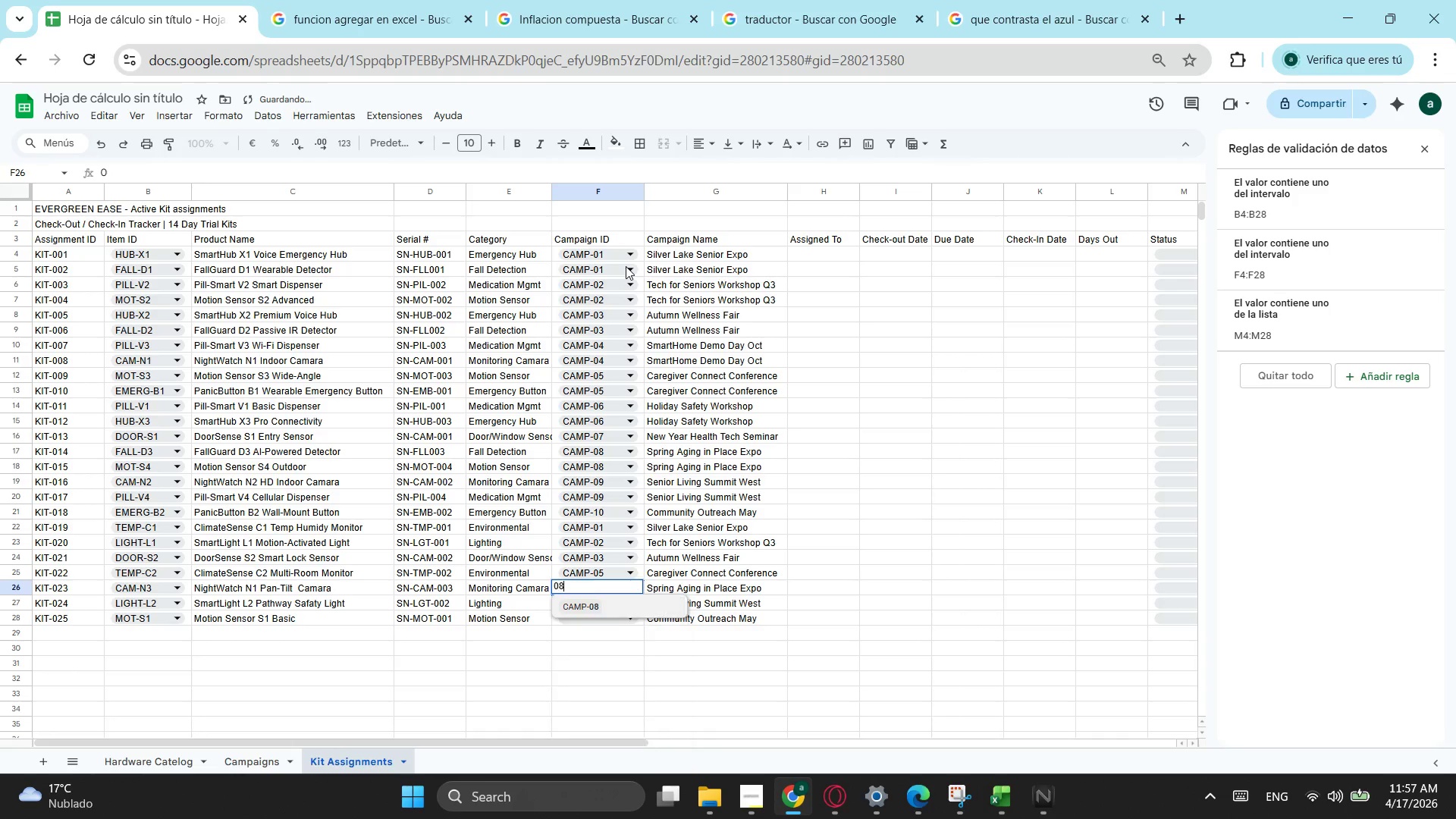 
key(Numpad8)
 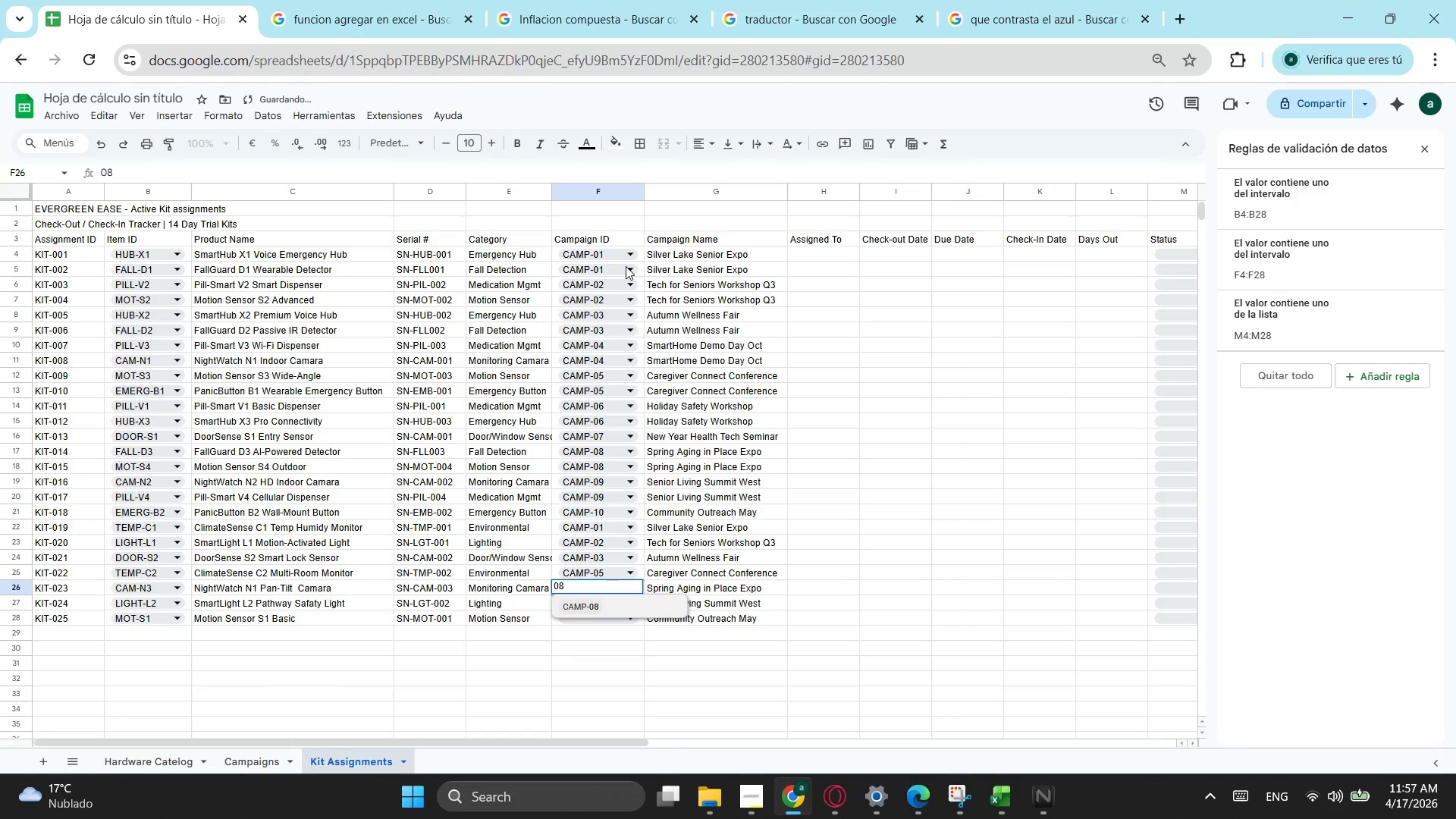 
key(NumpadEnter)
 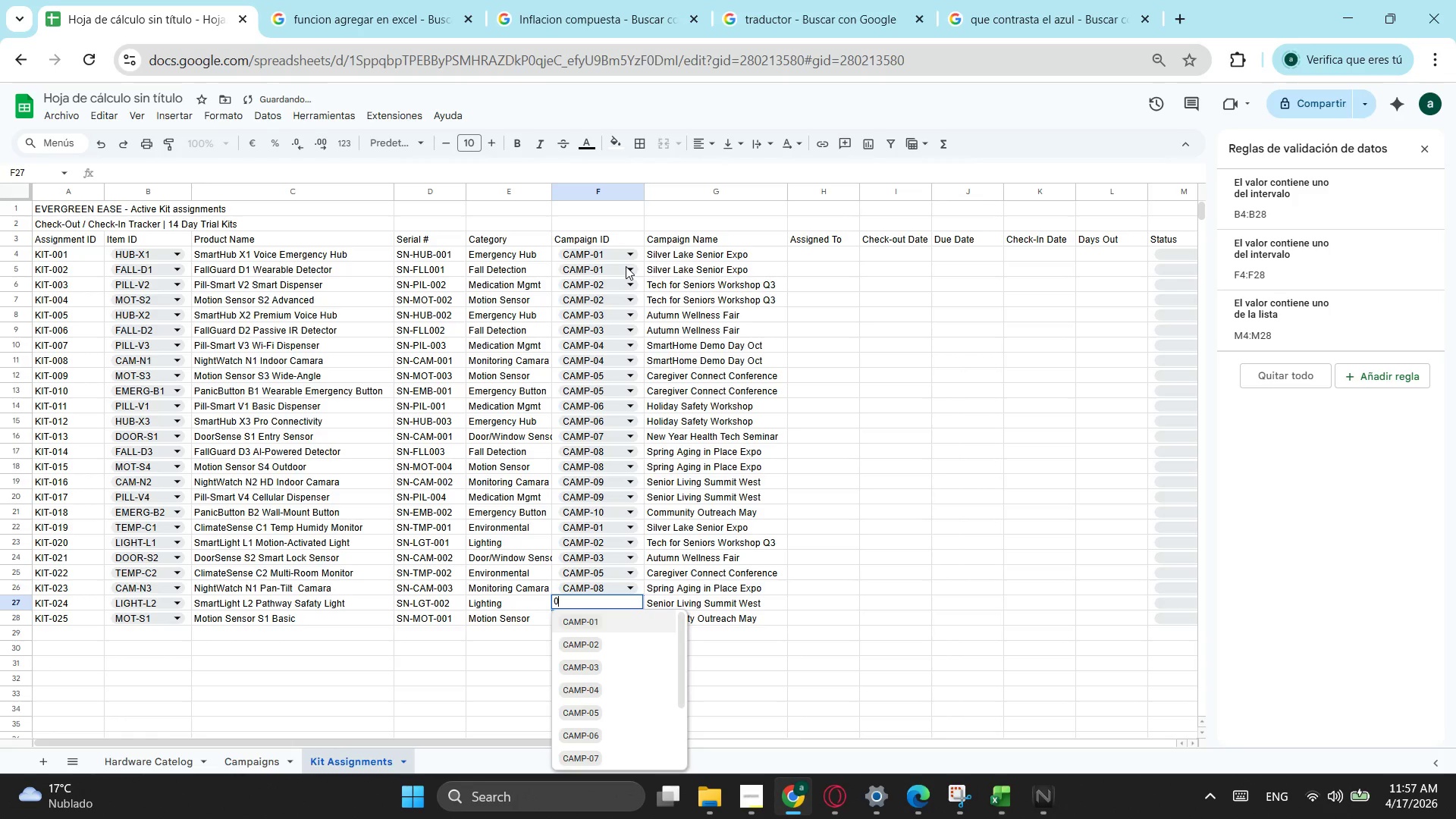 
key(Numpad0)
 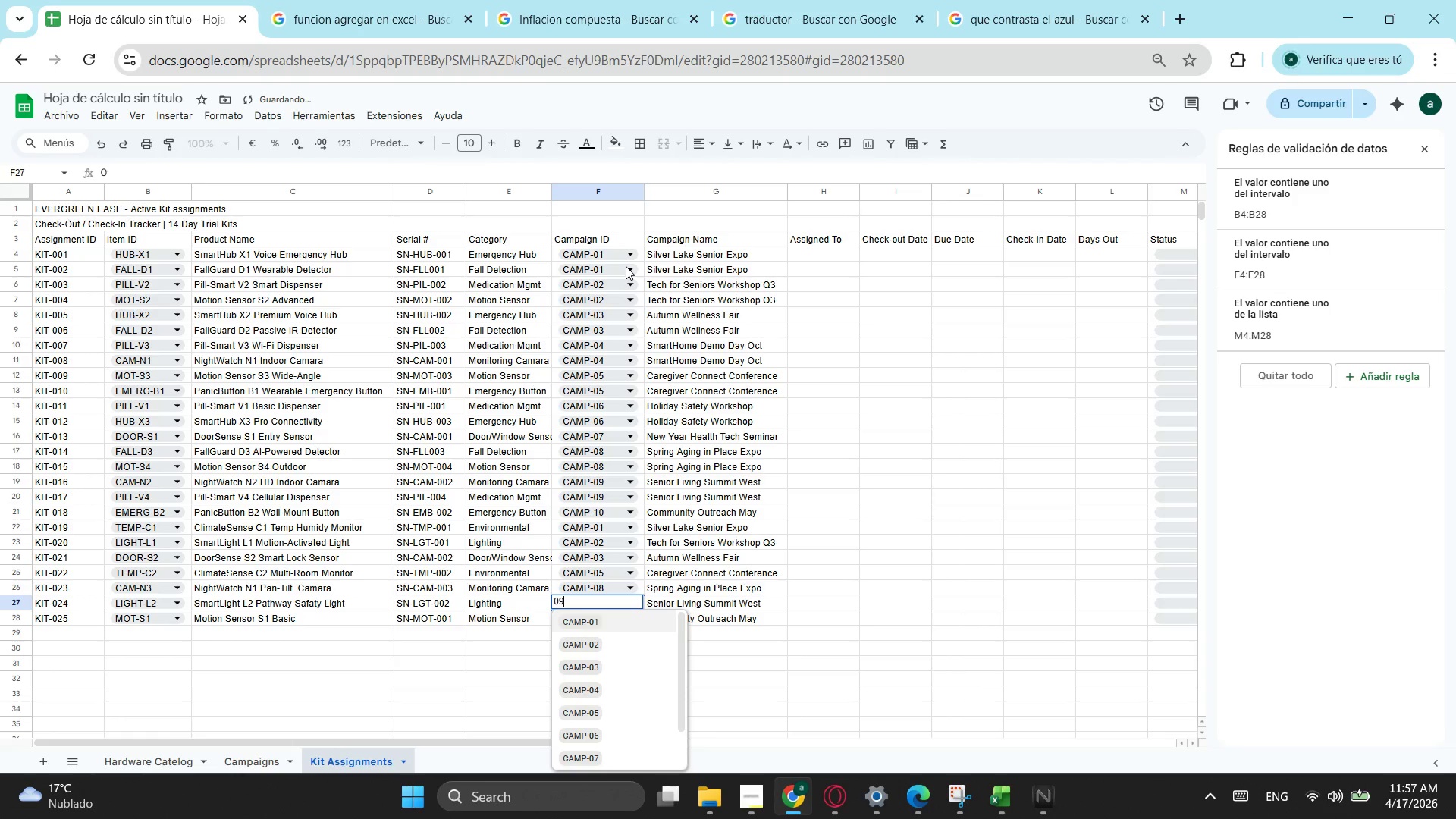 
key(Numpad9)
 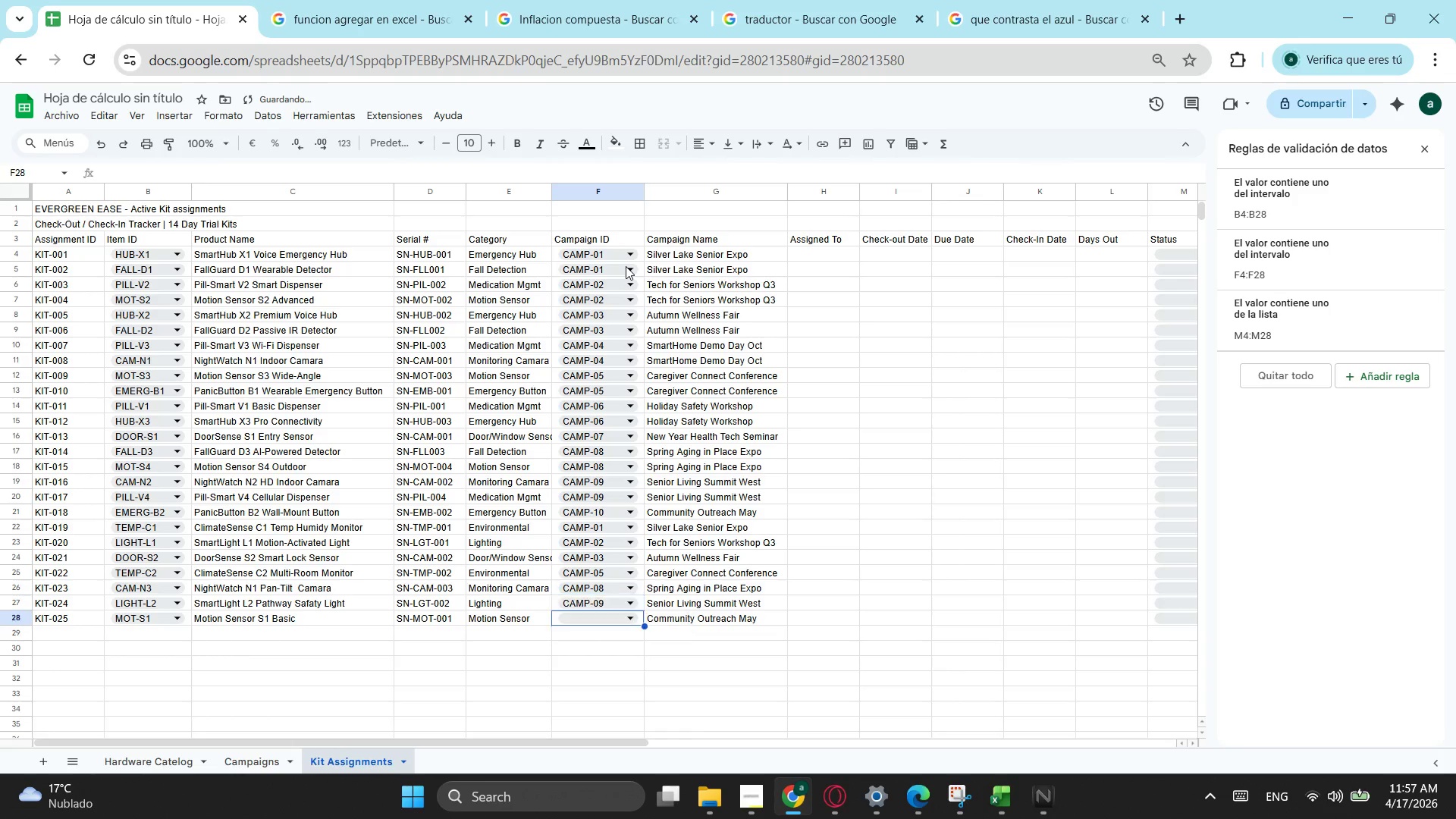 
key(NumpadEnter)
 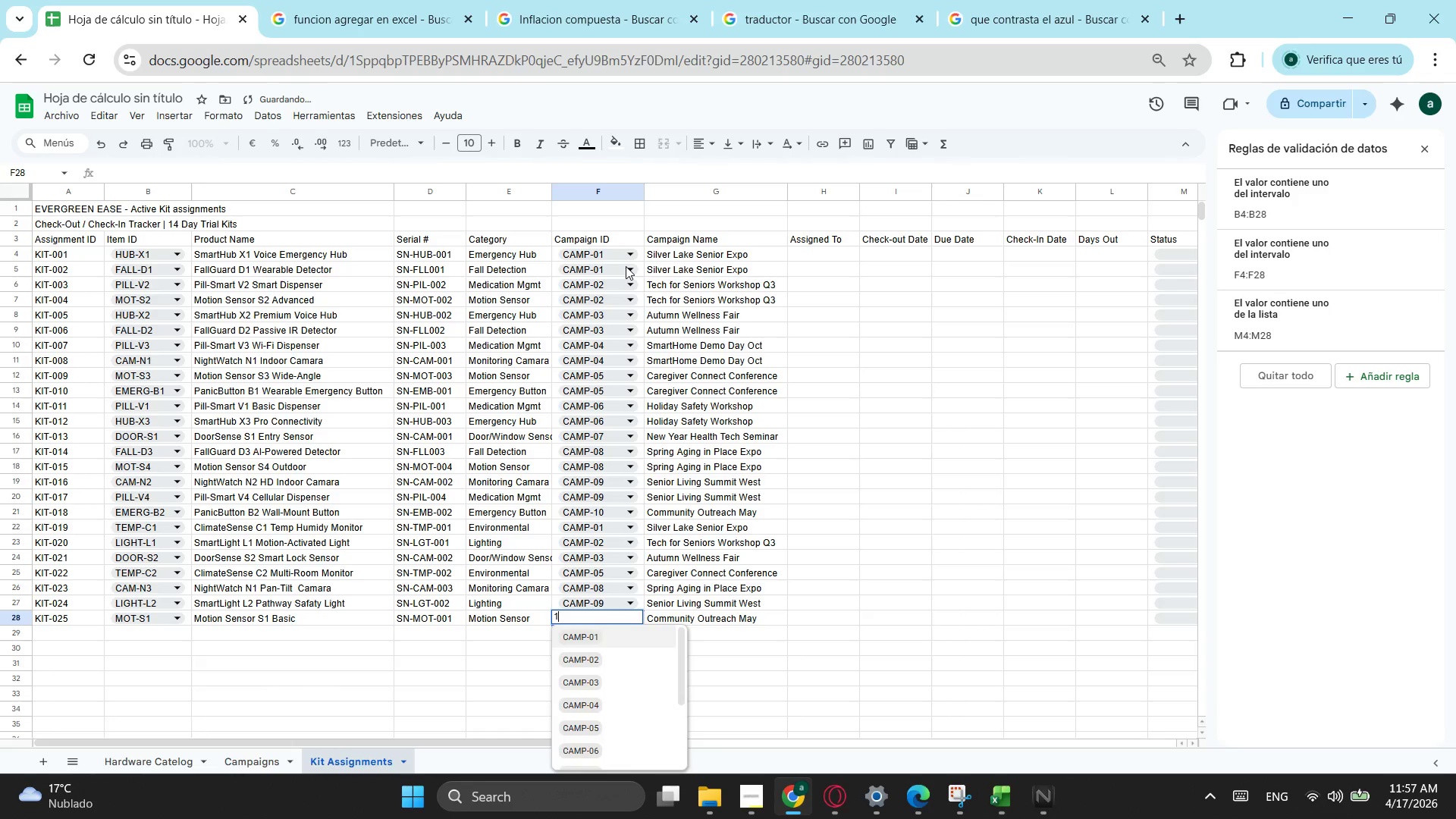 
key(Numpad1)
 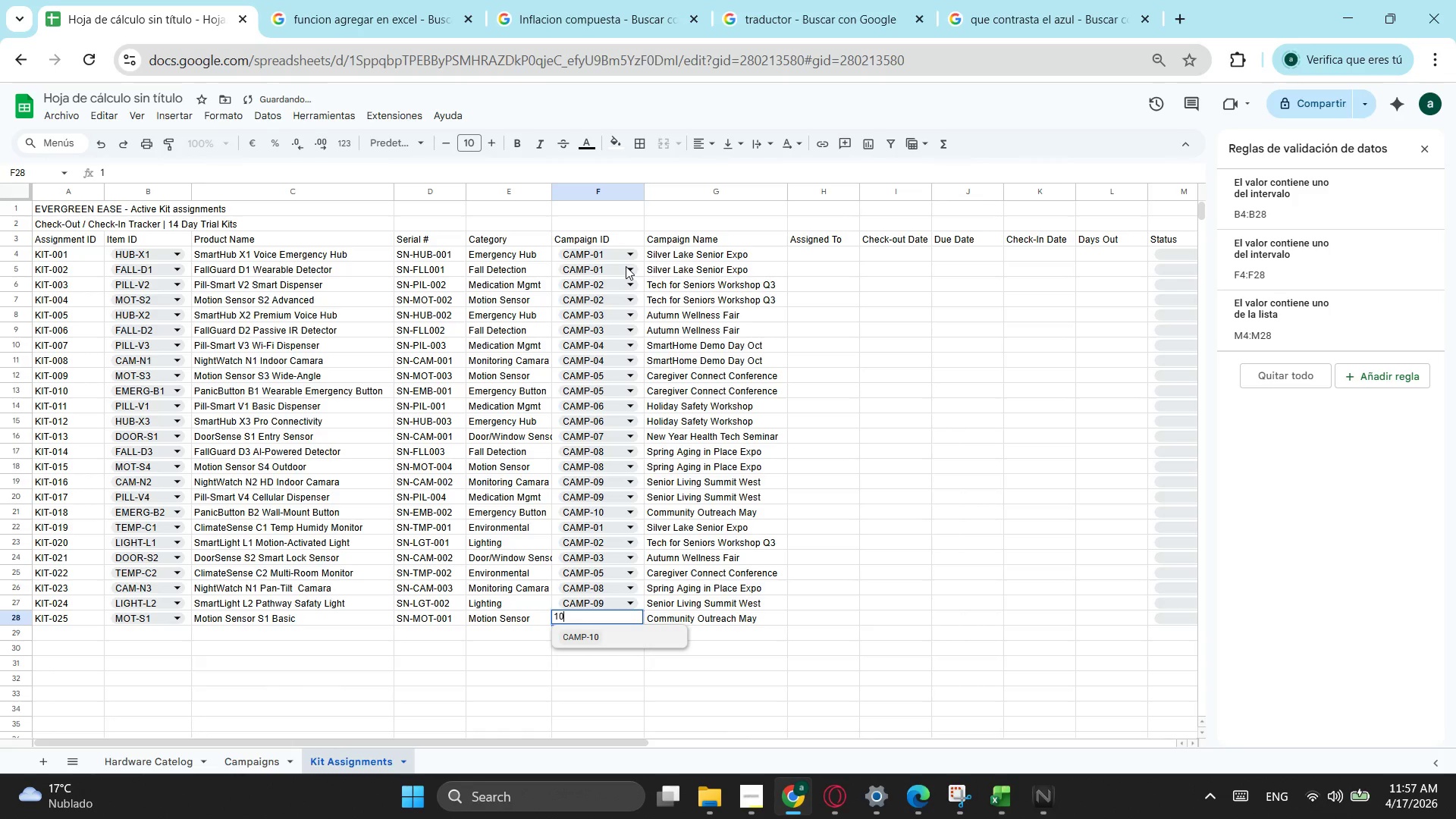 
key(Numpad0)
 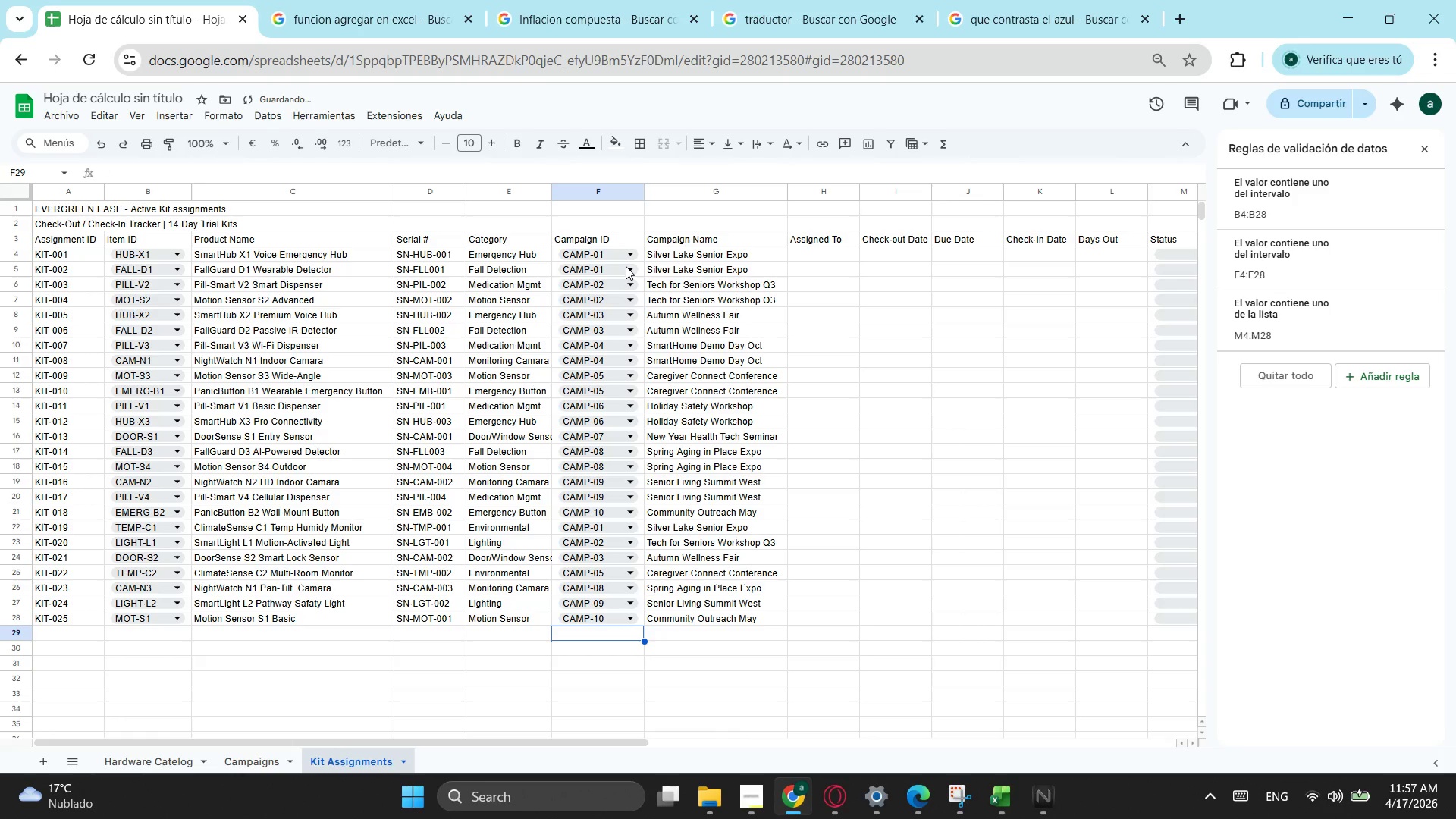 
key(NumpadEnter)
 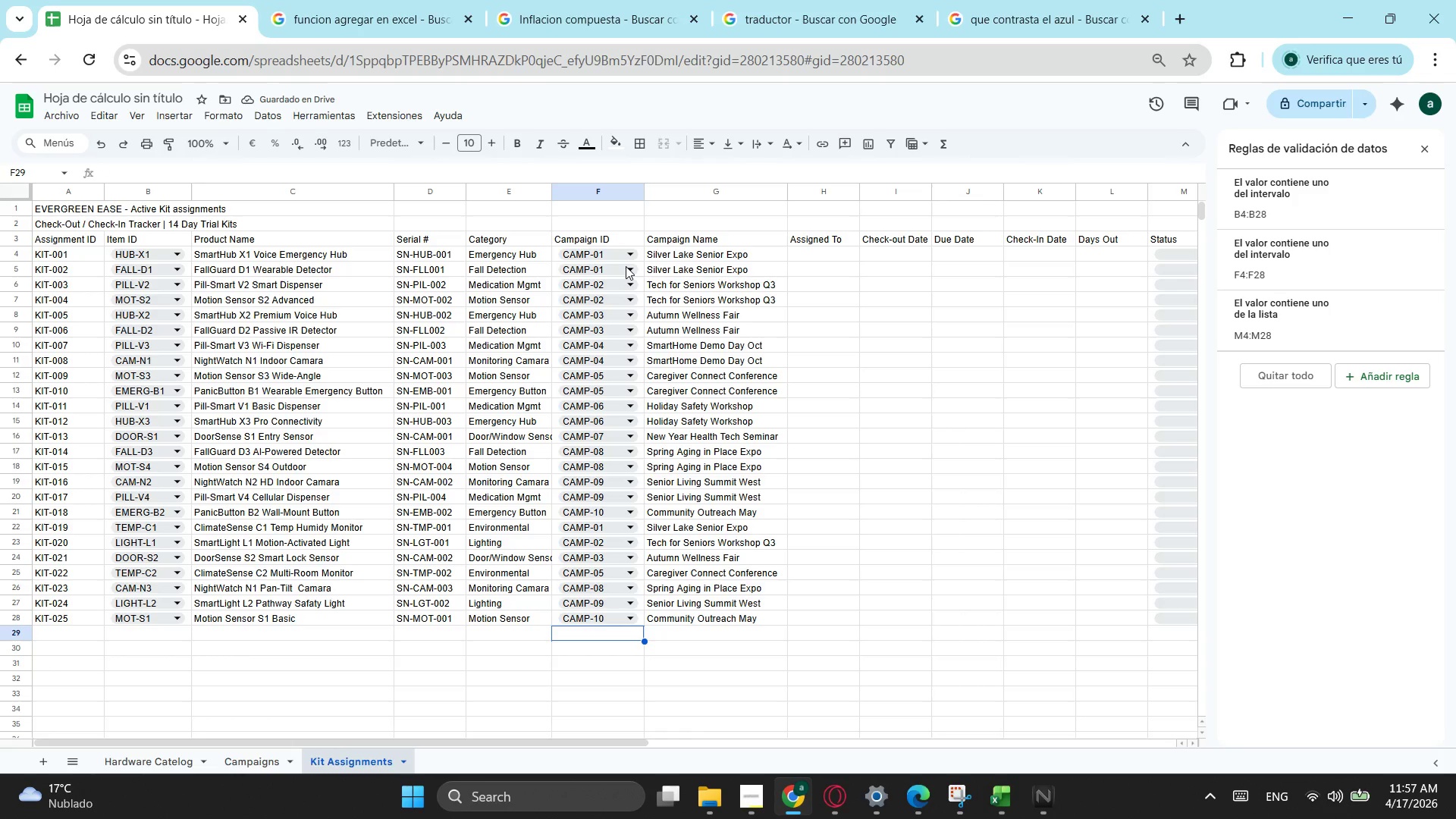 
wait(9.94)
 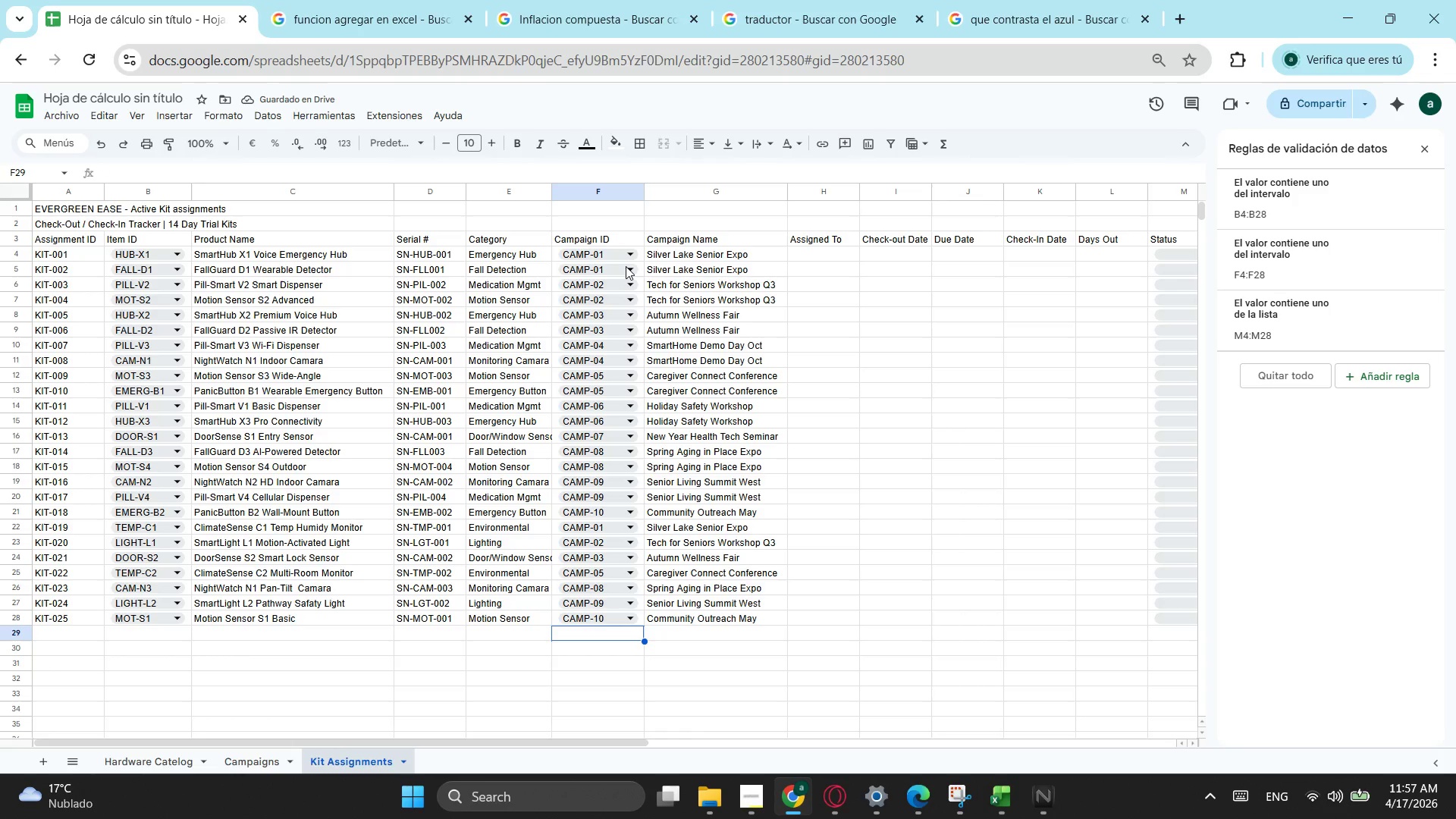 
left_click_drag(start_coordinate=[751, 253], to_coordinate=[752, 623])
 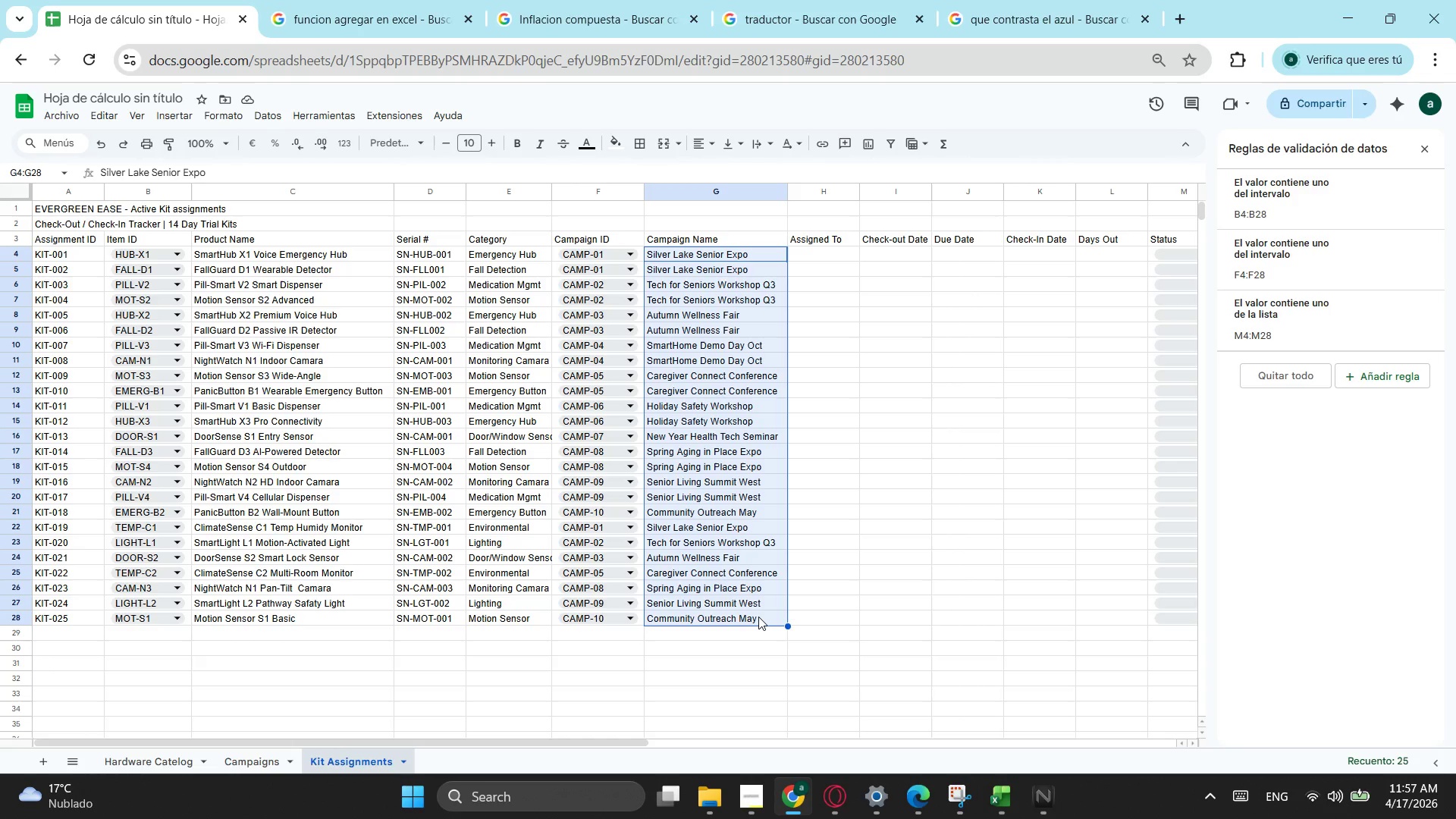 
key(Alt+Tab)
 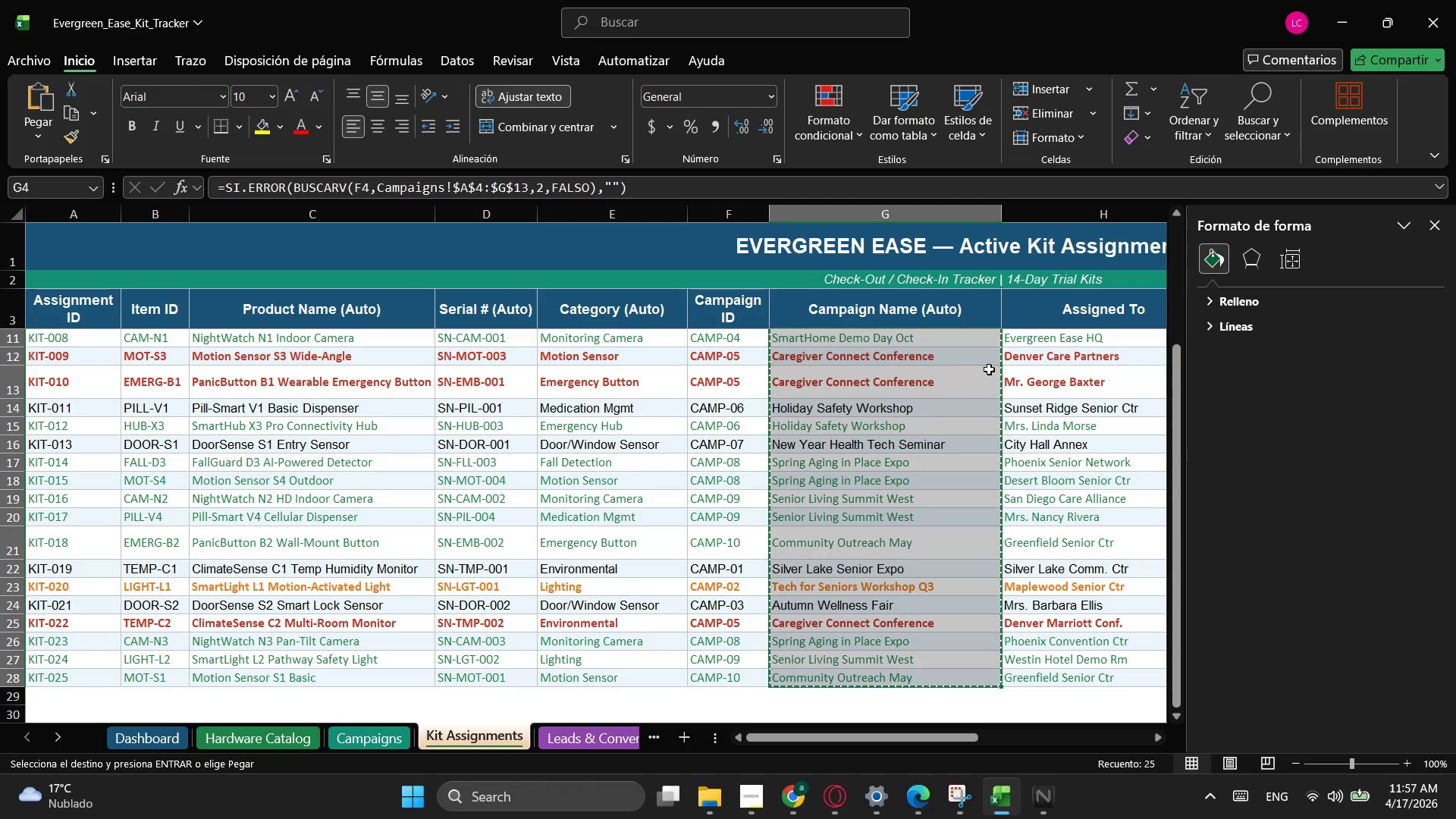 
scroll: coordinate [1119, 396], scroll_direction: up, amount: 5.0
 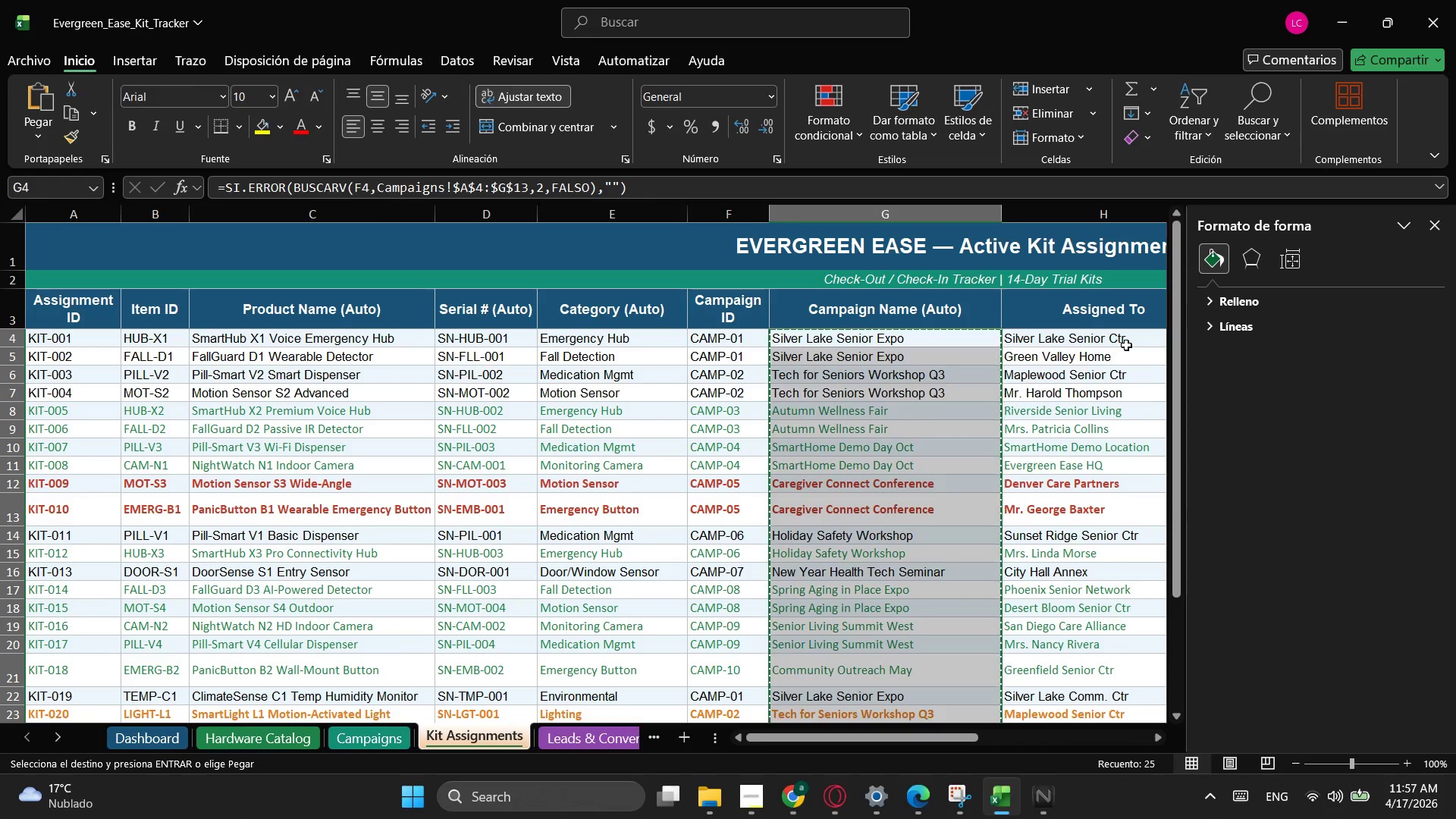 
left_click_drag(start_coordinate=[1126, 345], to_coordinate=[1102, 692])
 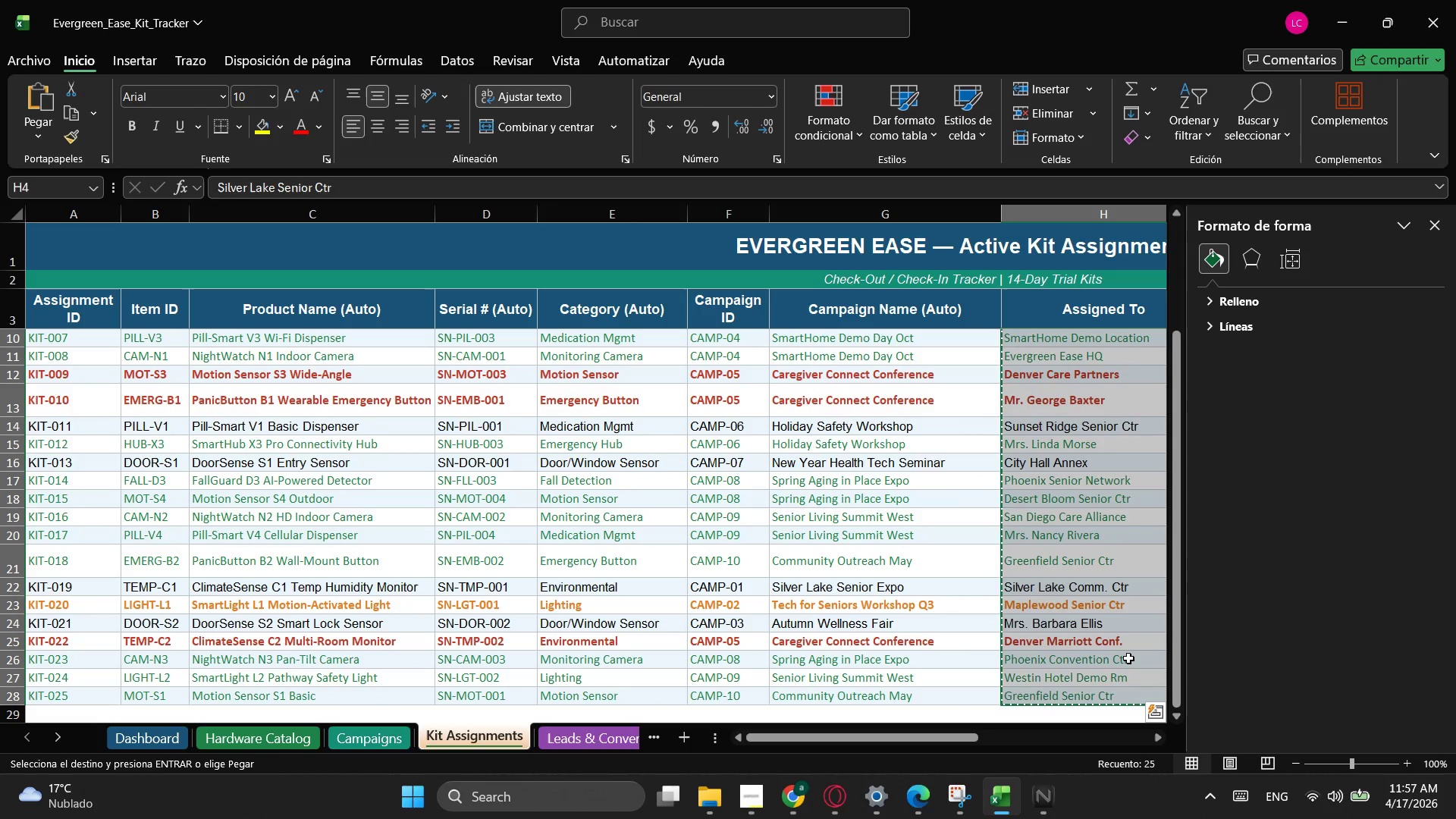 
scroll: coordinate [1056, 695], scroll_direction: down, amount: 18.0
 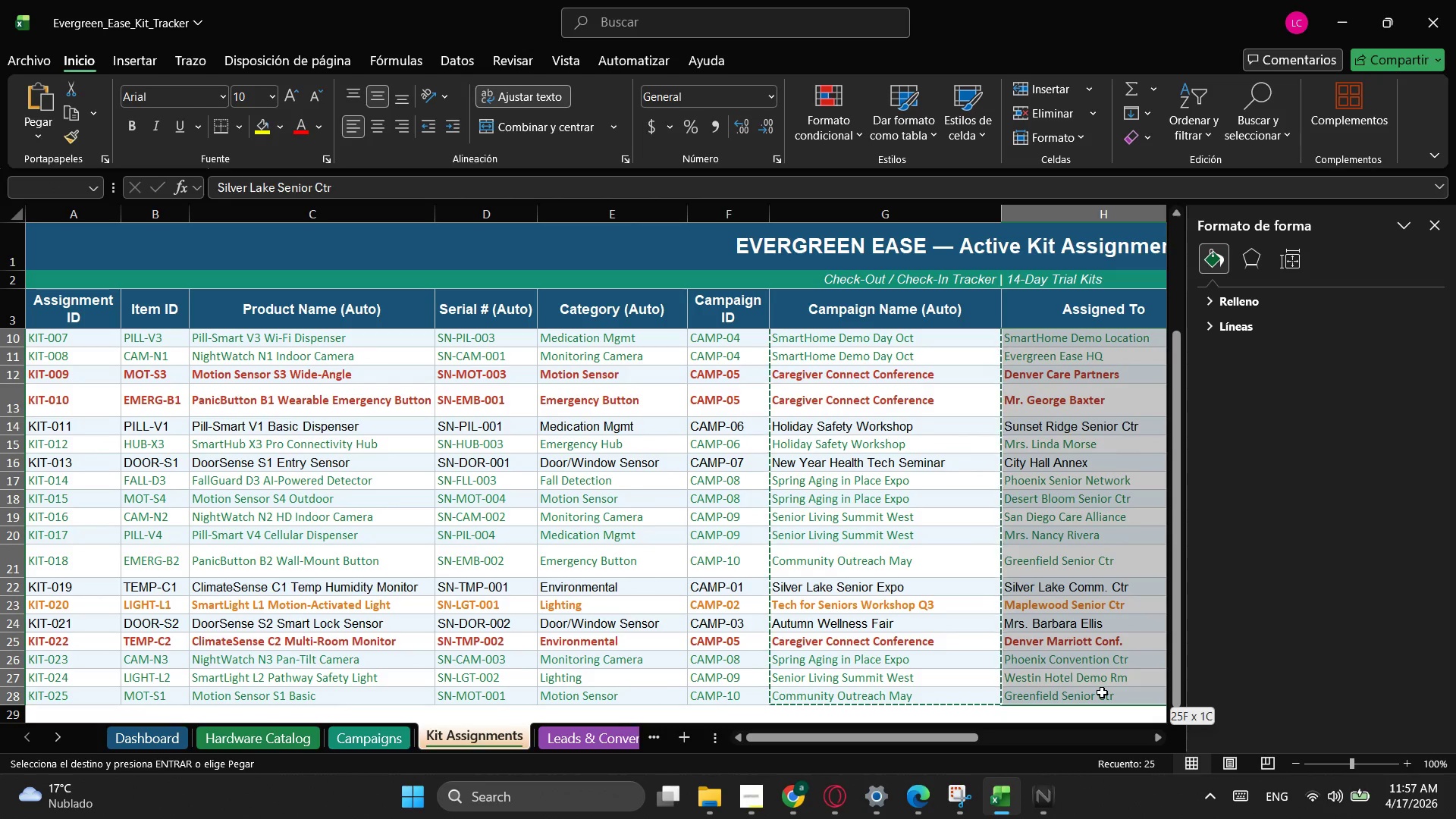 
key(Control+ControlLeft)
 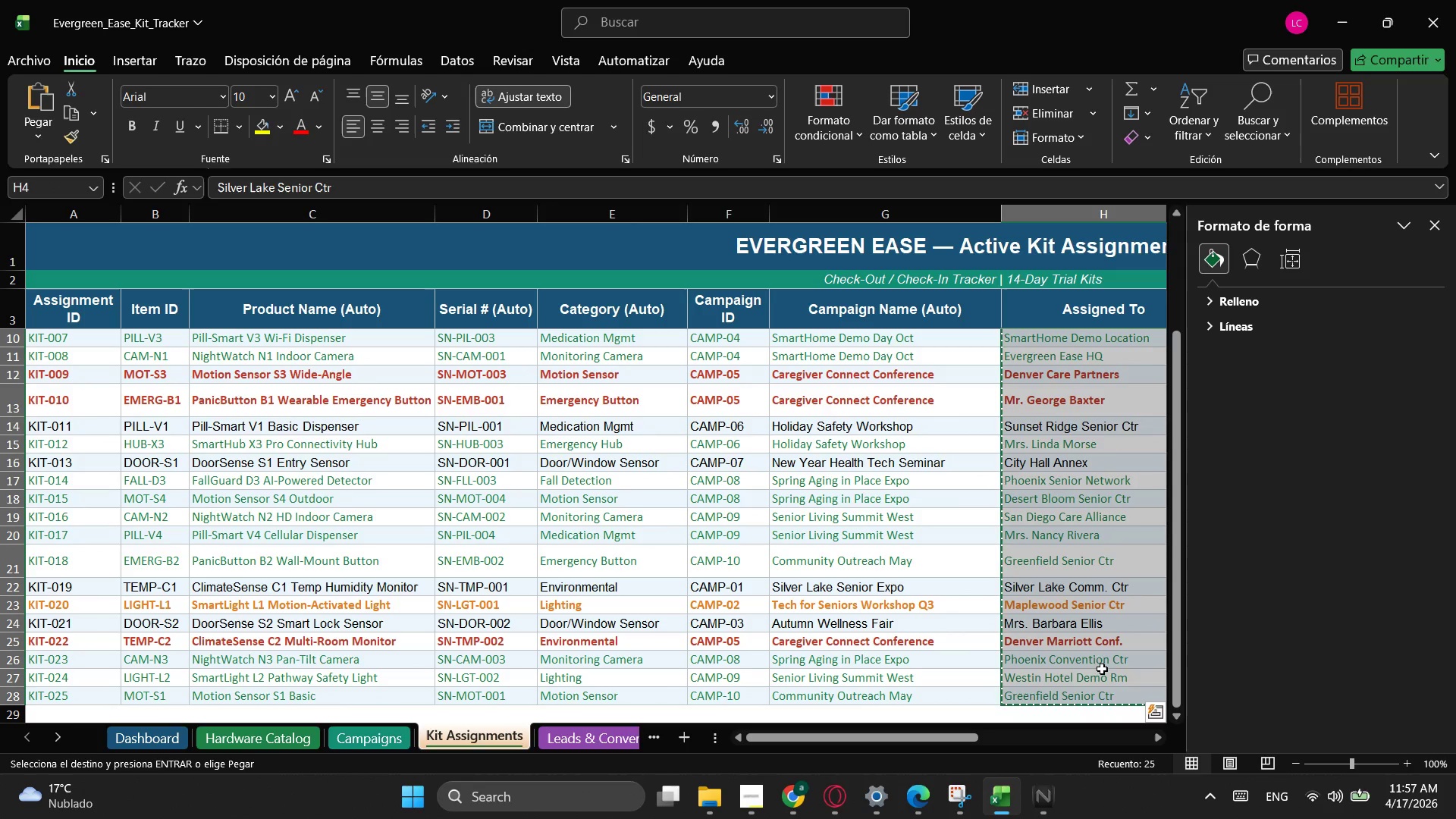 
key(Control+C)
 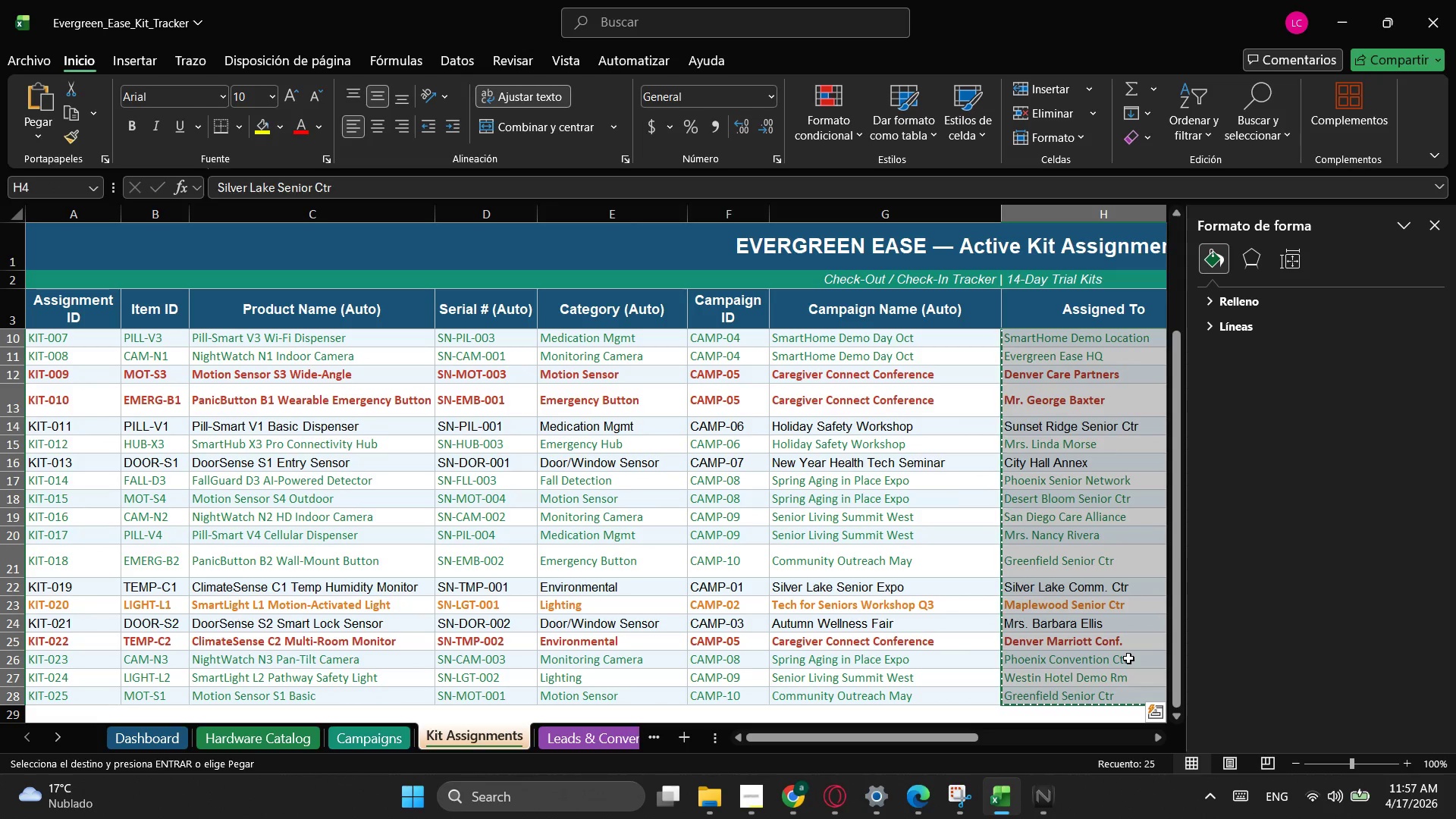 
key(Alt+Tab)
 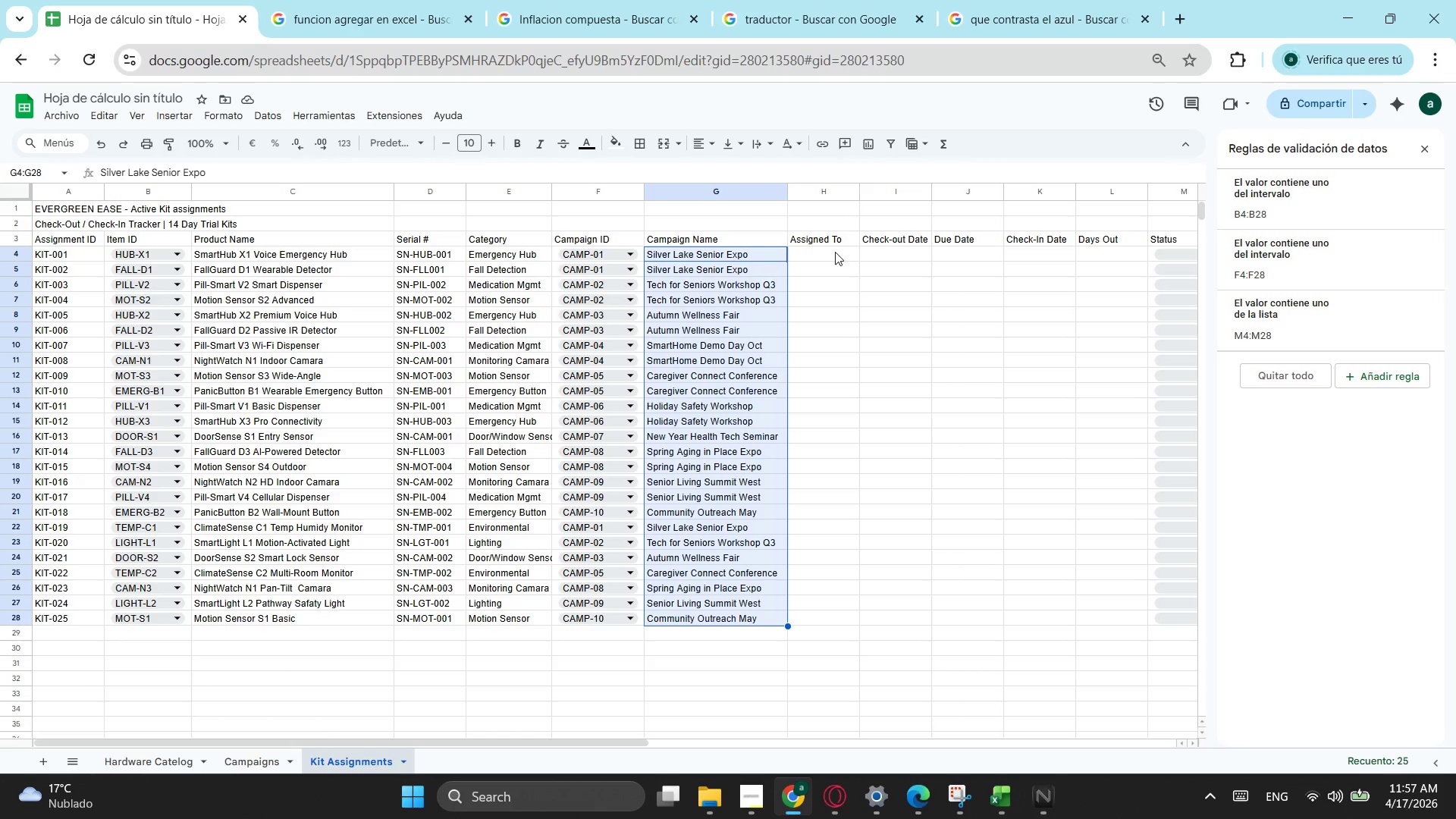 
left_click([835, 252])
 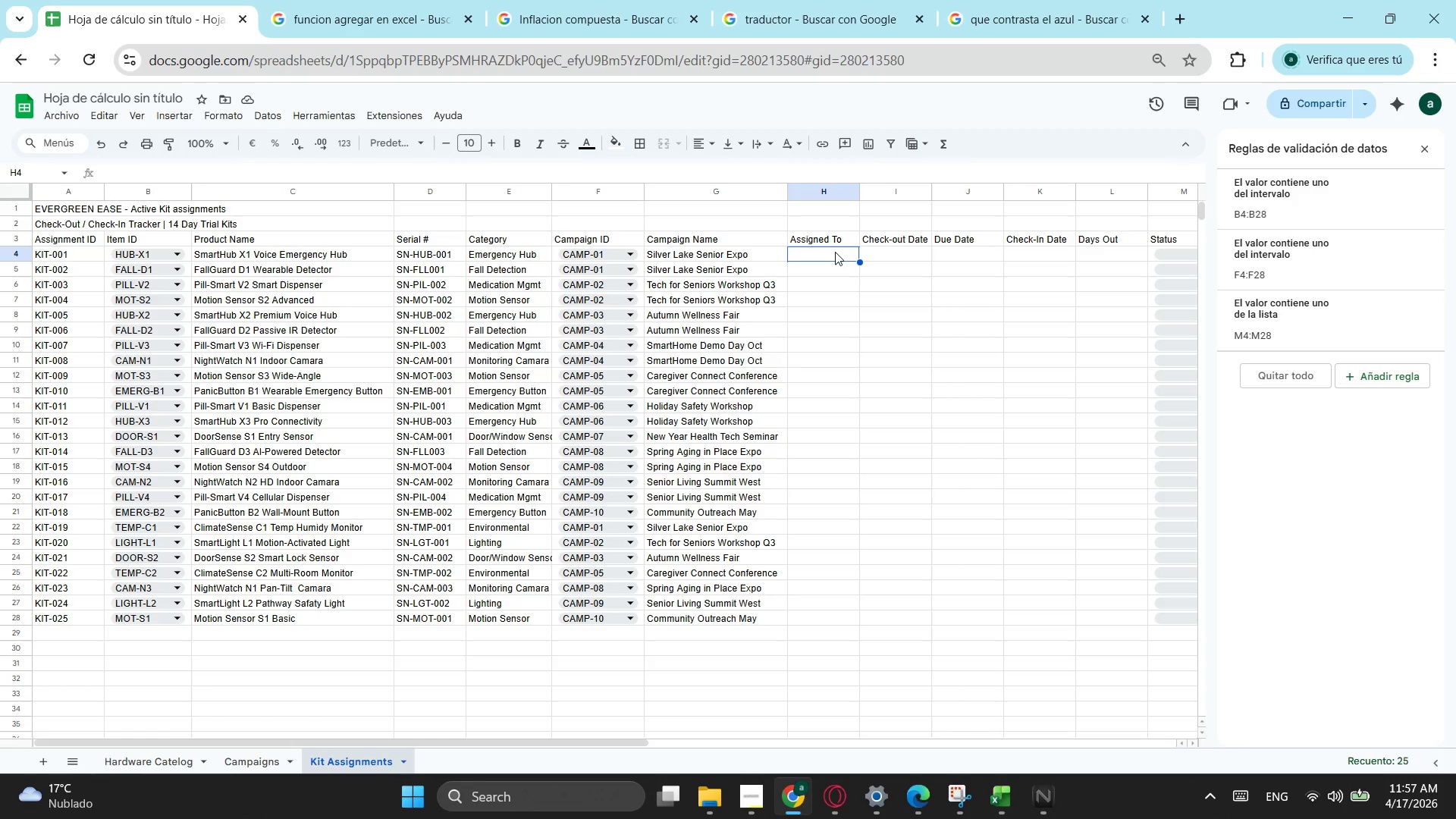 
key(Control+ControlLeft)
 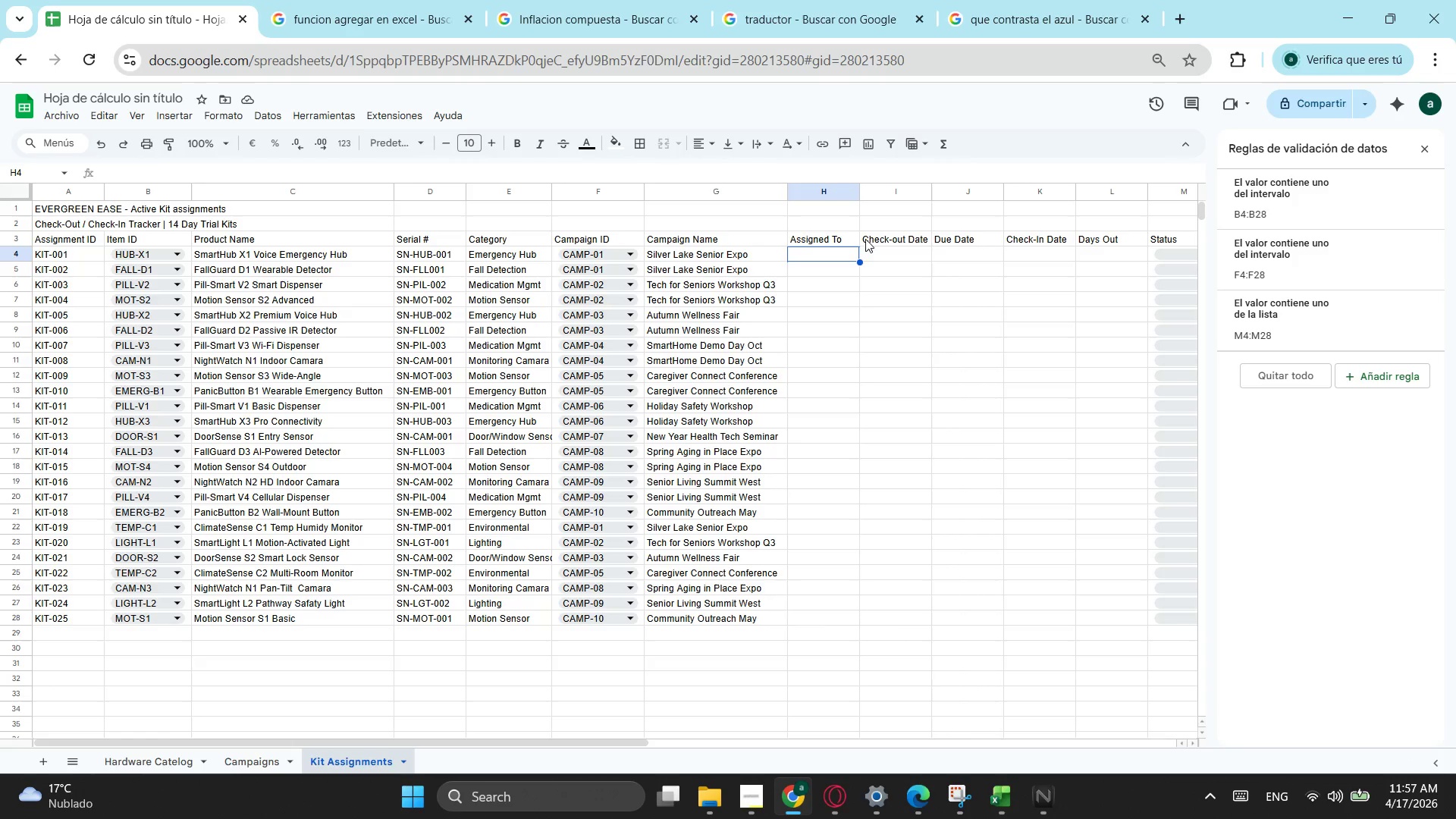 
key(Control+V)
 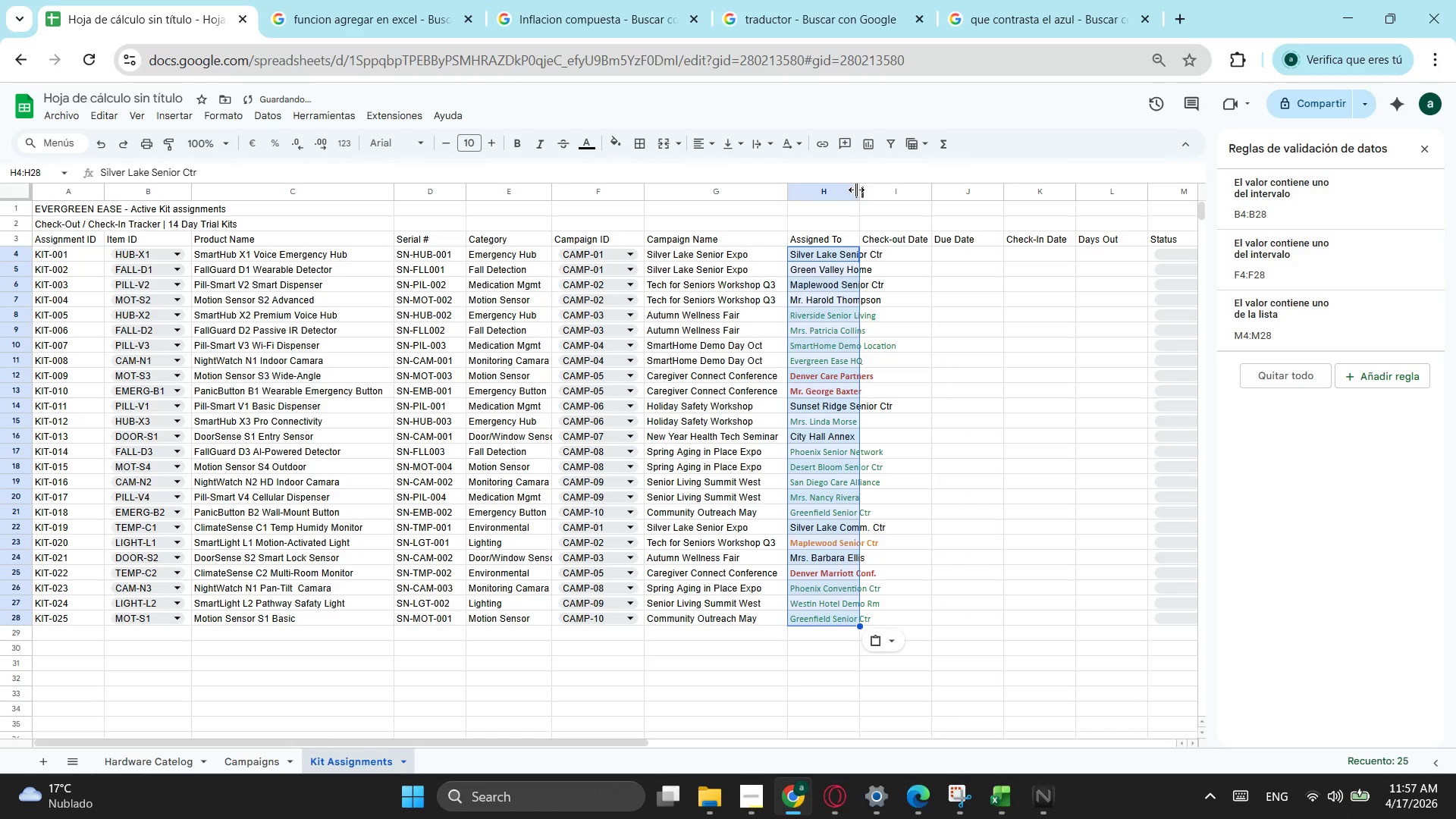 
left_click_drag(start_coordinate=[856, 190], to_coordinate=[906, 194])
 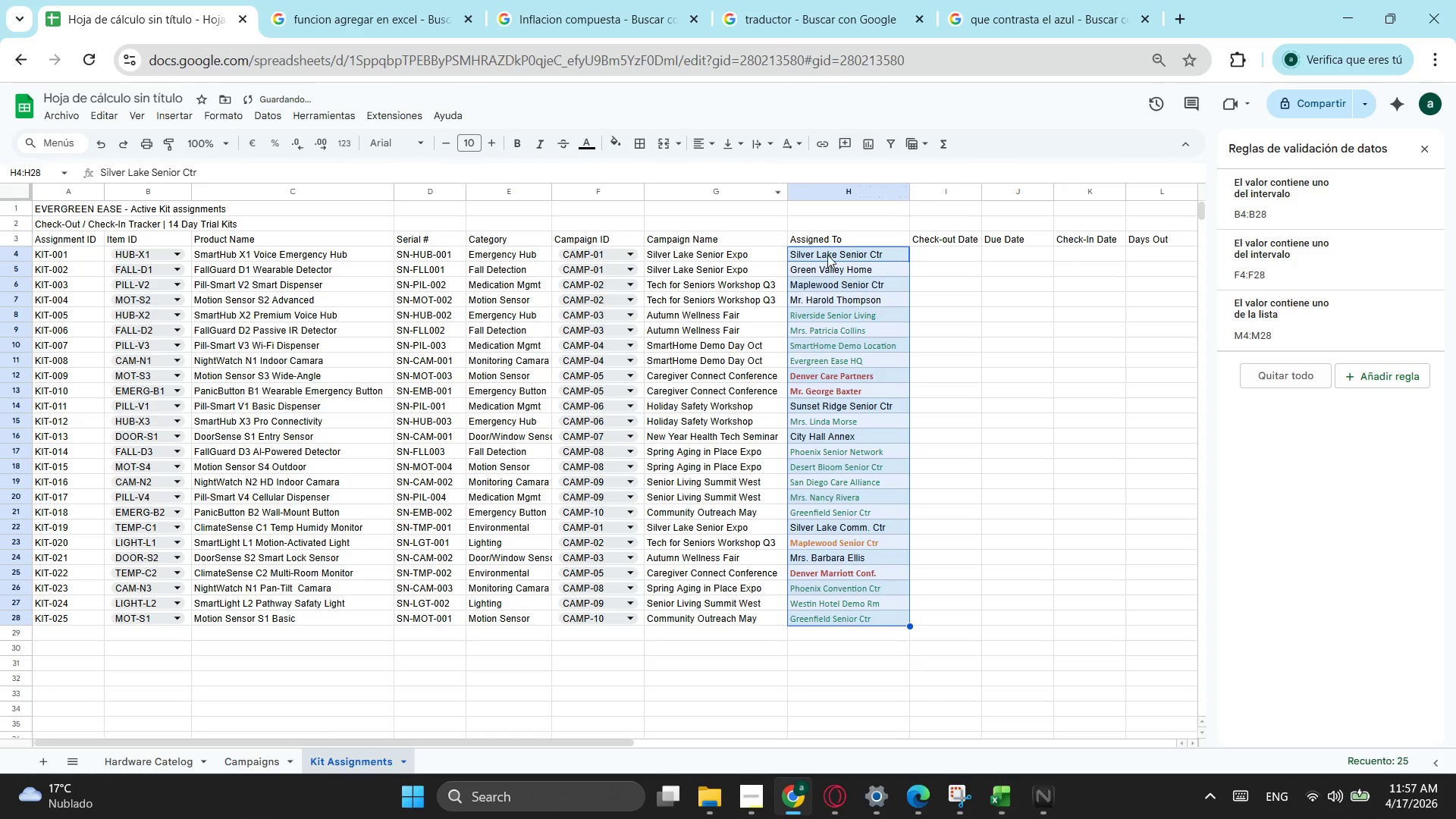 
key(Control+Z)
 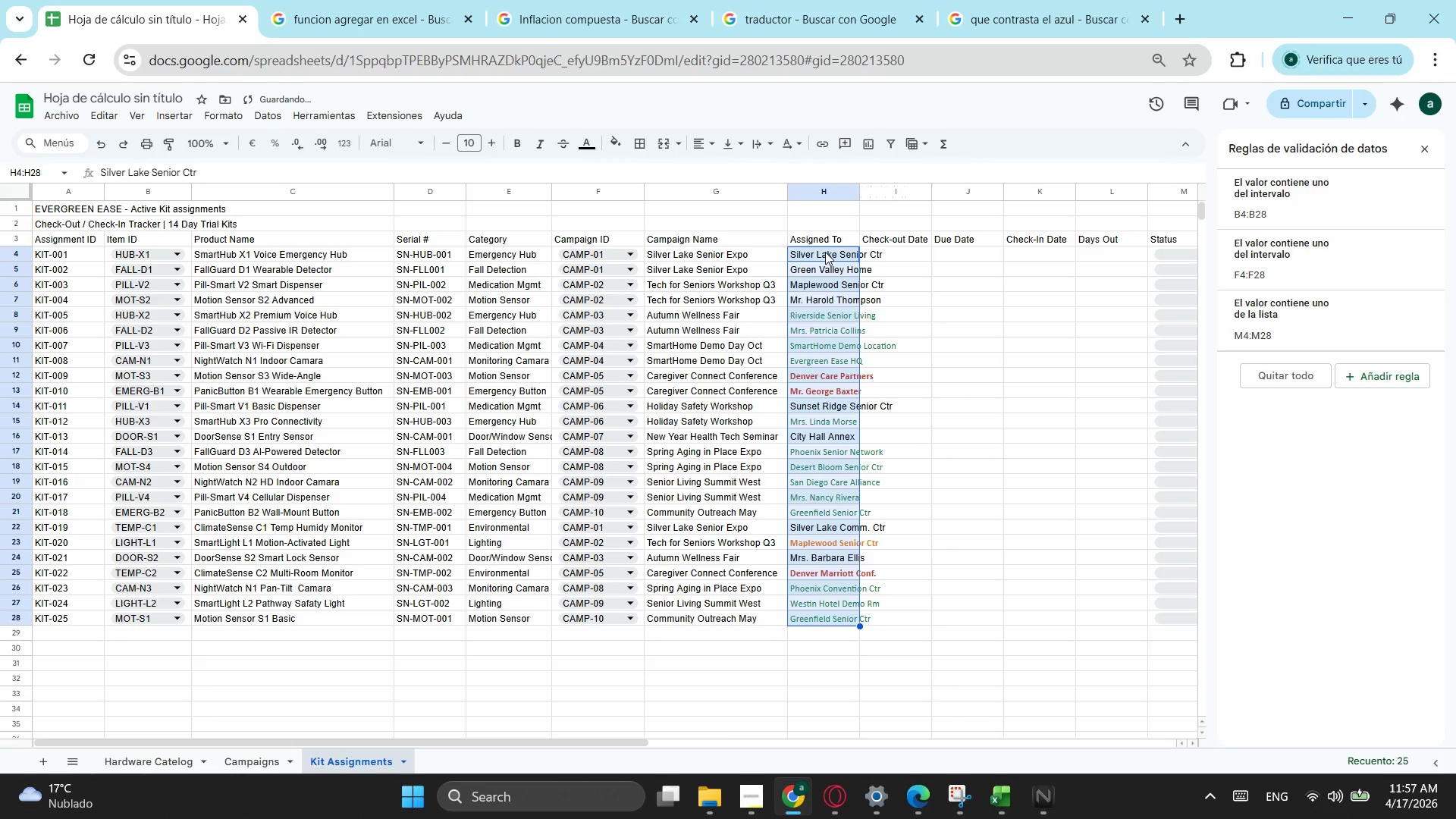 
key(Control+ControlLeft)
 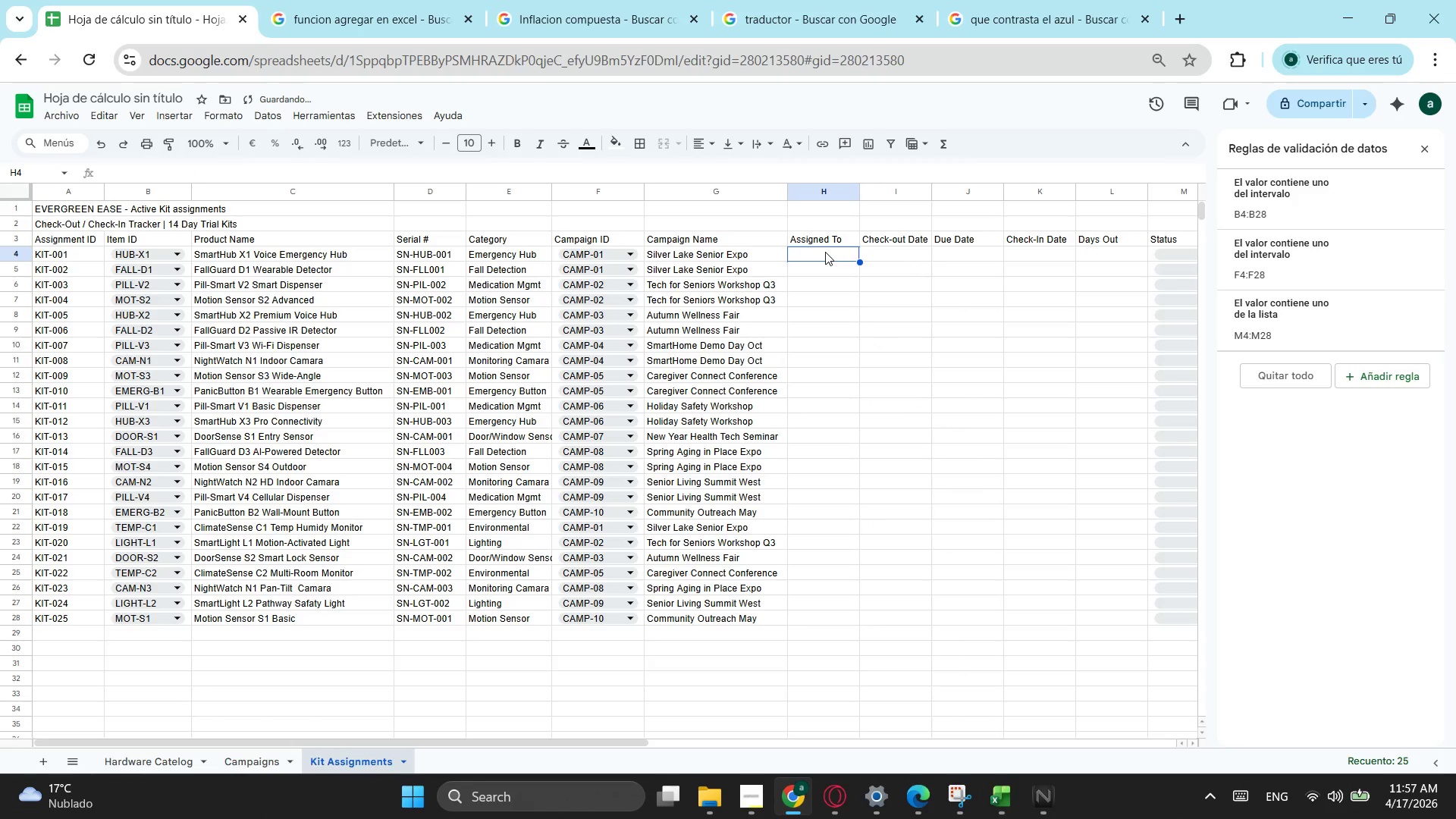 
key(Control+Z)
 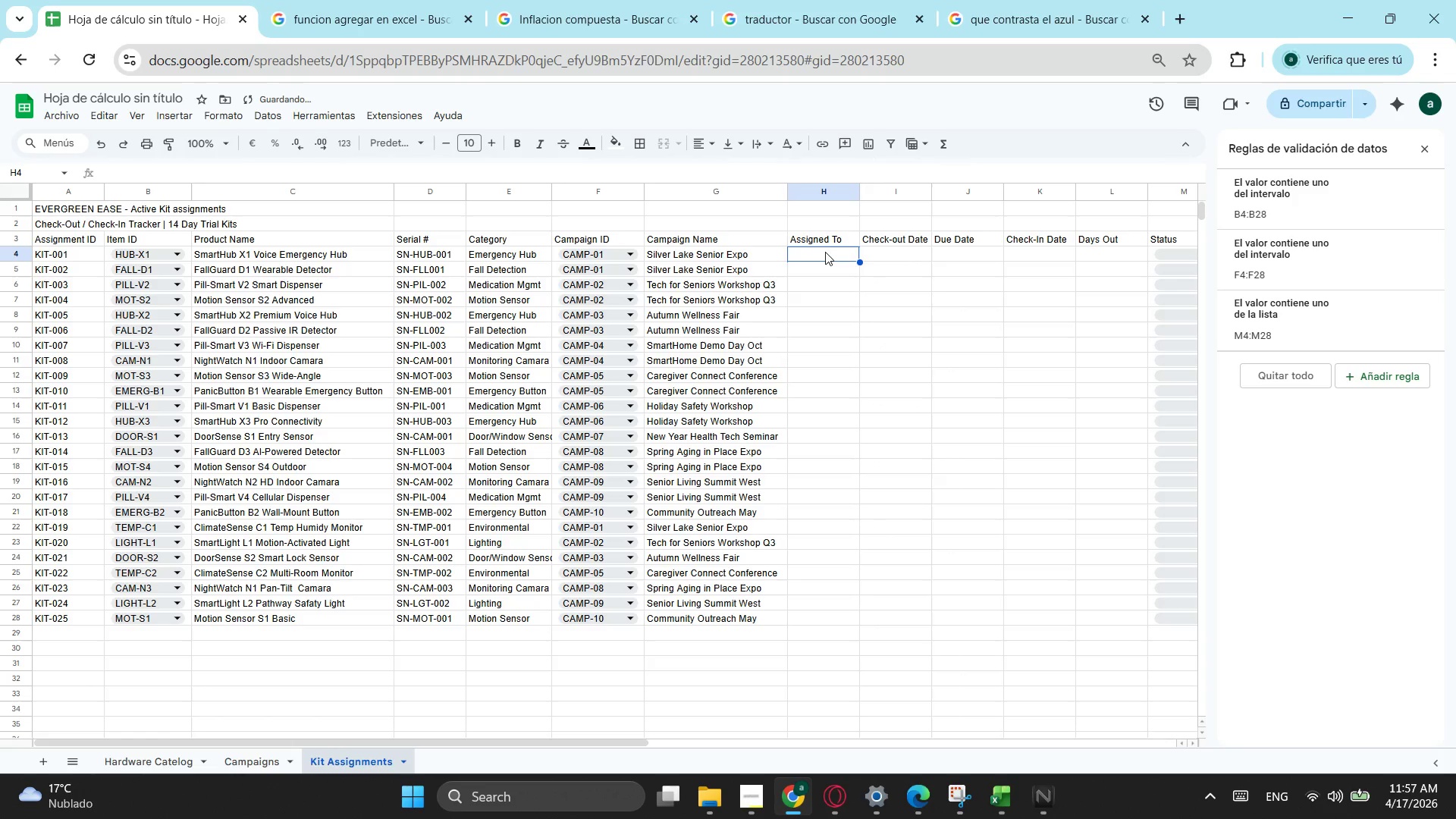 
right_click([825, 252])
 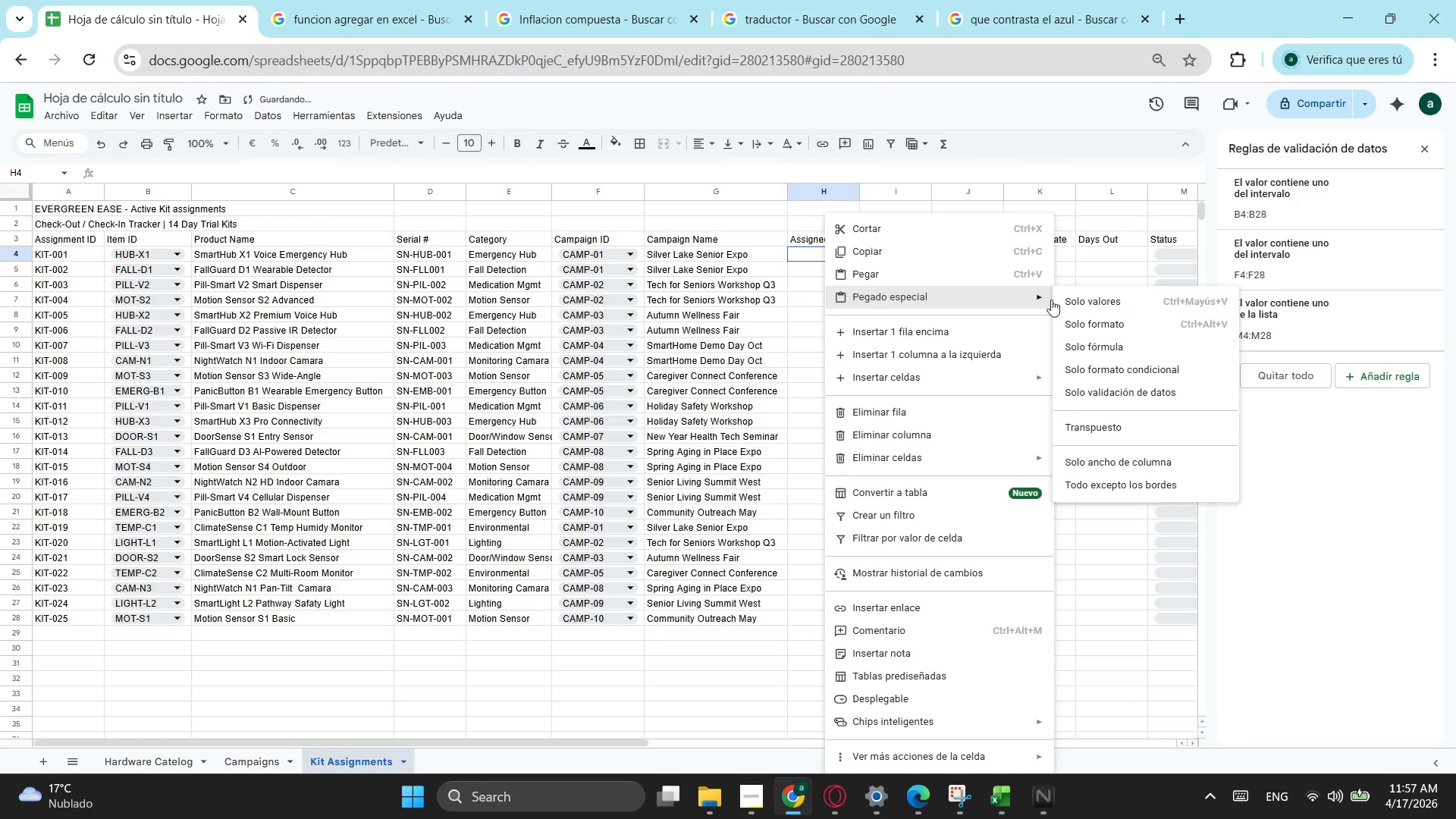 
left_click([1090, 300])
 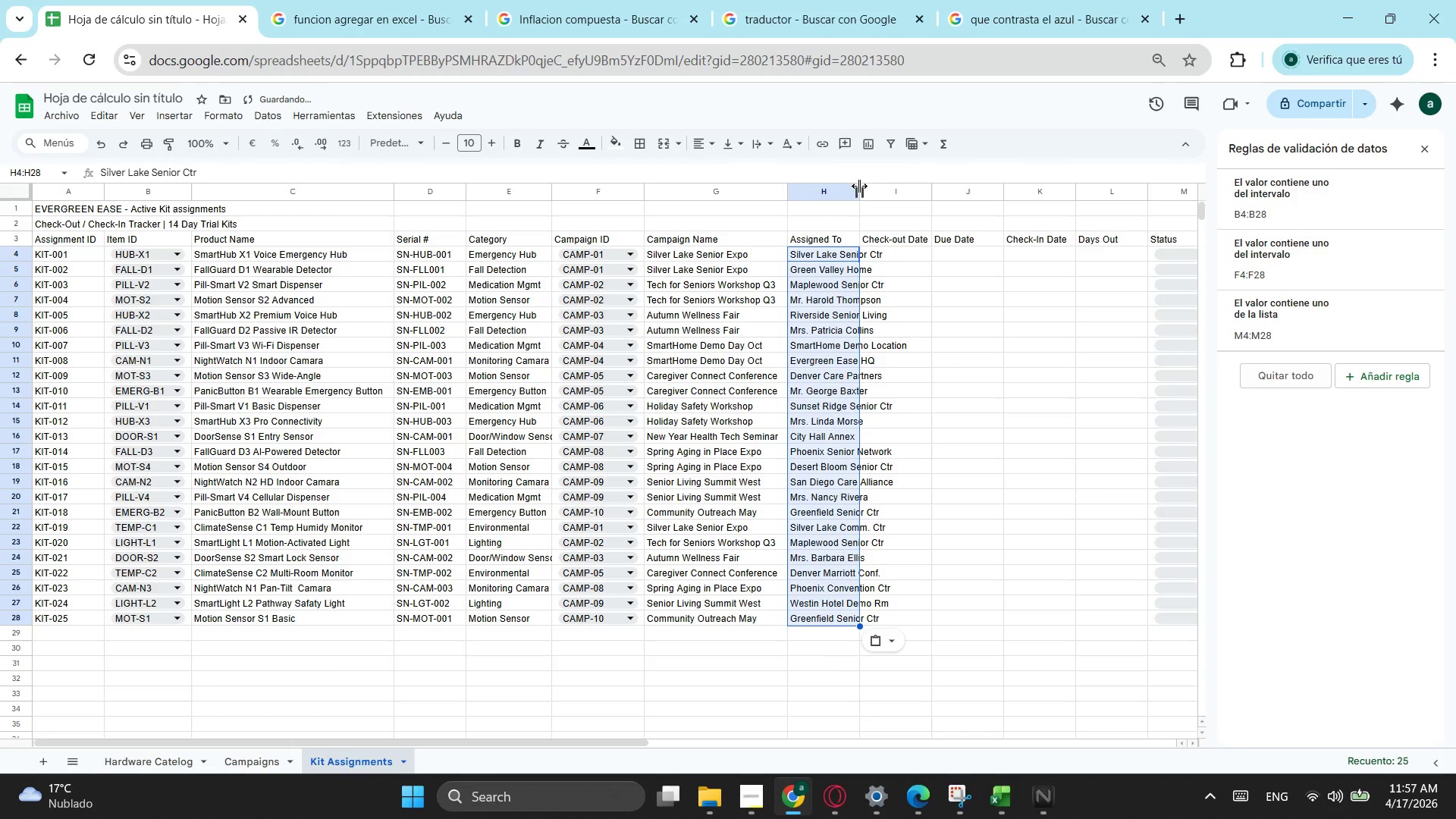 
left_click_drag(start_coordinate=[862, 193], to_coordinate=[929, 199])
 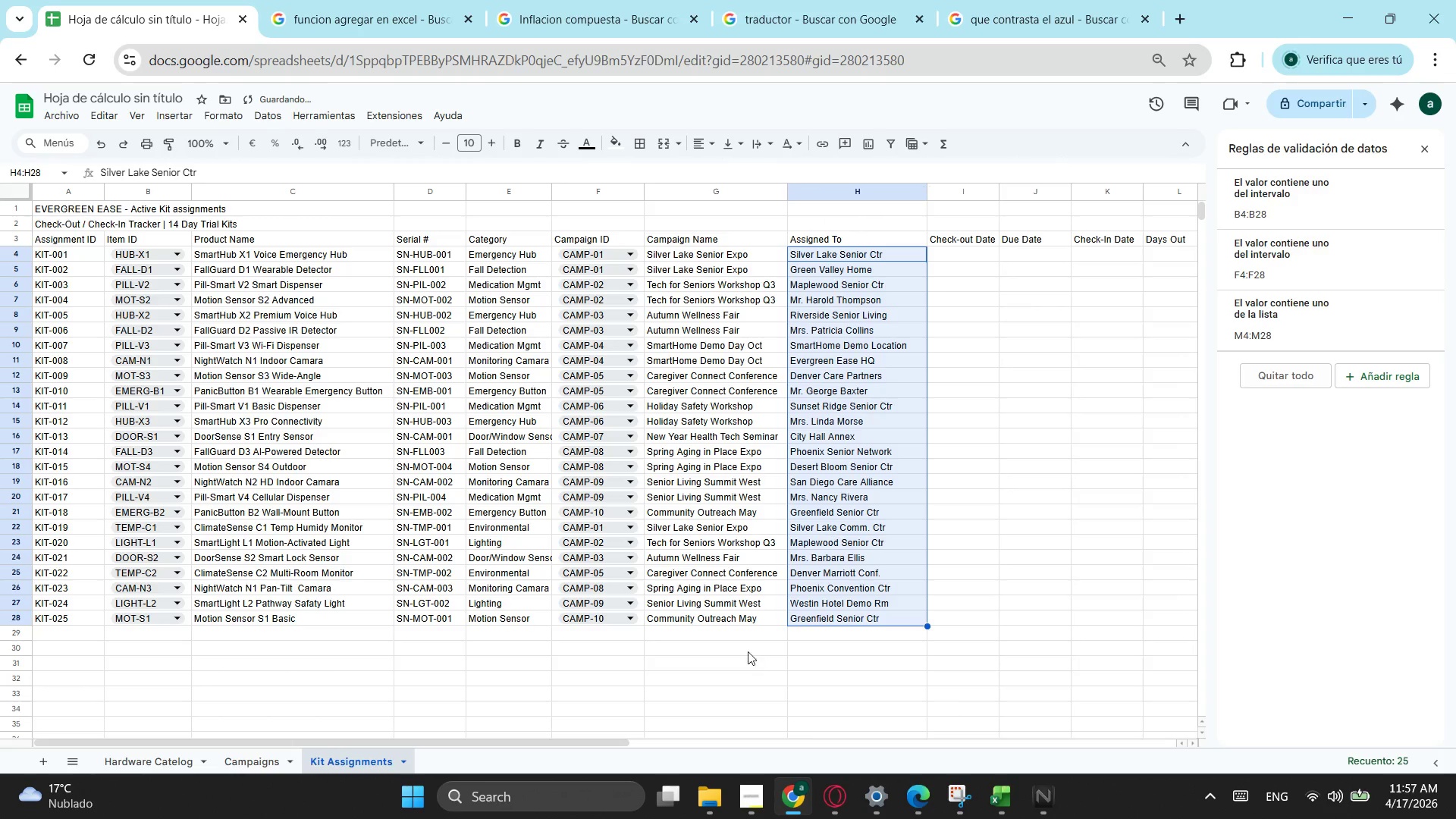 
left_click([742, 633])
 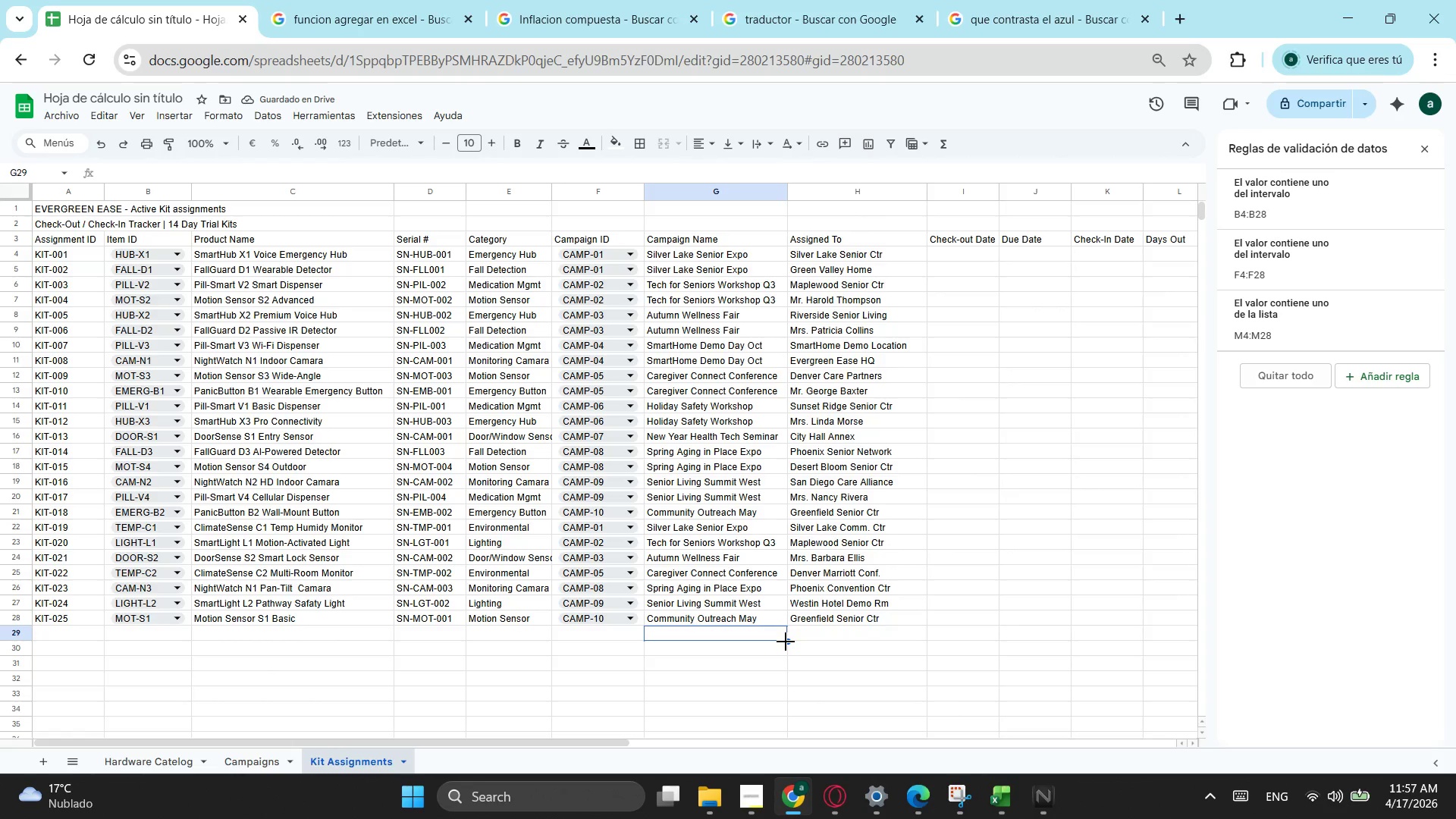 
left_click_drag(start_coordinate=[786, 642], to_coordinate=[732, 258])
 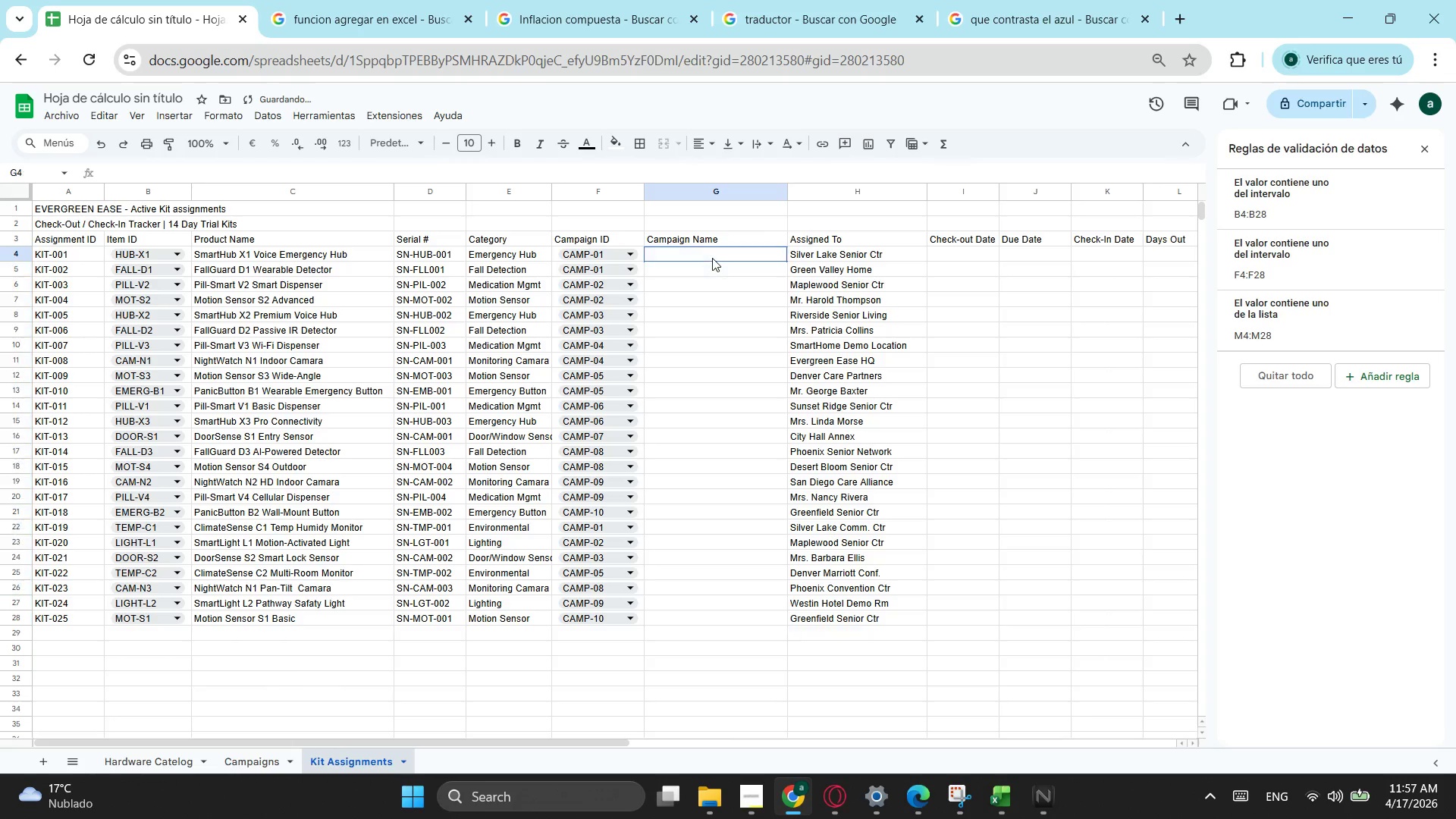 
left_click([712, 258])
 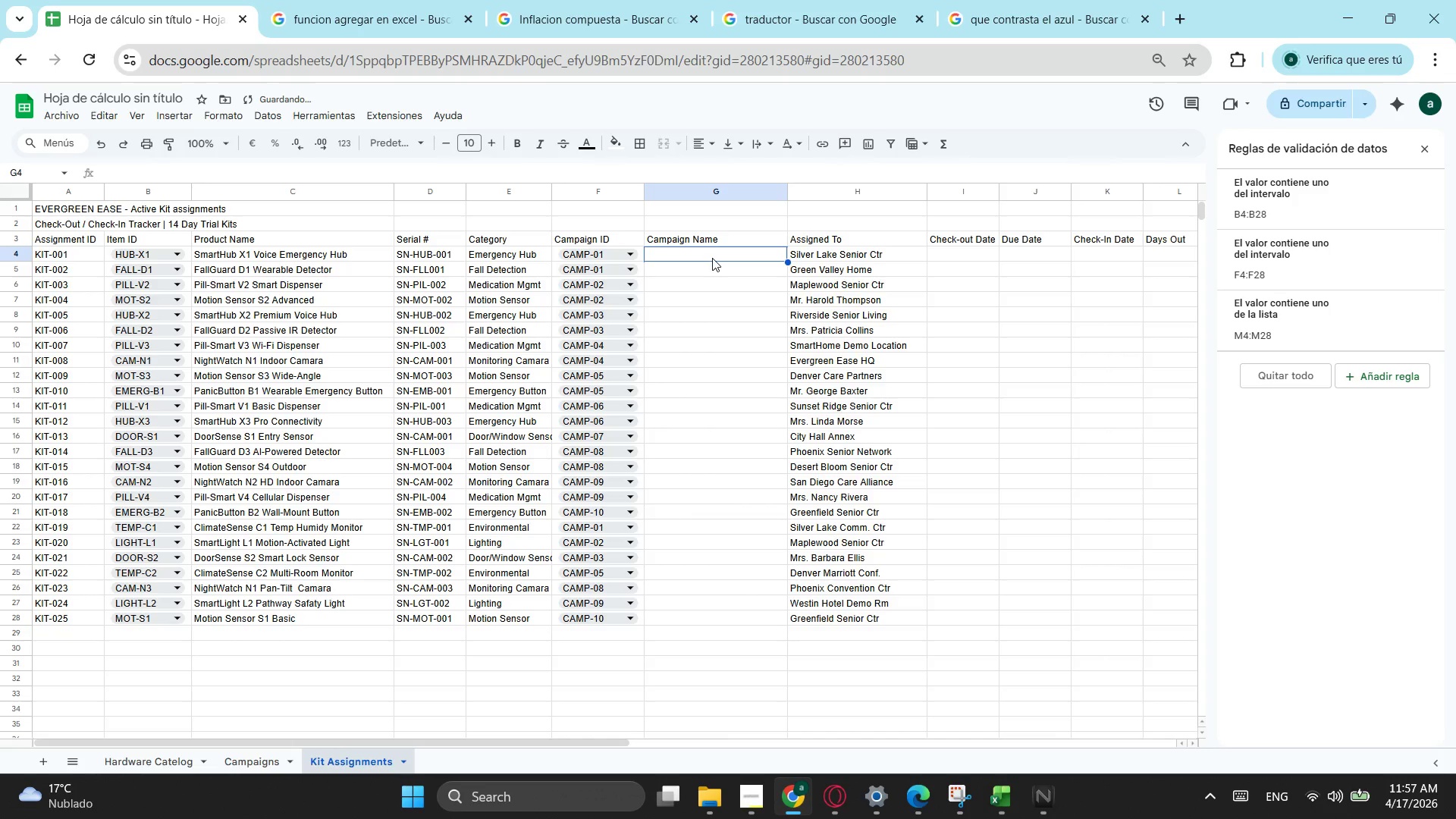 
type(=si.)
key(Tab)
type(bu)
 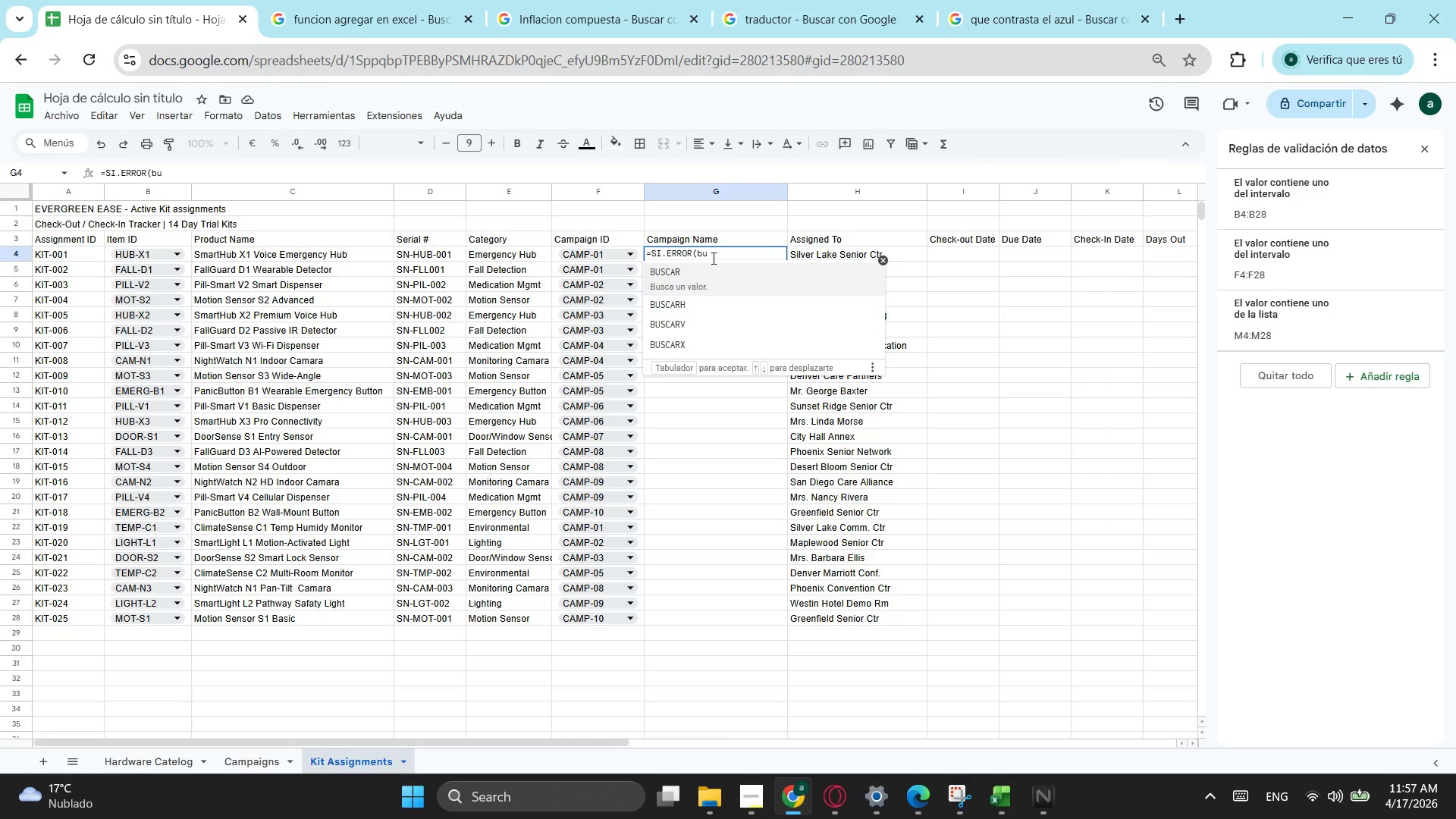 
key(ArrowDown)
 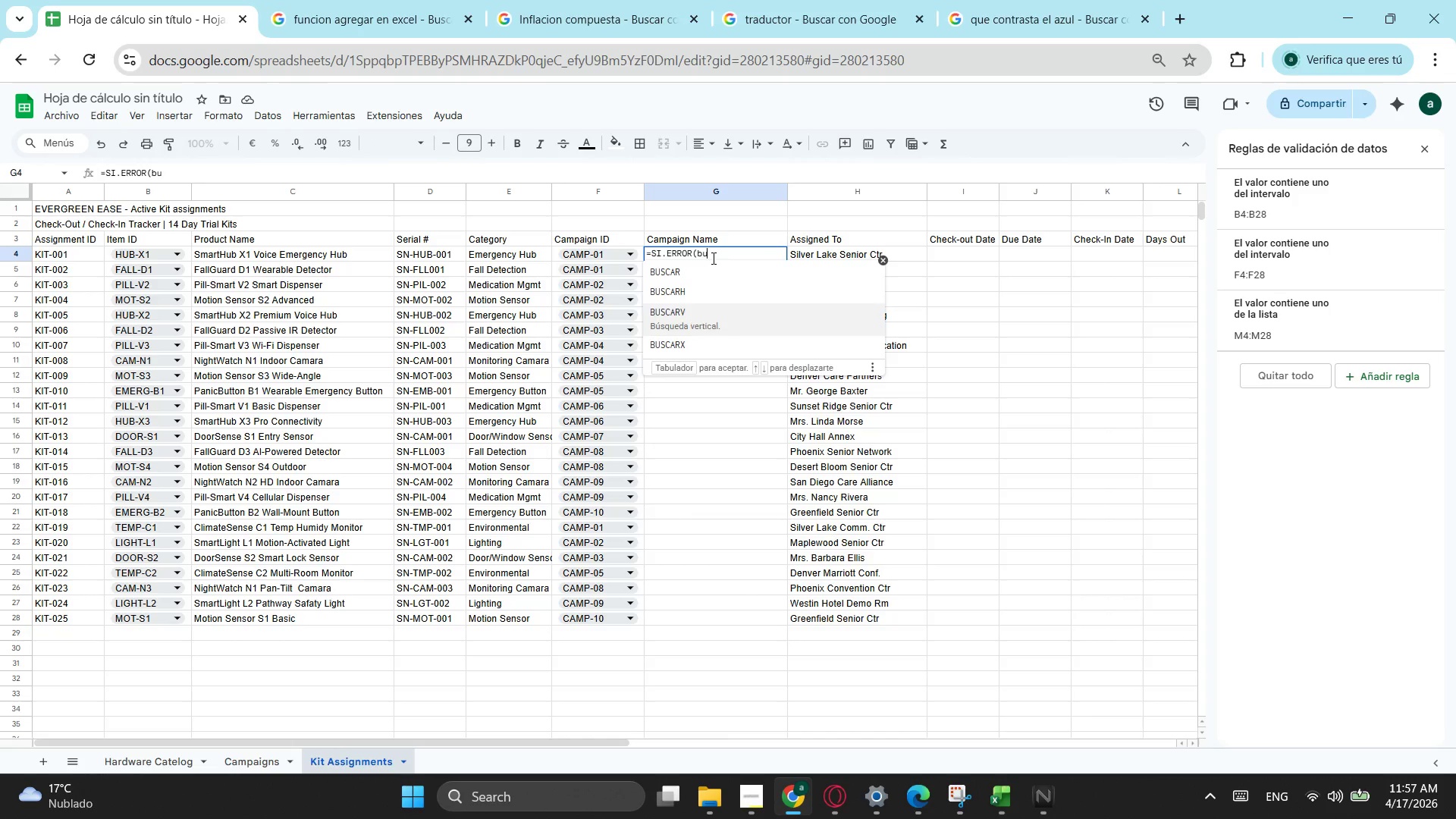 
key(ArrowDown)
 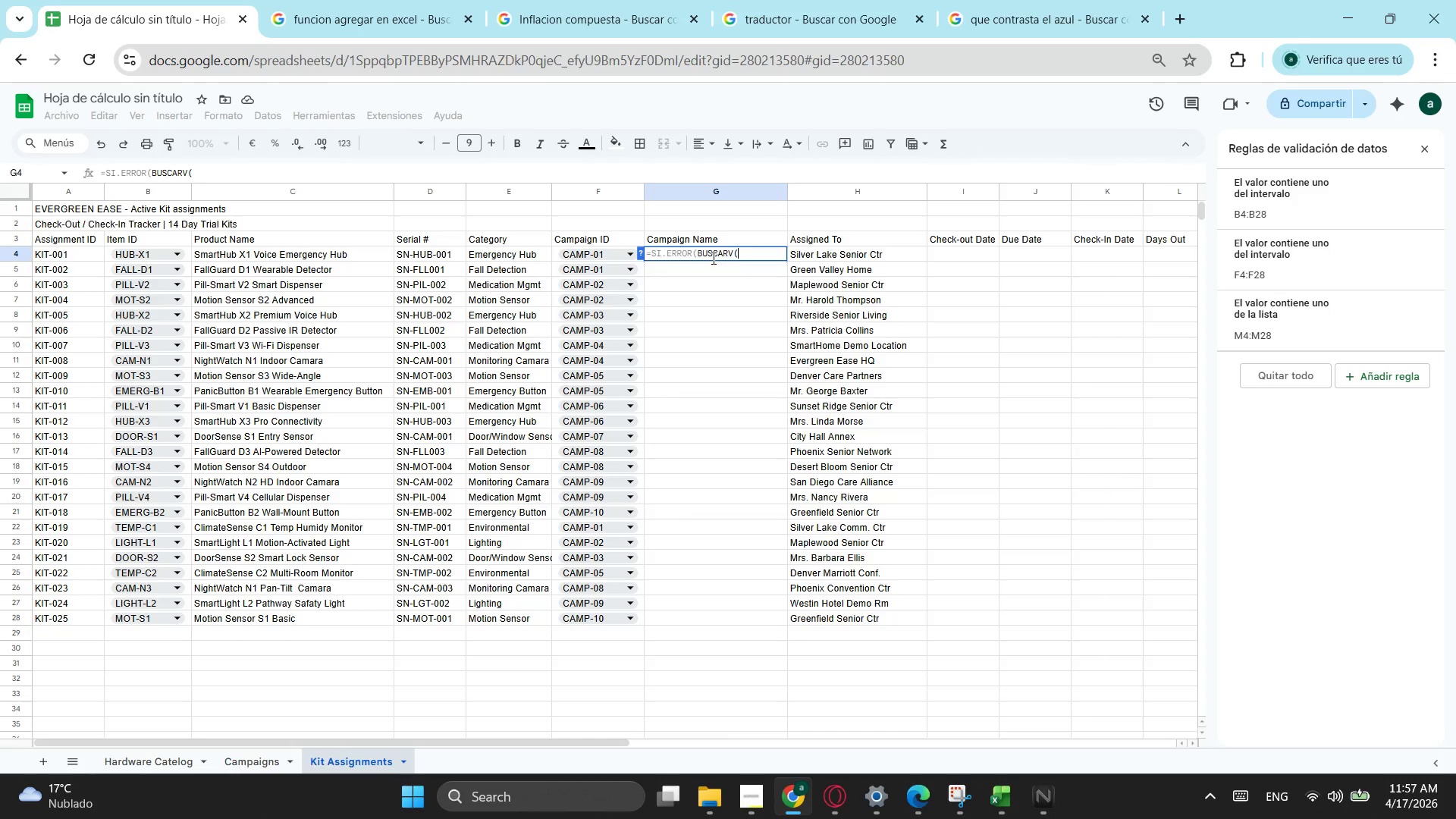 
key(Tab)
 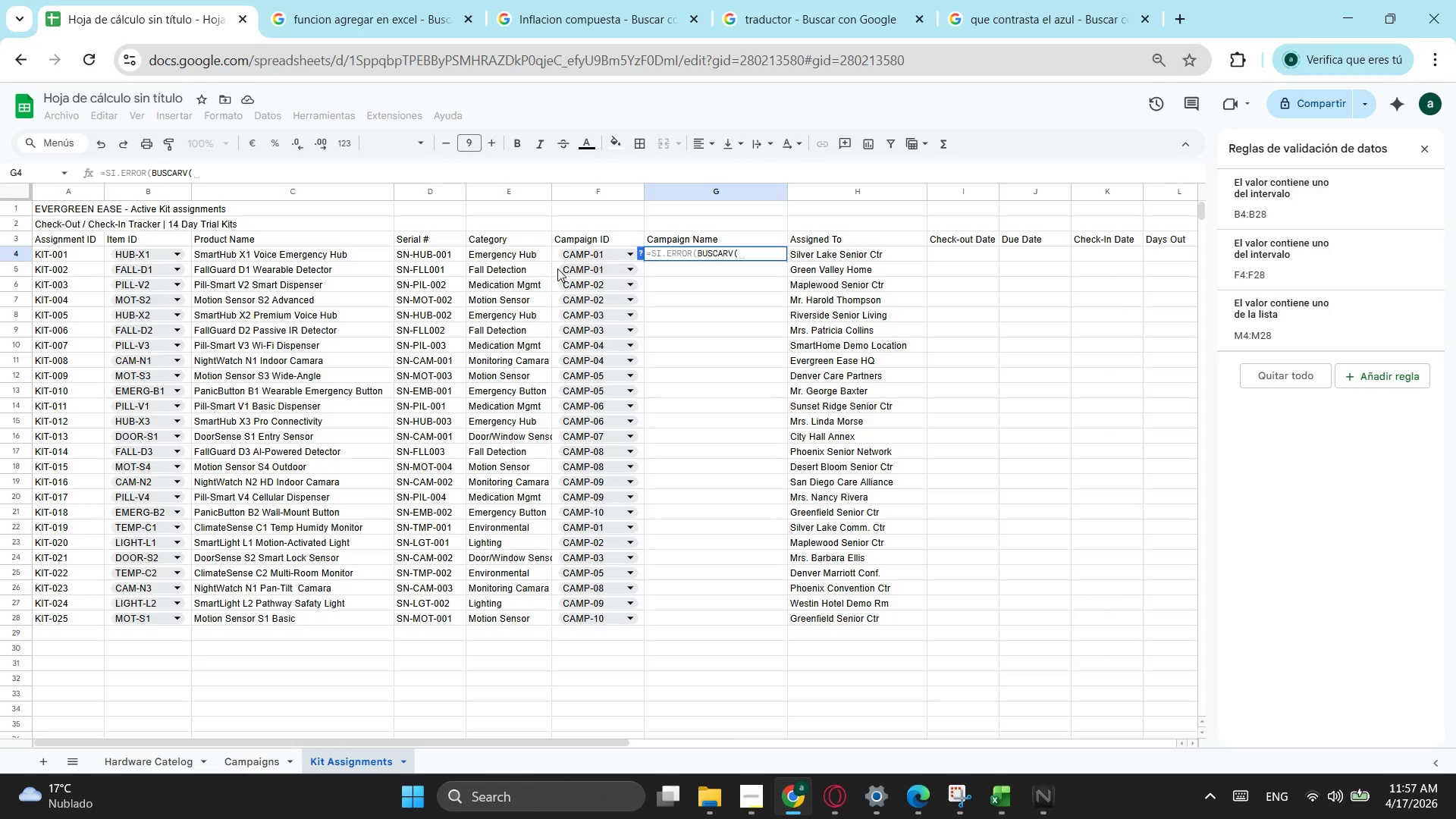 
left_click([556, 256])
 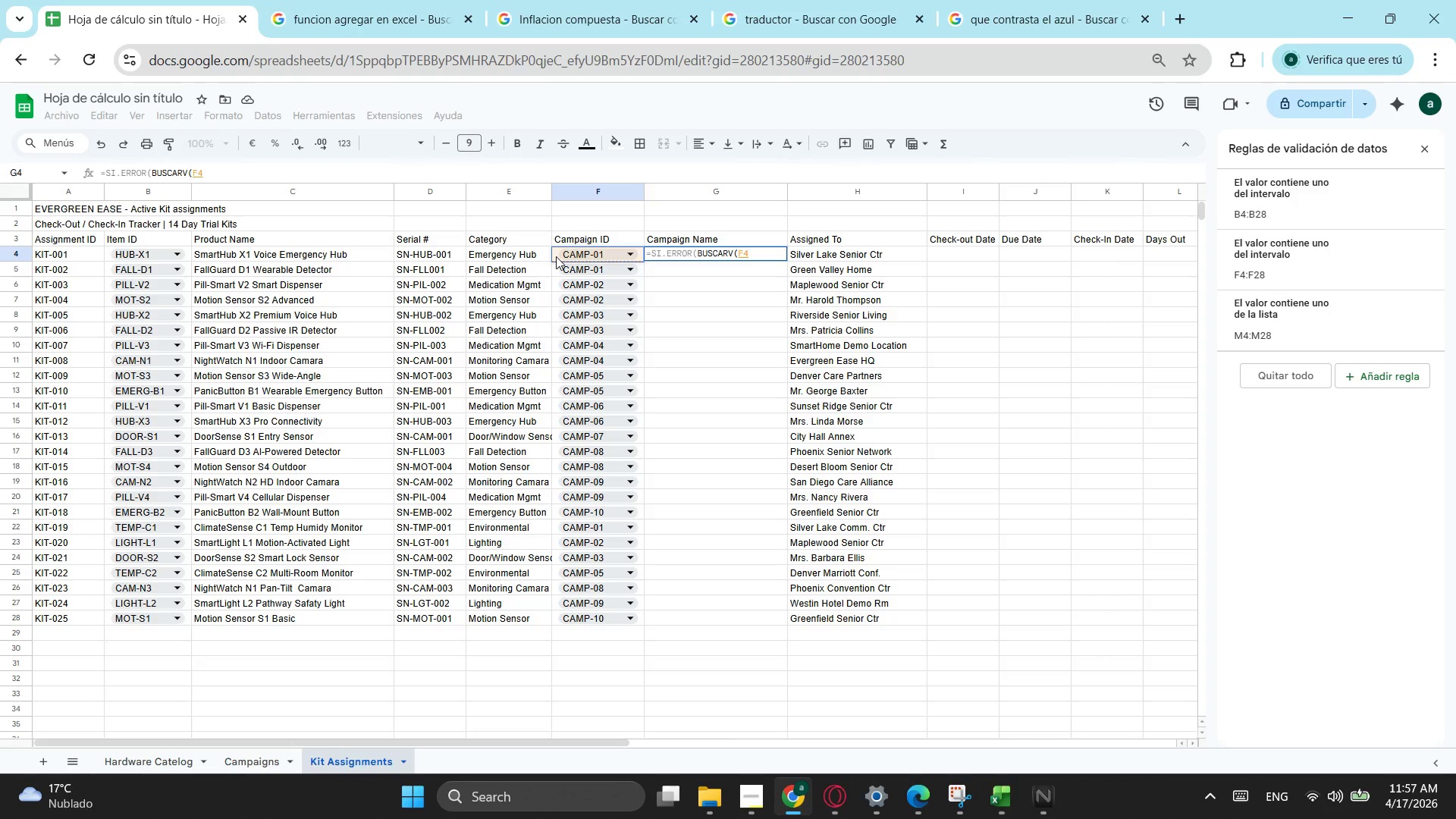 
key(Semicolon)
 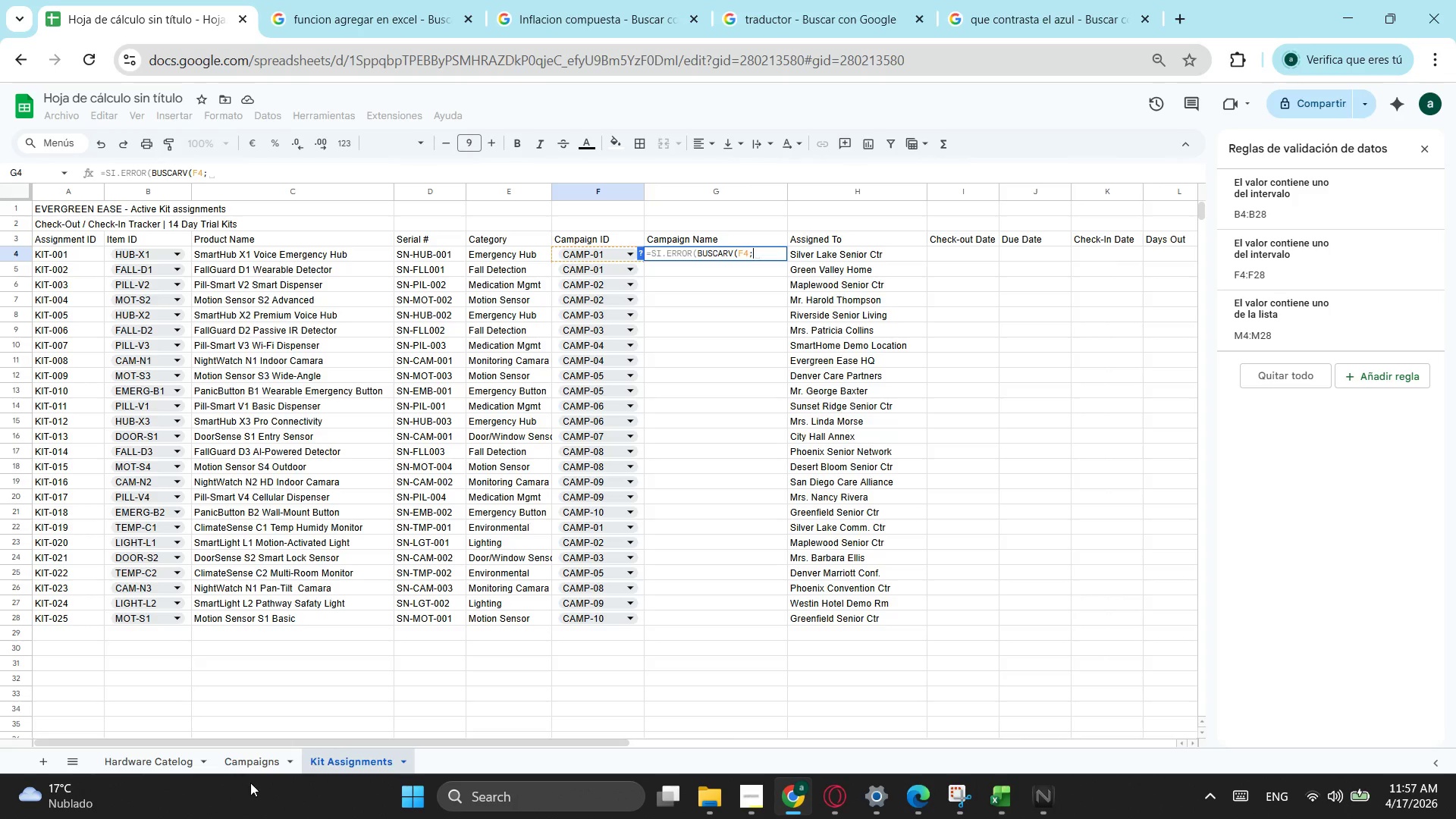 
left_click([246, 767])
 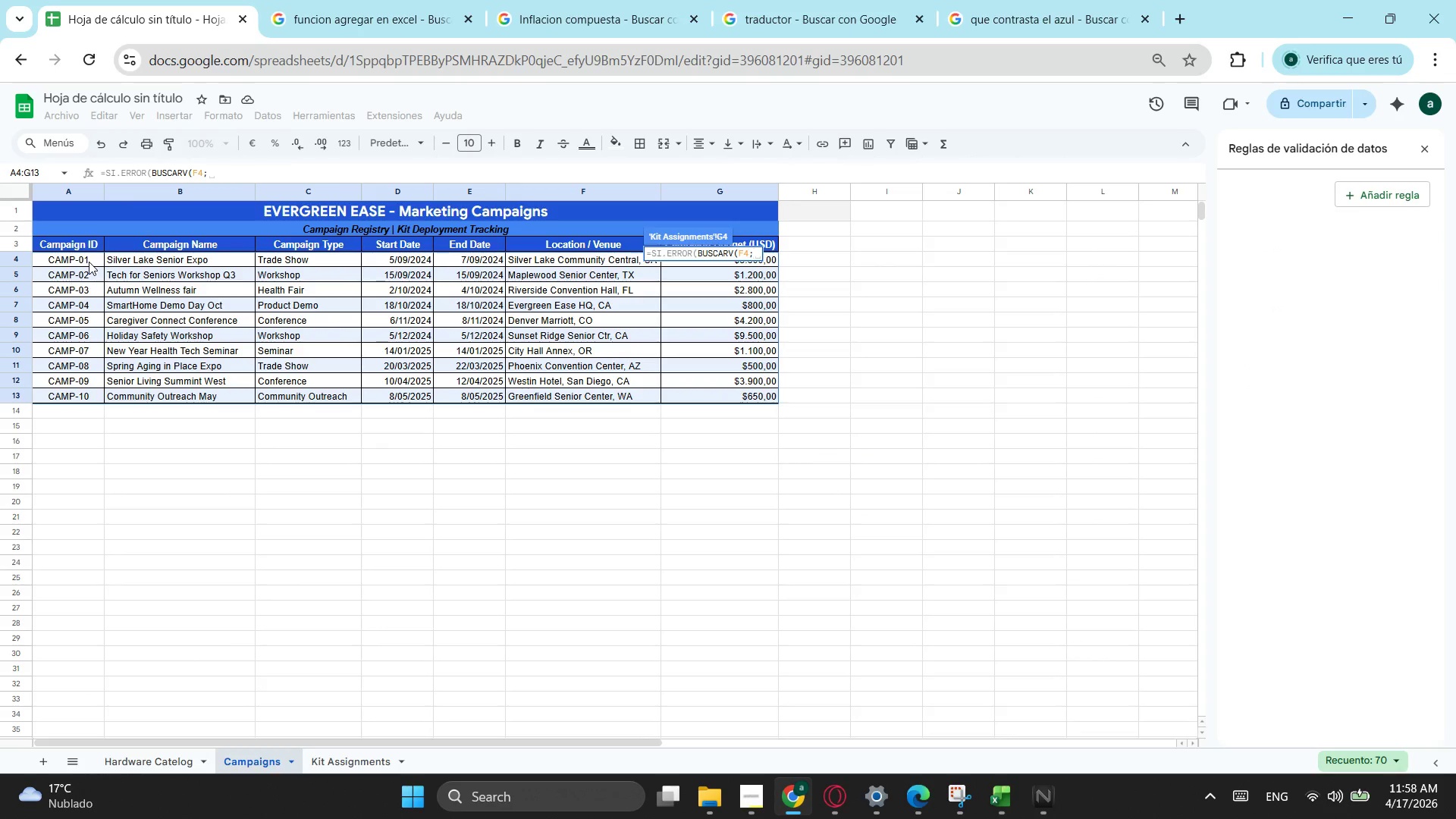 
left_click_drag(start_coordinate=[96, 261], to_coordinate=[761, 400])
 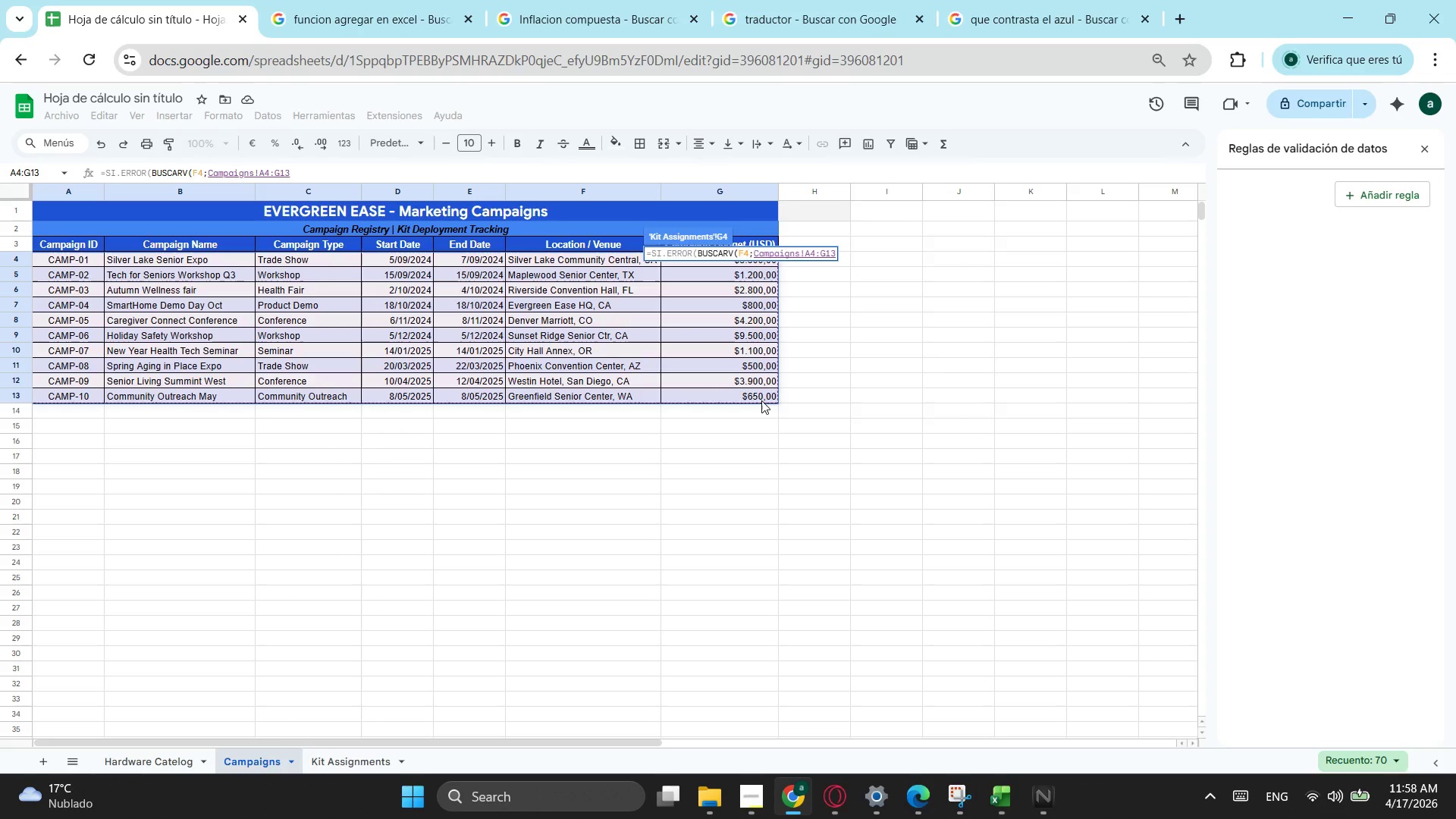 
wait(7.38)
 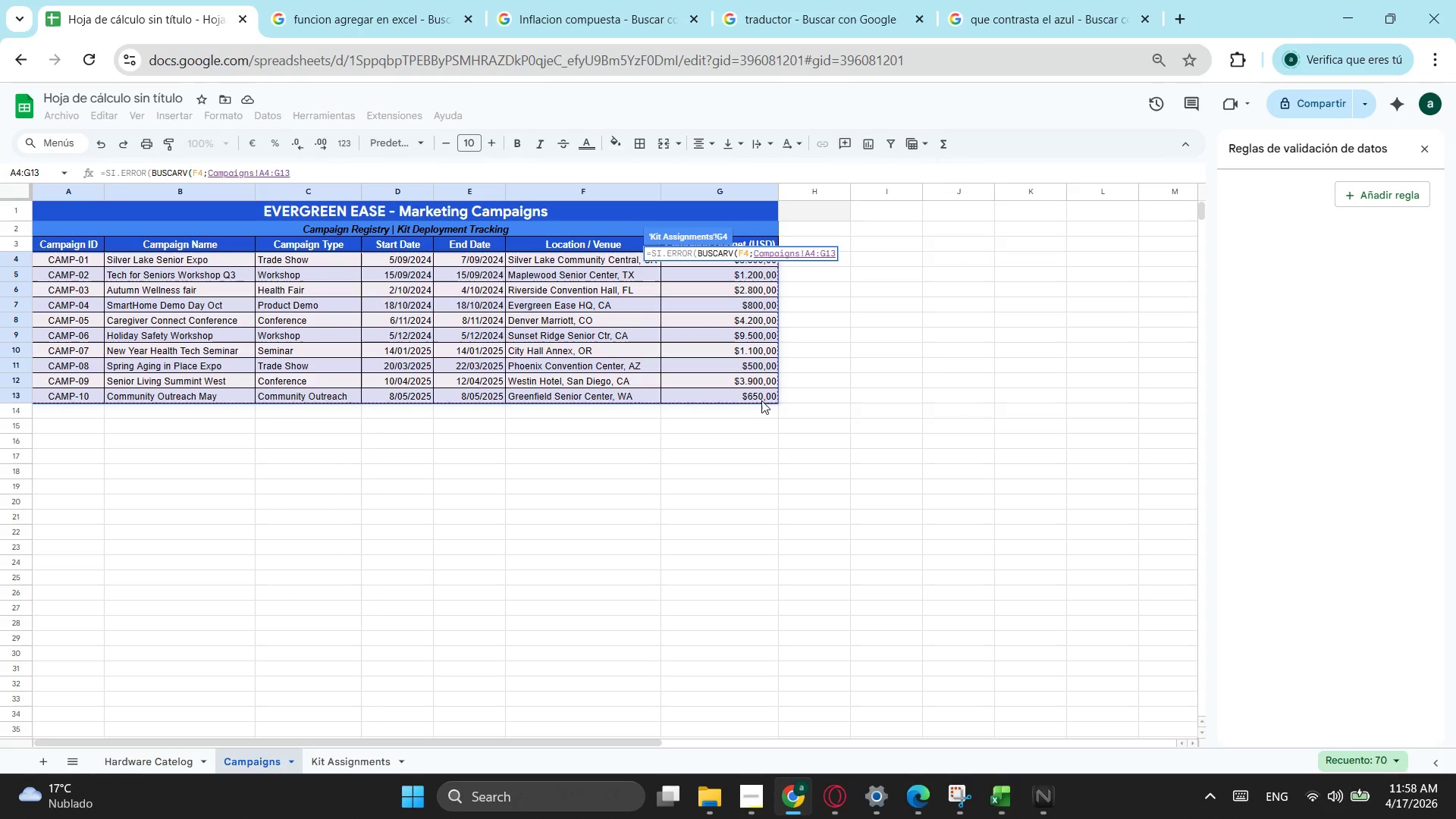 
key(Semicolon)
 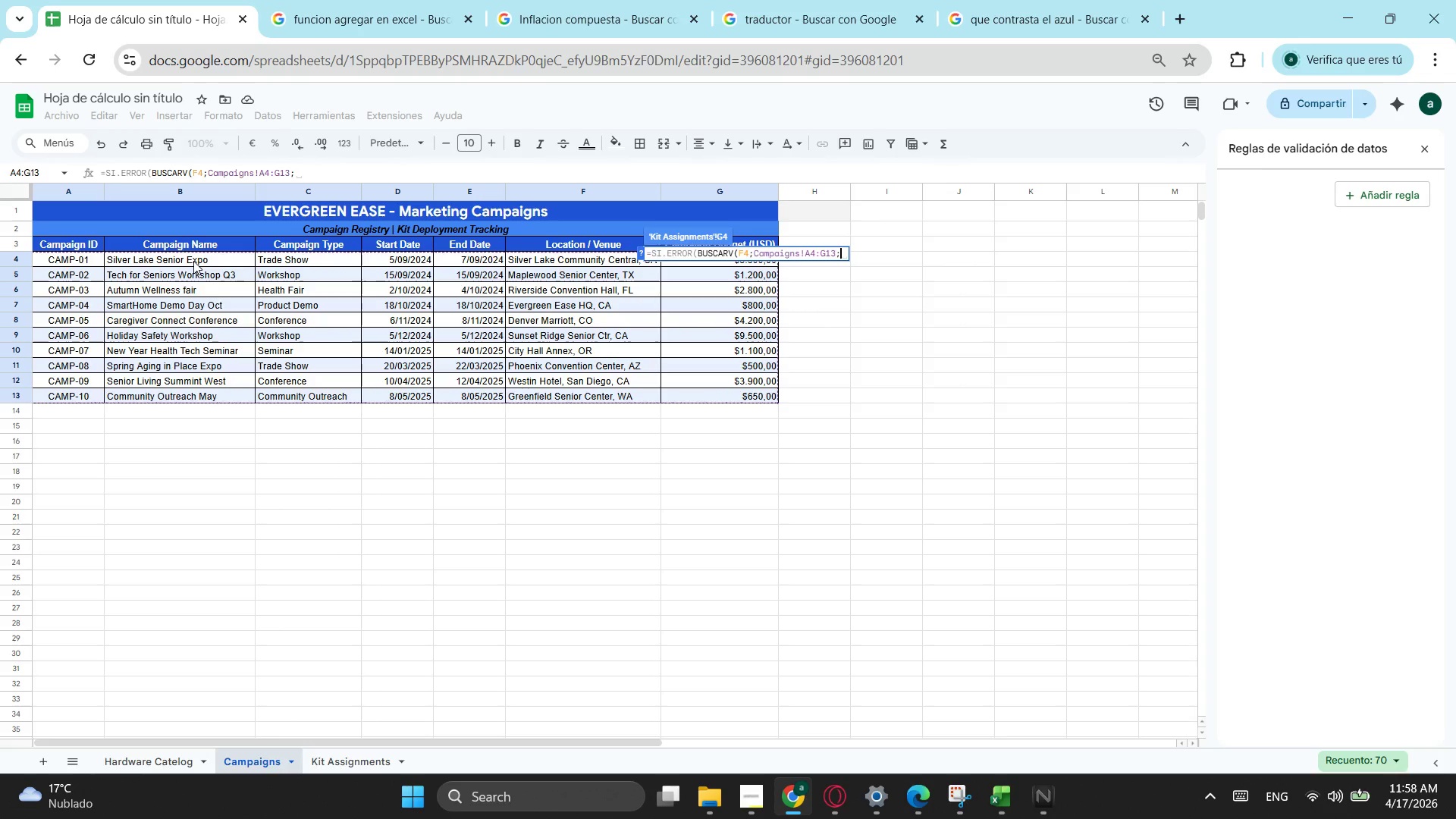 
key(2)
 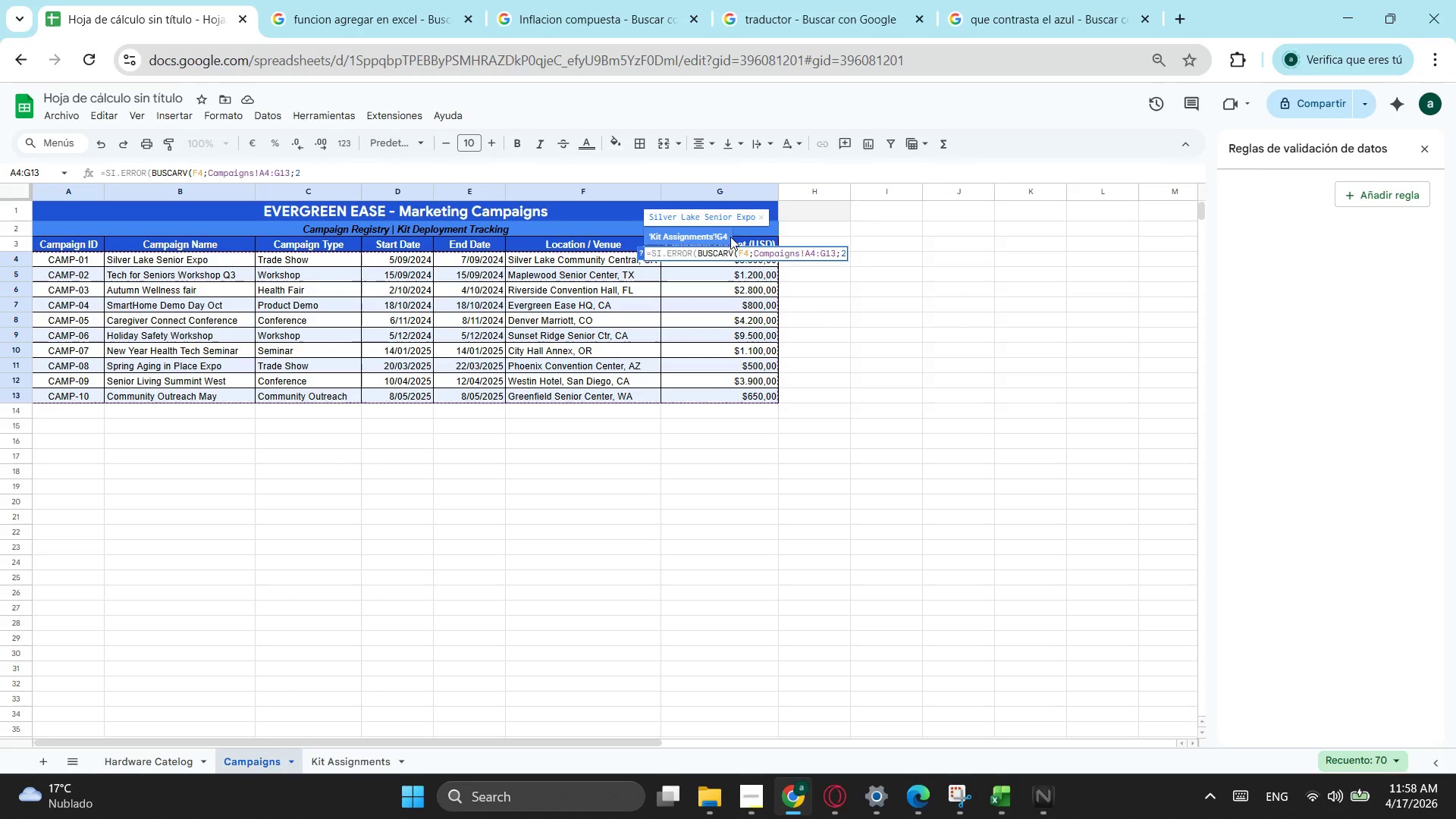 
left_click([822, 252])
 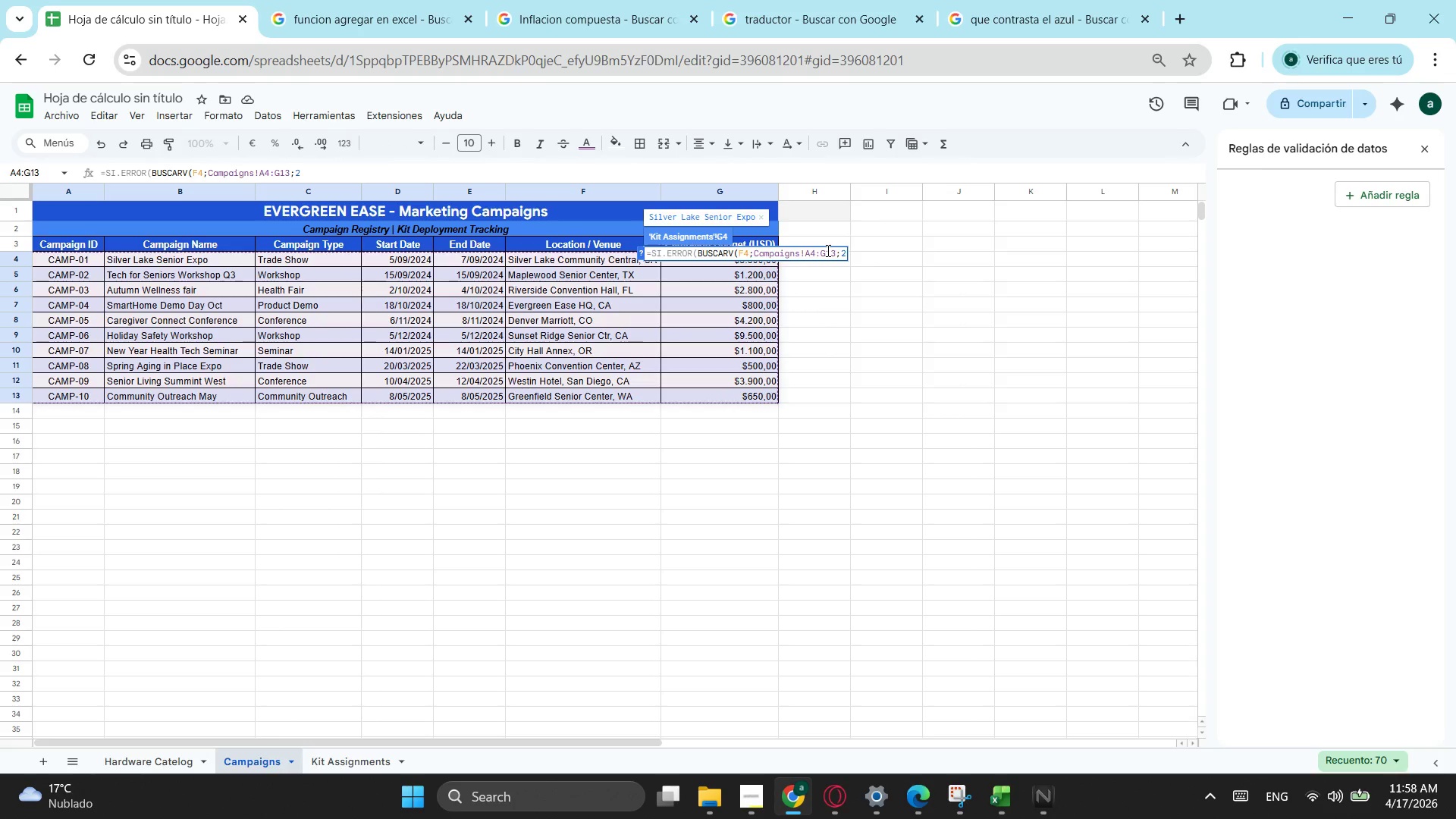 
left_click([827, 250])
 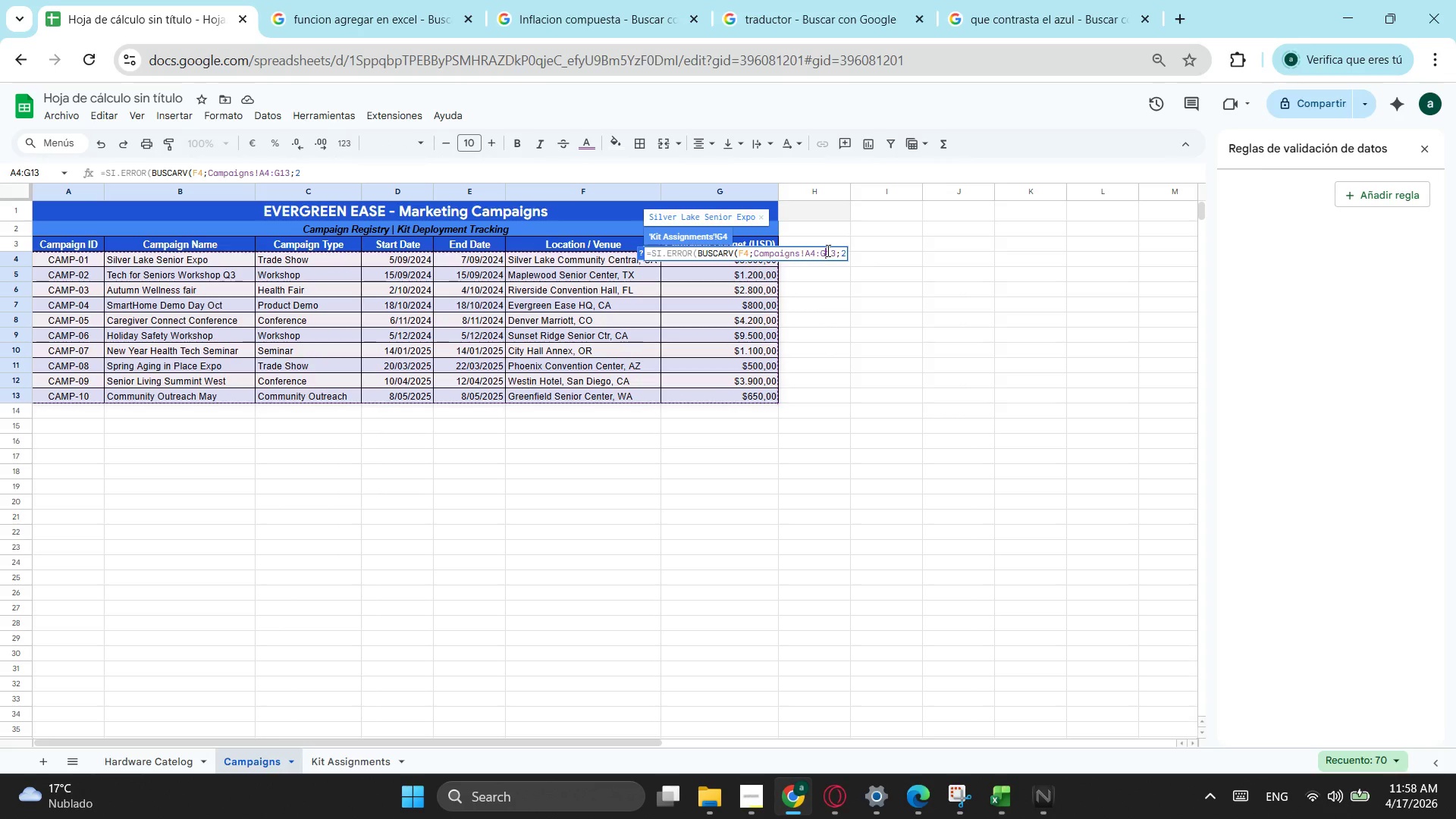 
left_click([843, 250])
 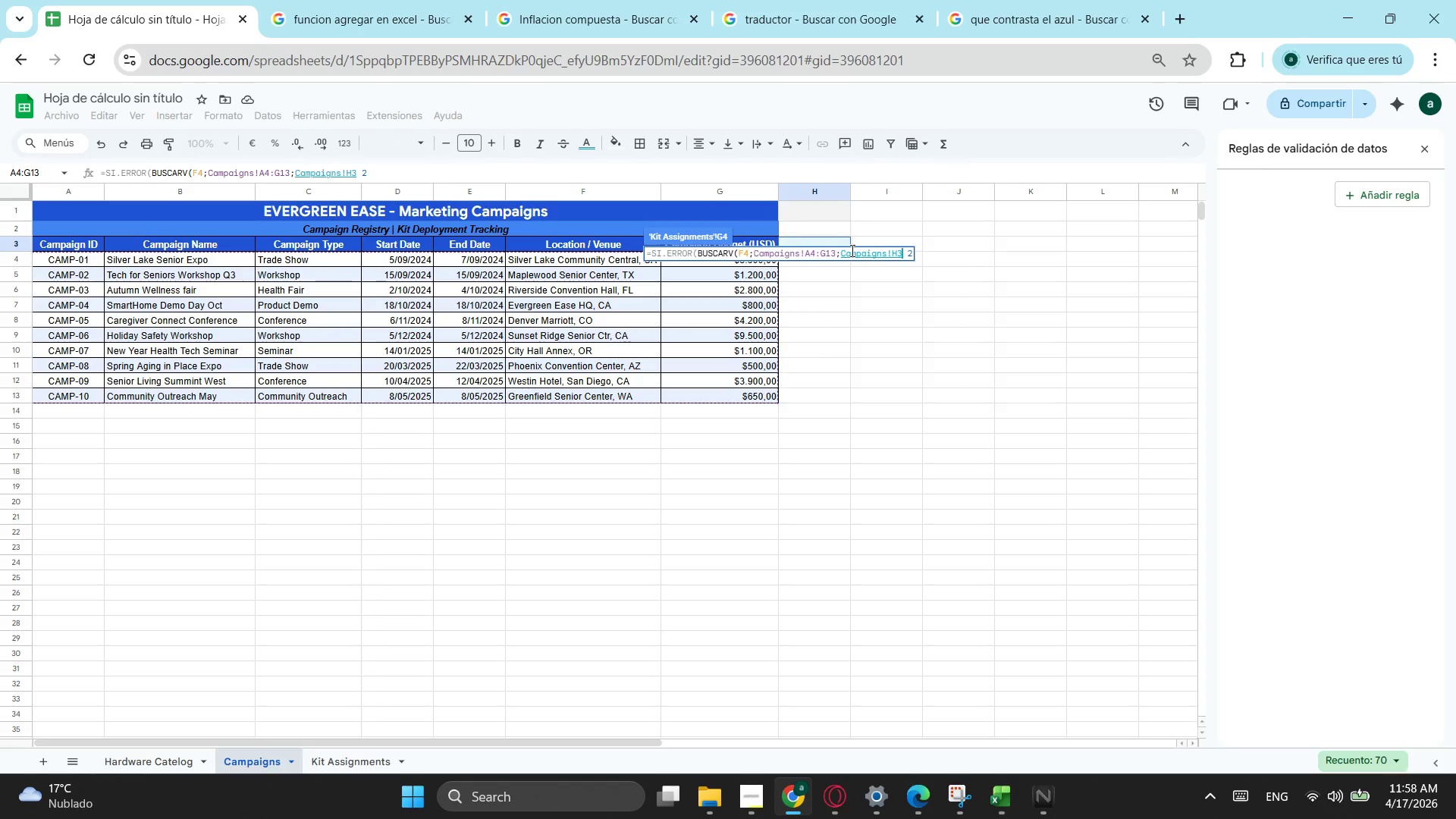 
double_click([851, 250])
 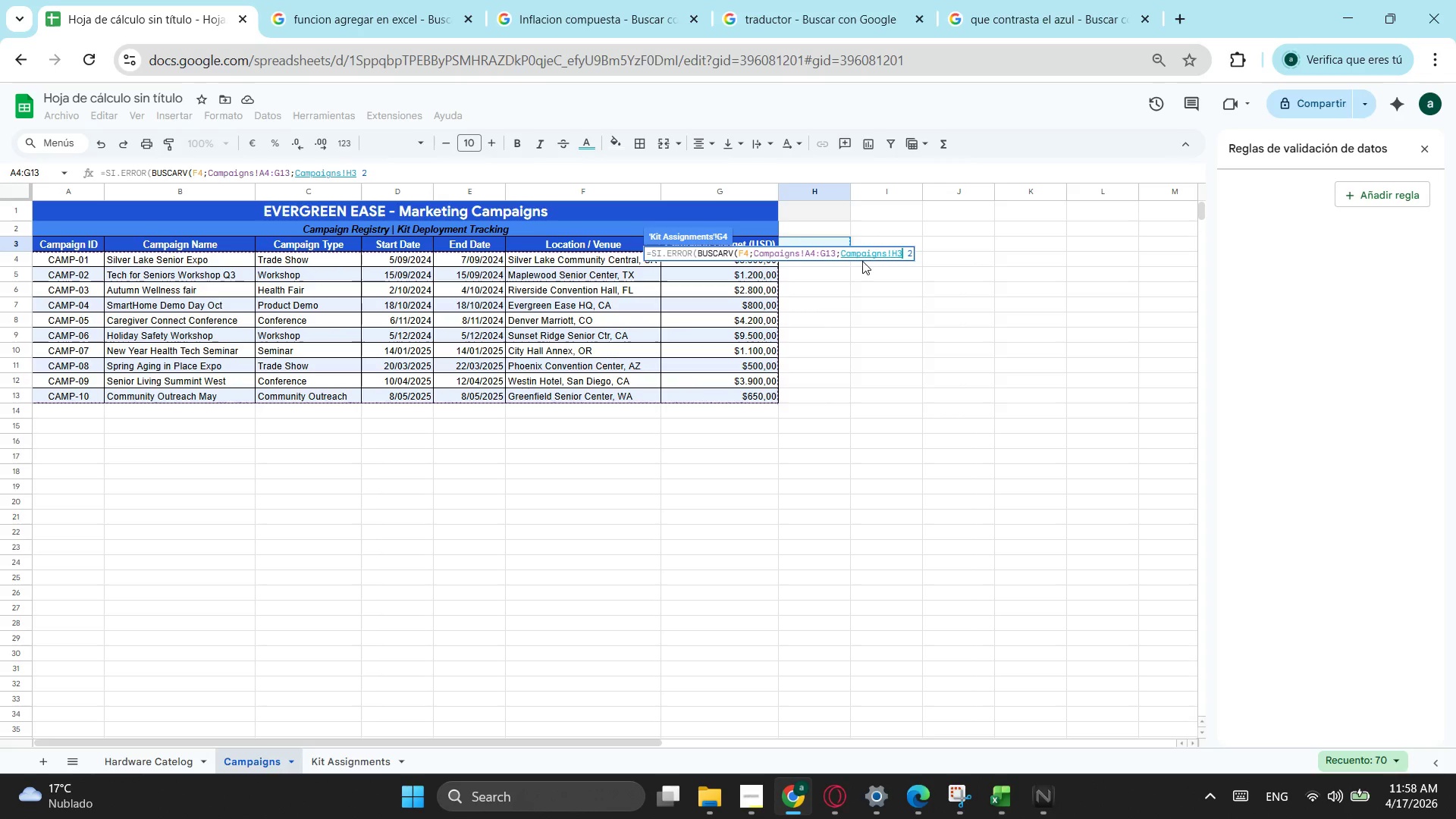 
key(Control+ControlLeft)
 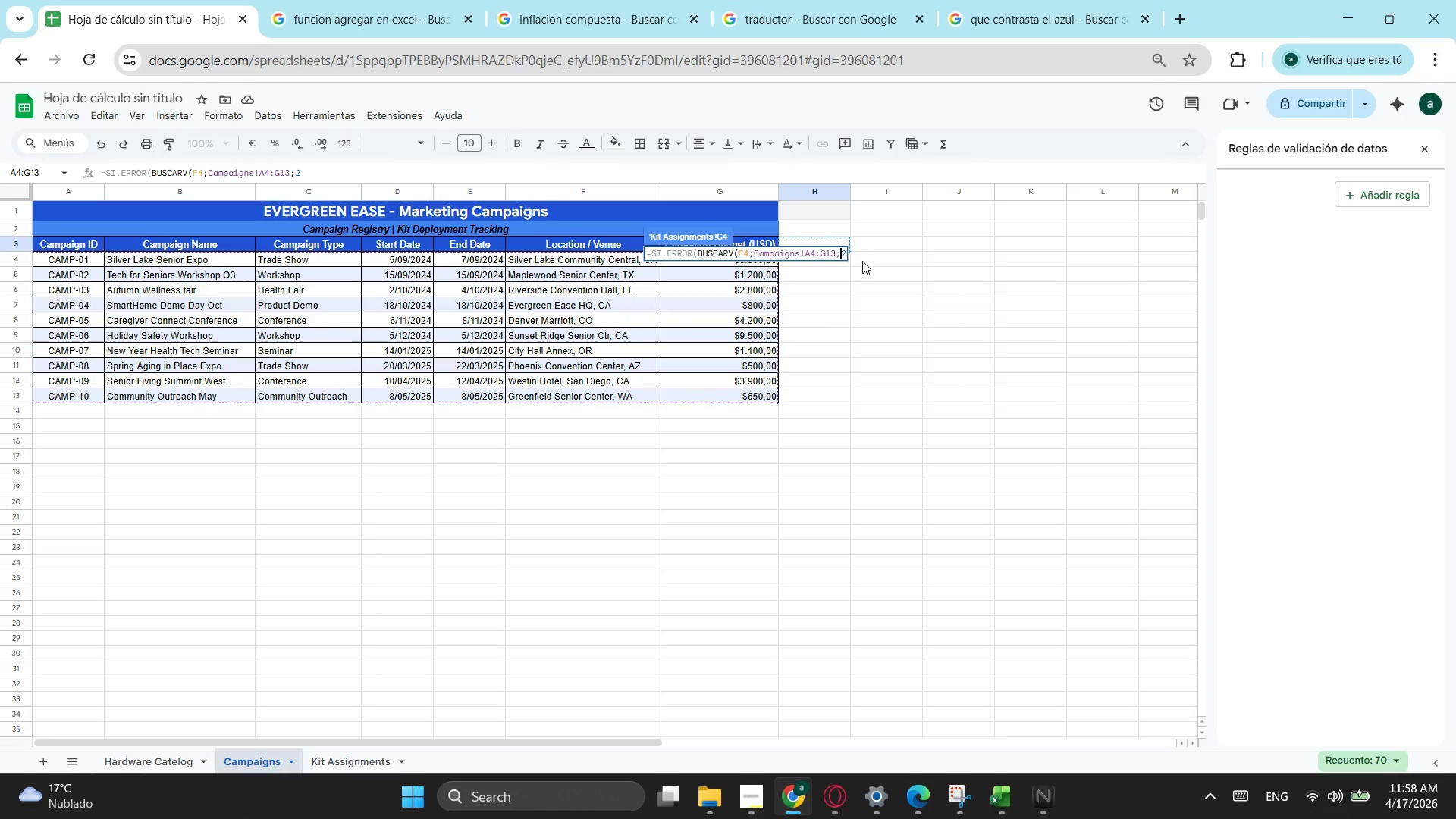 
key(Control+Z)
 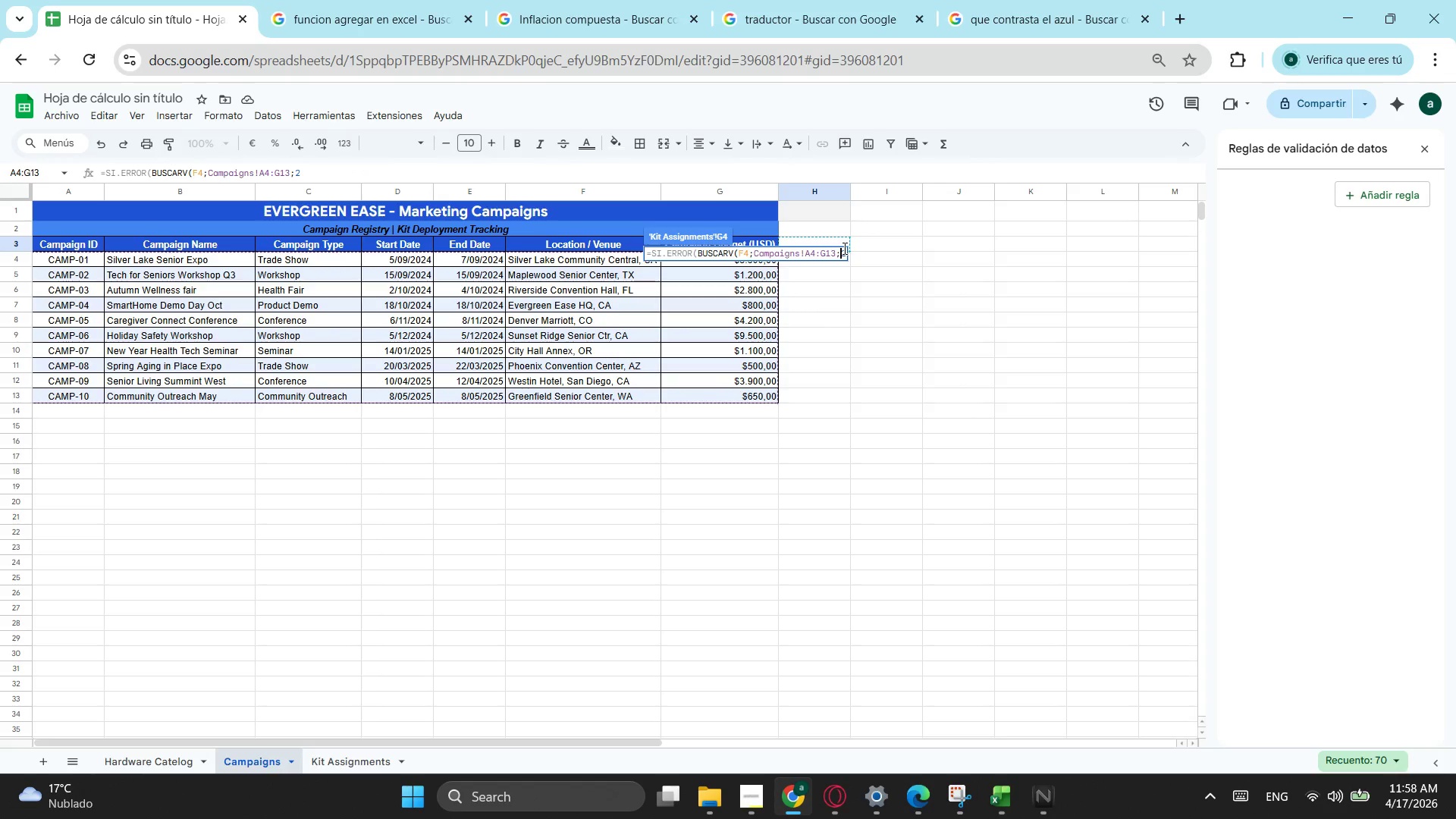 
key(ArrowRight)
 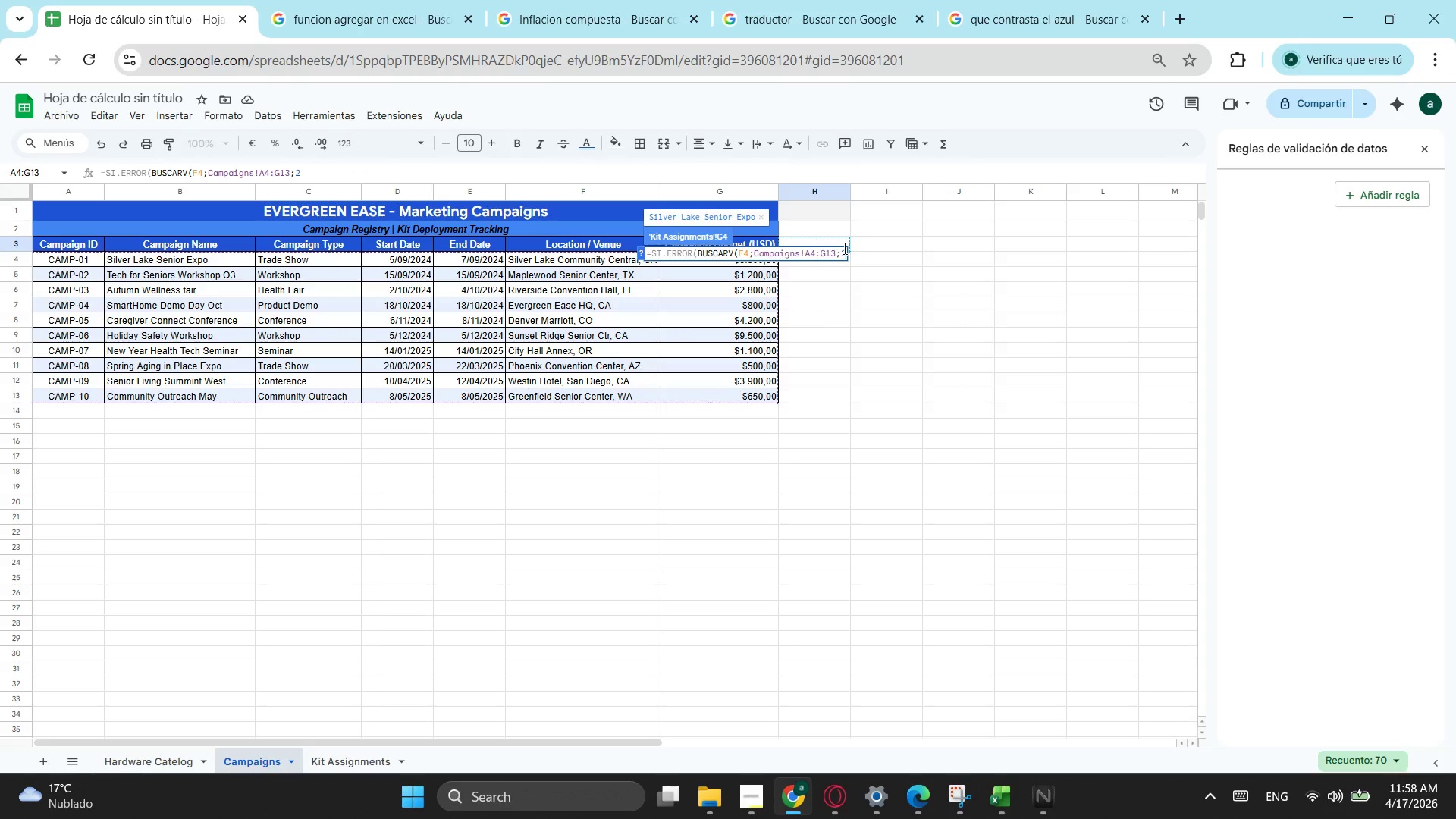 
type(;falso)))
 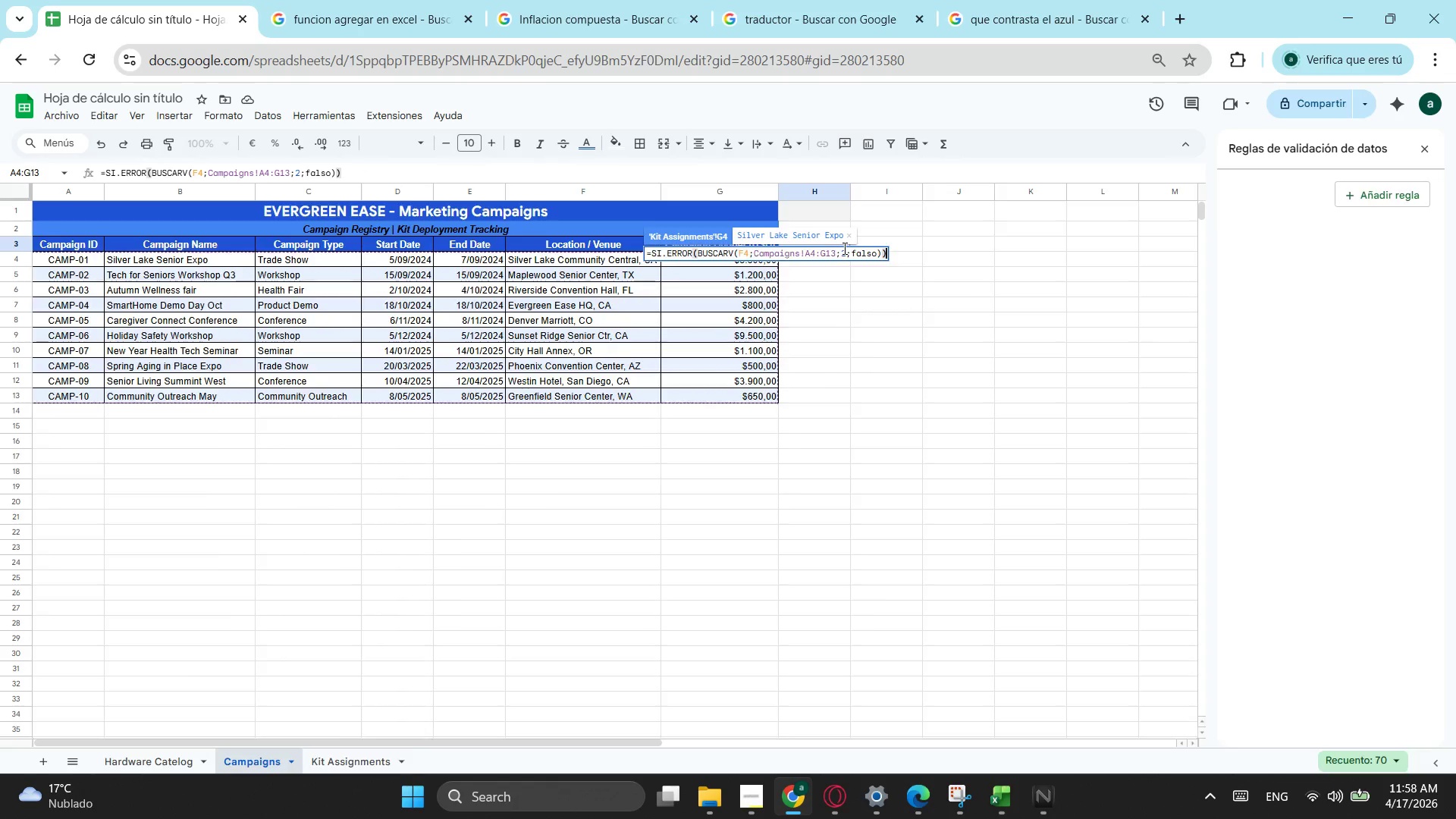 
 